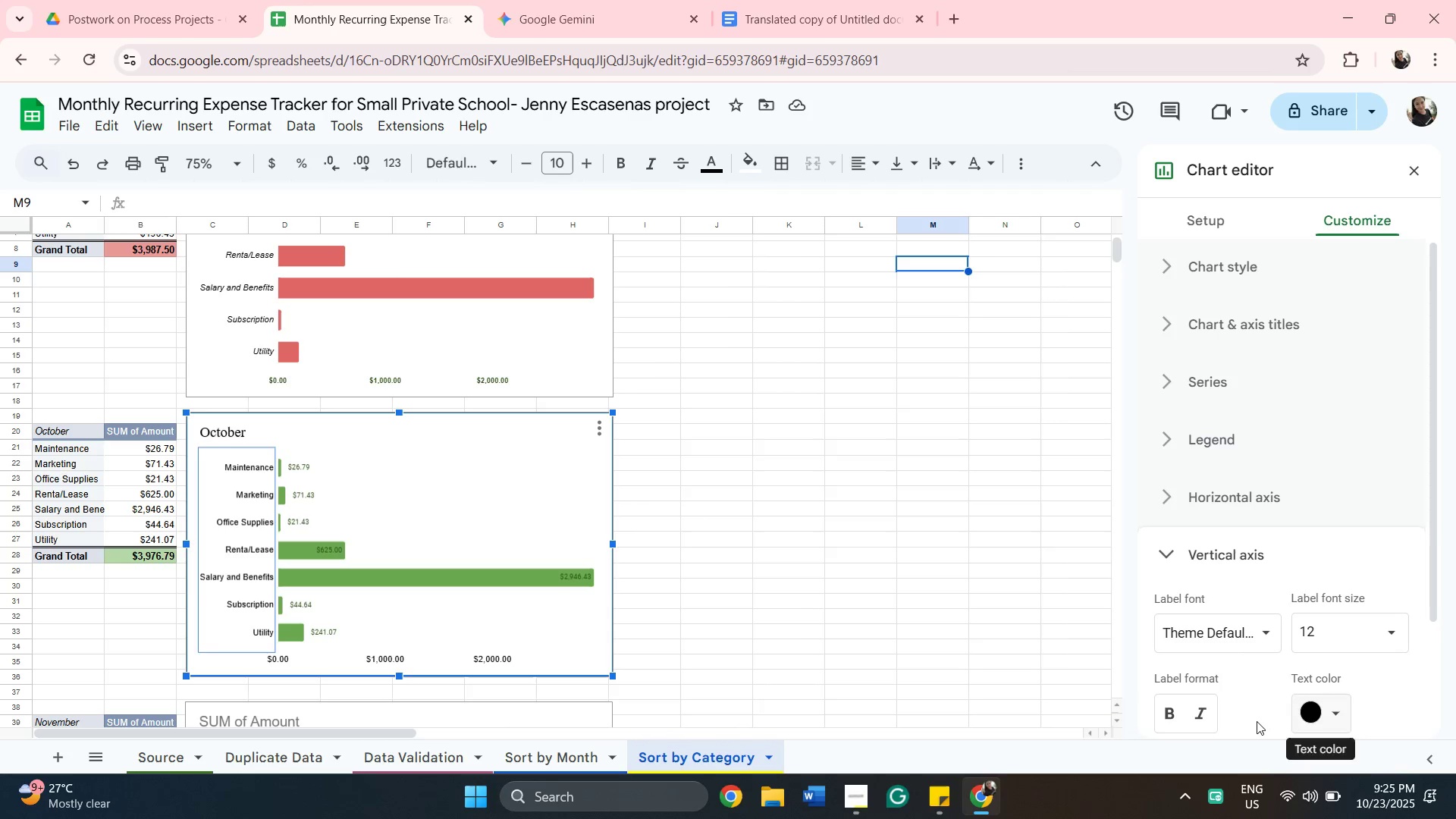 
wait(6.55)
 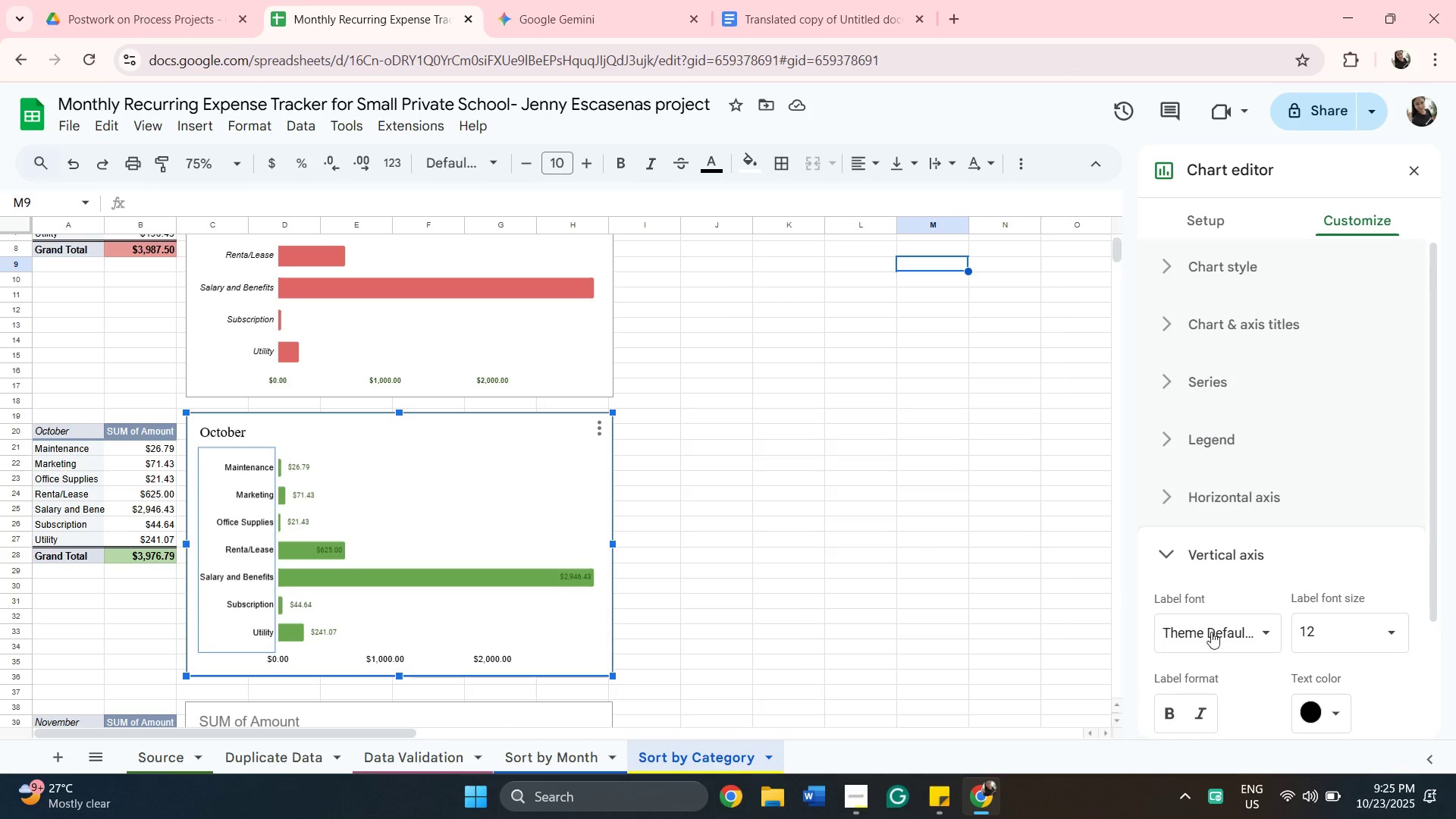 
left_click([1197, 714])
 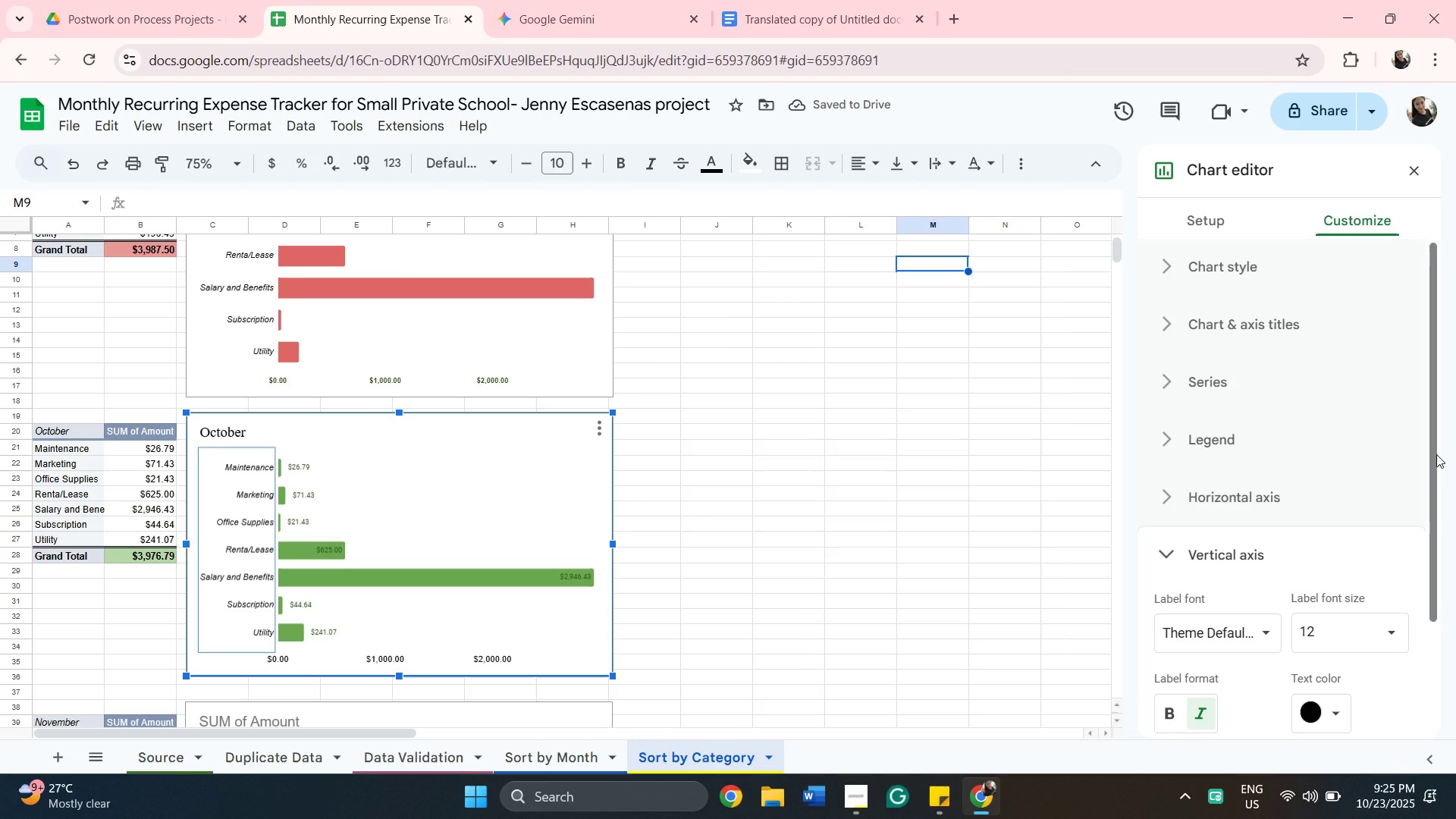 
left_click_drag(start_coordinate=[1436, 454], to_coordinate=[1451, 489])
 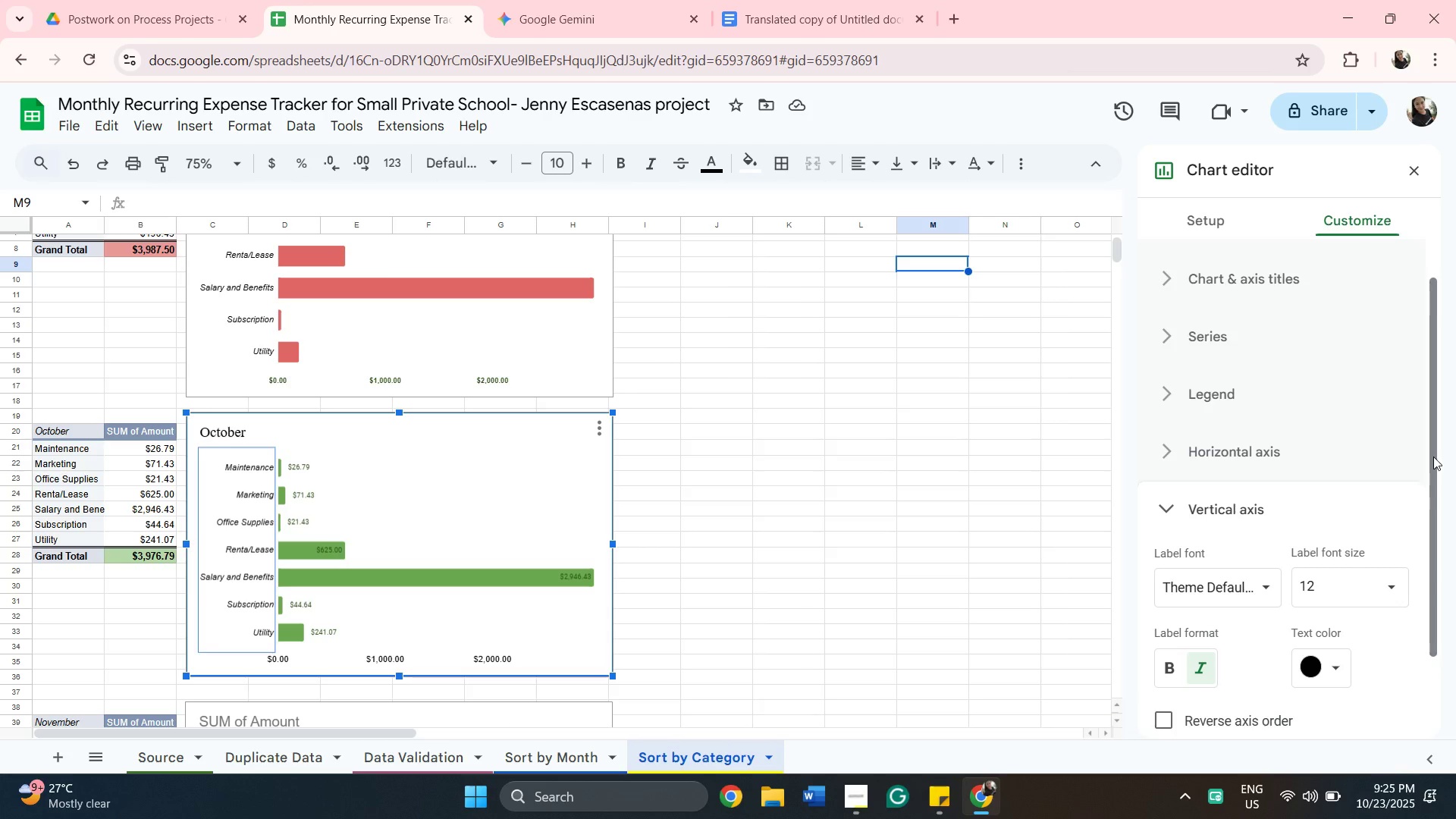 
left_click_drag(start_coordinate=[1432, 457], to_coordinate=[1434, 483])
 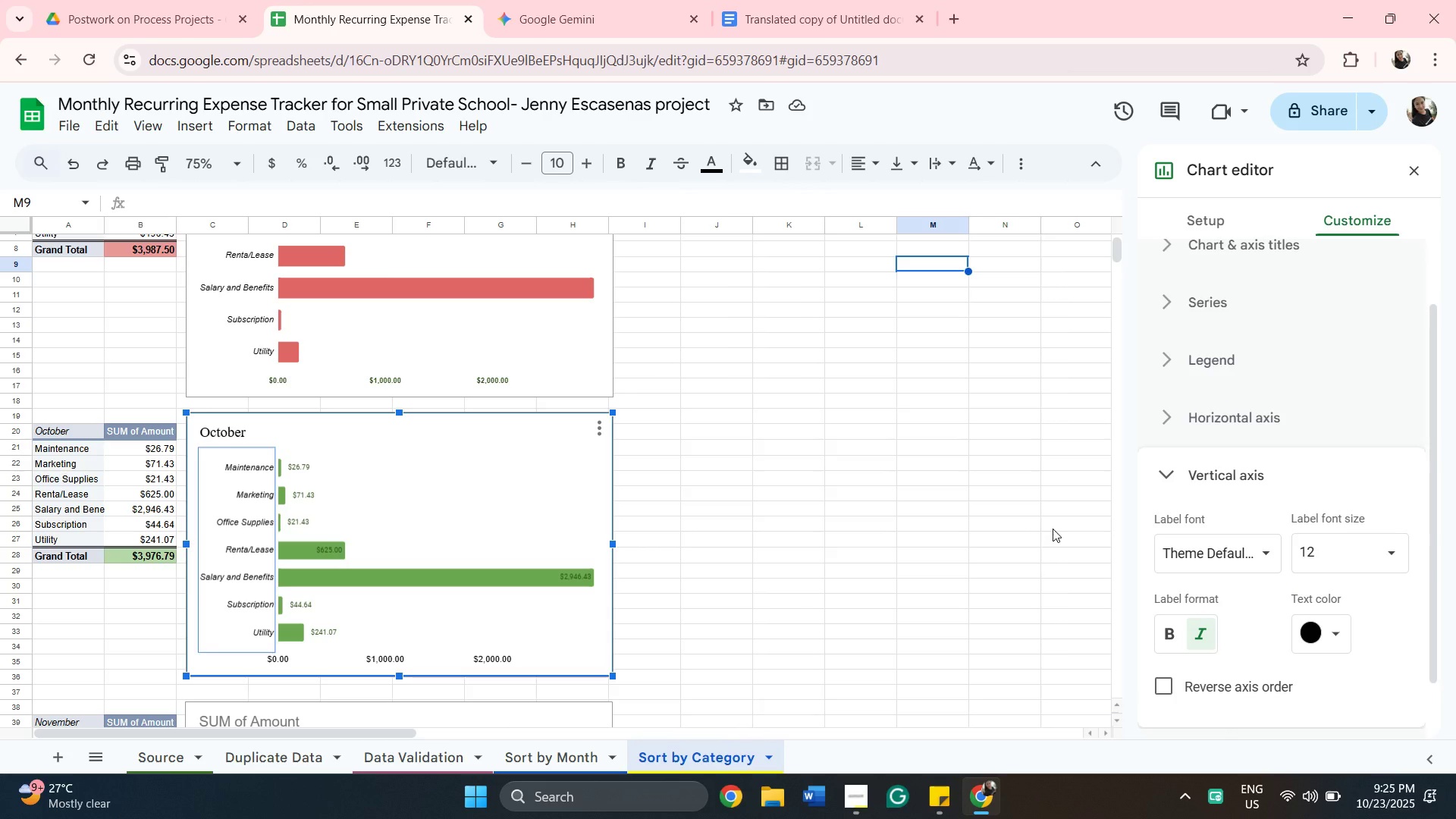 
left_click_drag(start_coordinate=[1053, 529], to_coordinate=[1087, 285])
 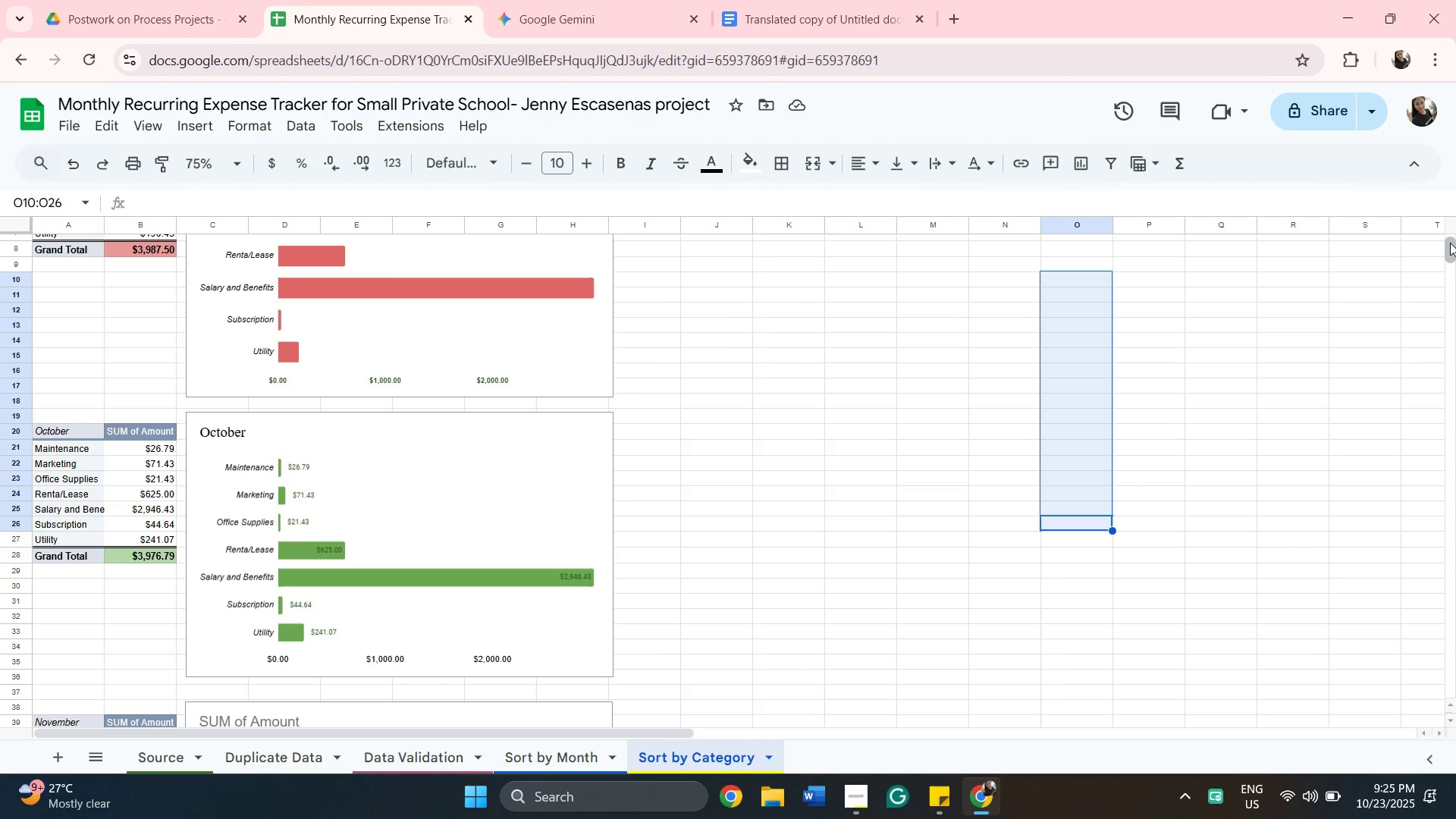 
left_click_drag(start_coordinate=[1450, 243], to_coordinate=[1450, 252])
 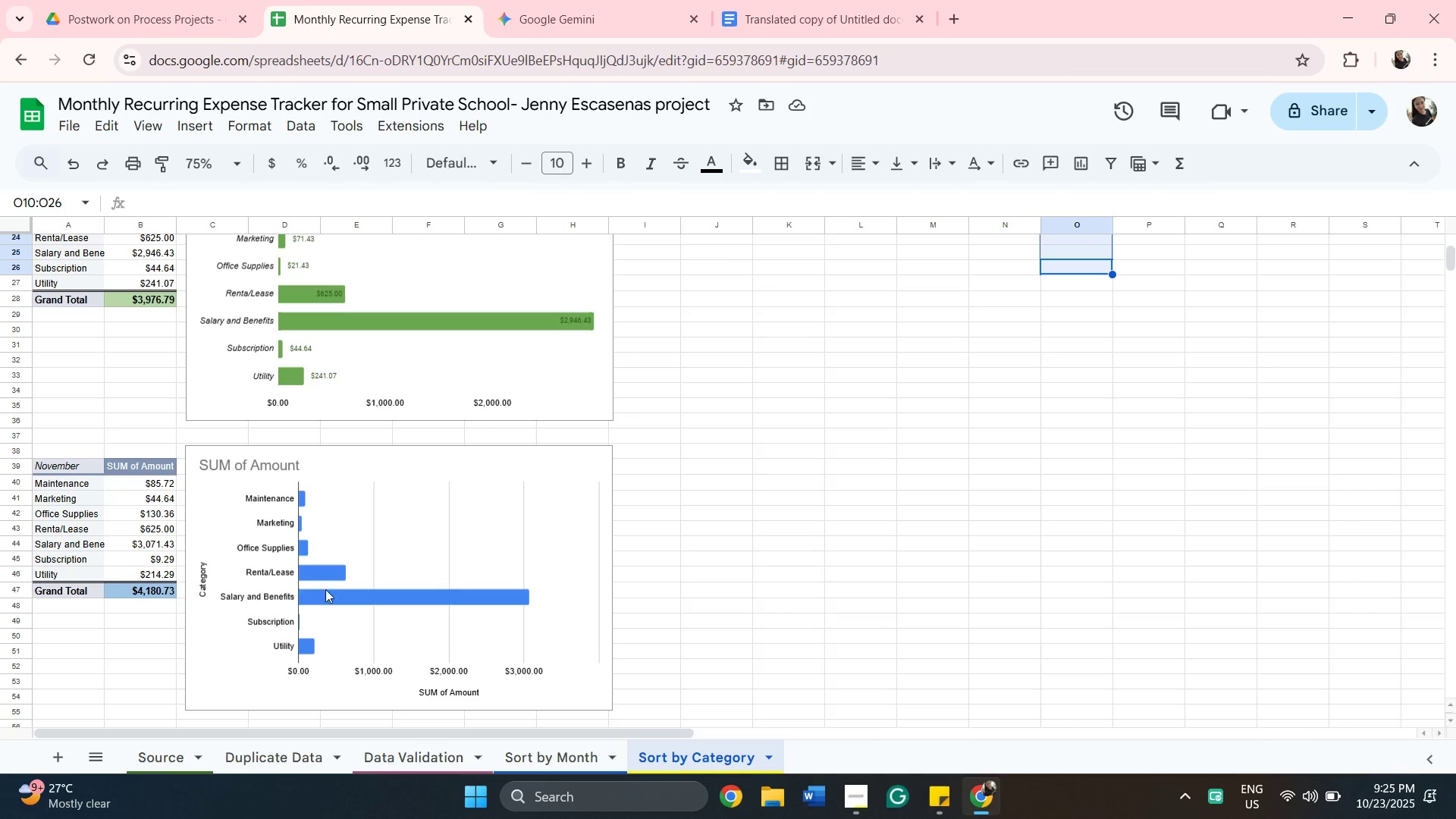 
left_click([331, 593])
 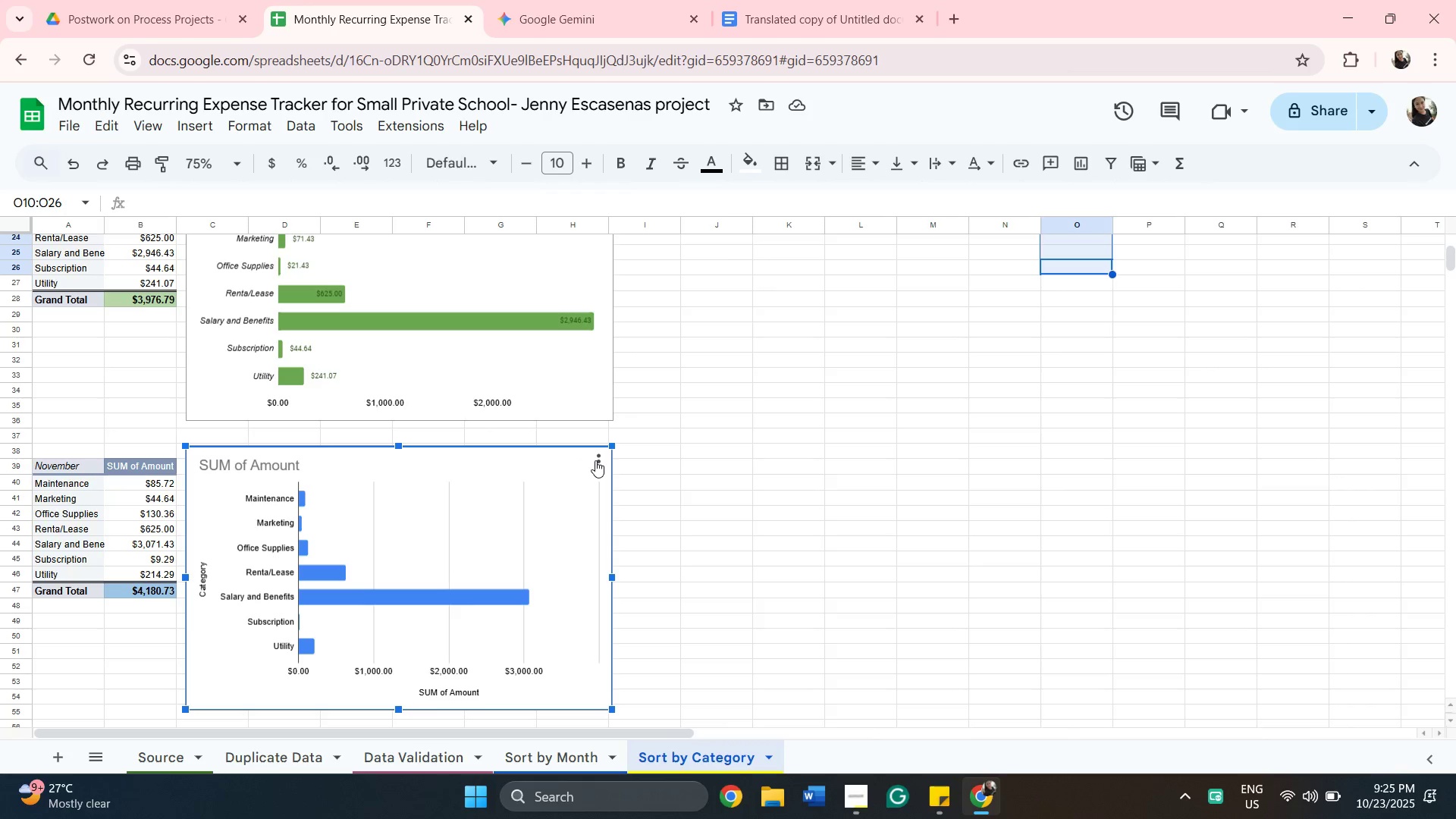 
left_click([595, 460])
 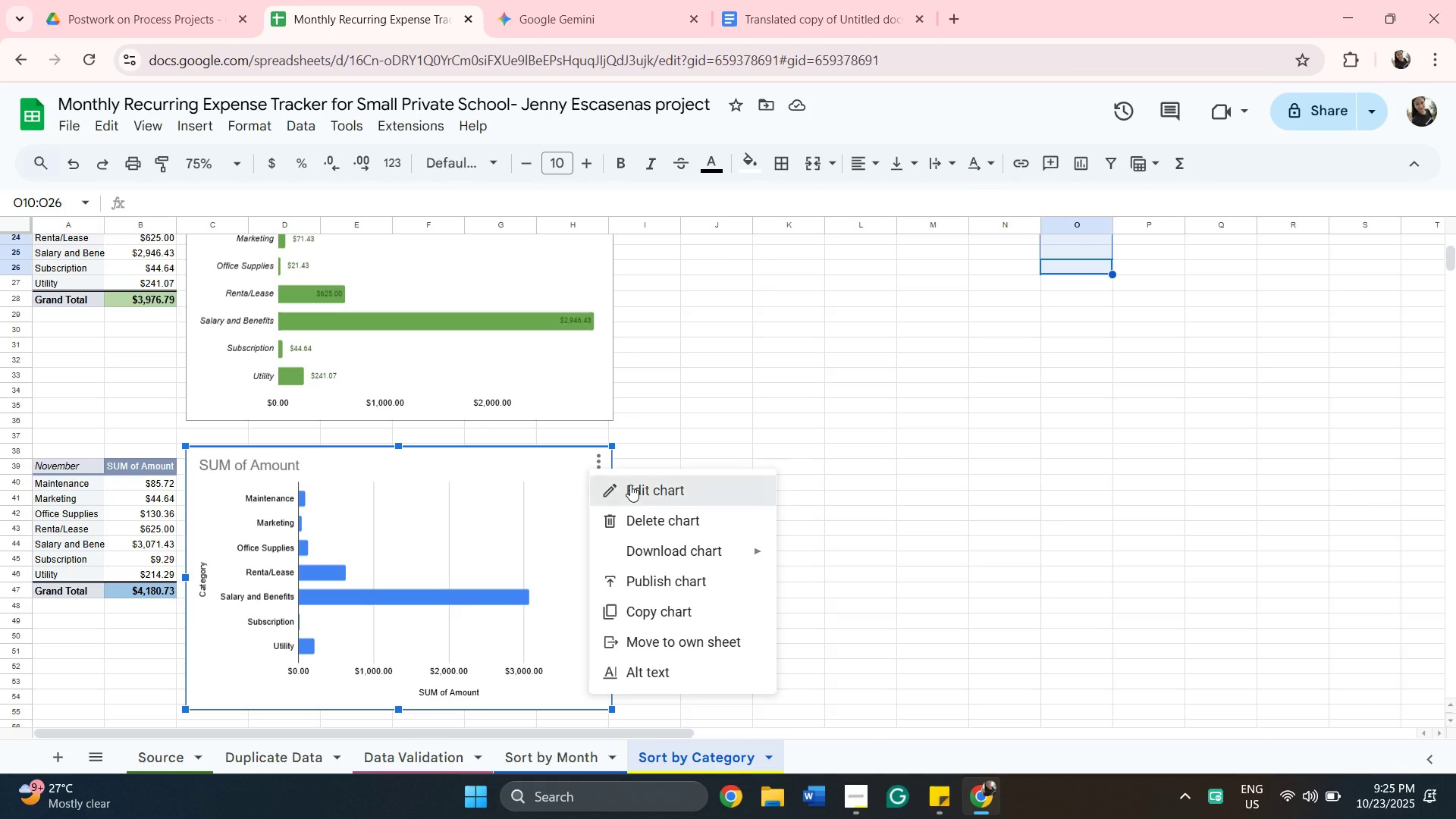 
left_click([630, 485])
 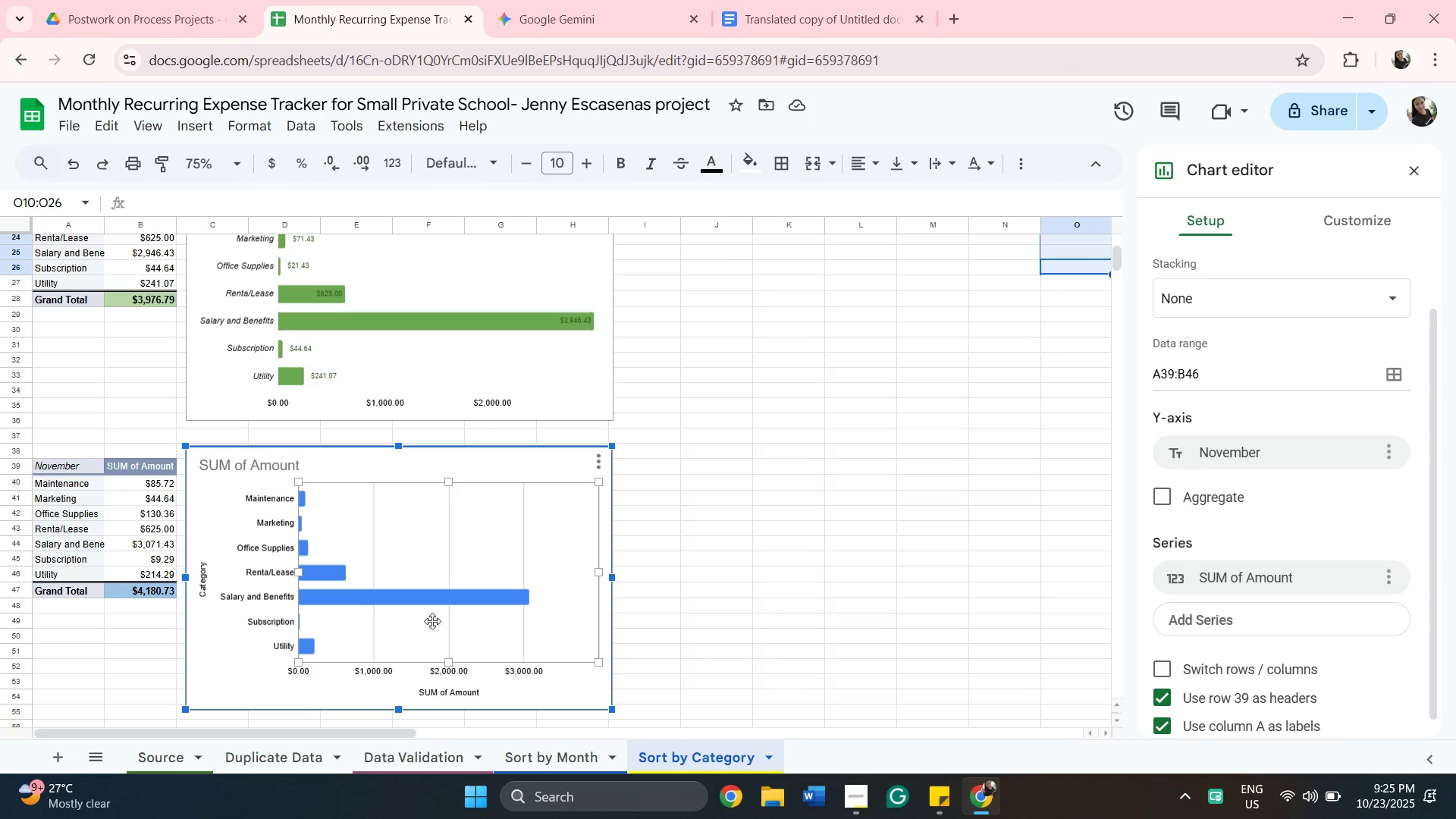 
wait(5.75)
 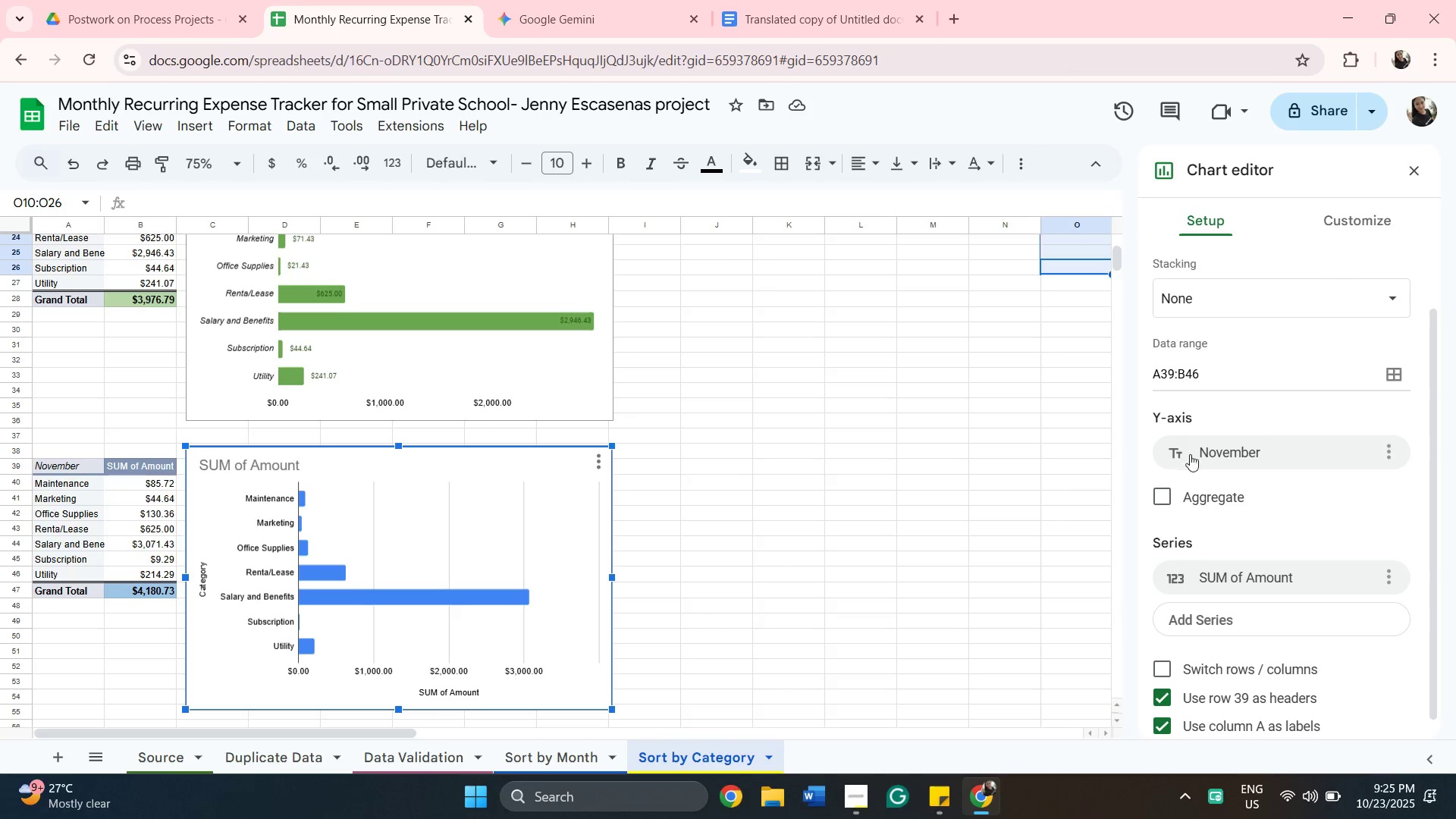 
left_click([431, 598])
 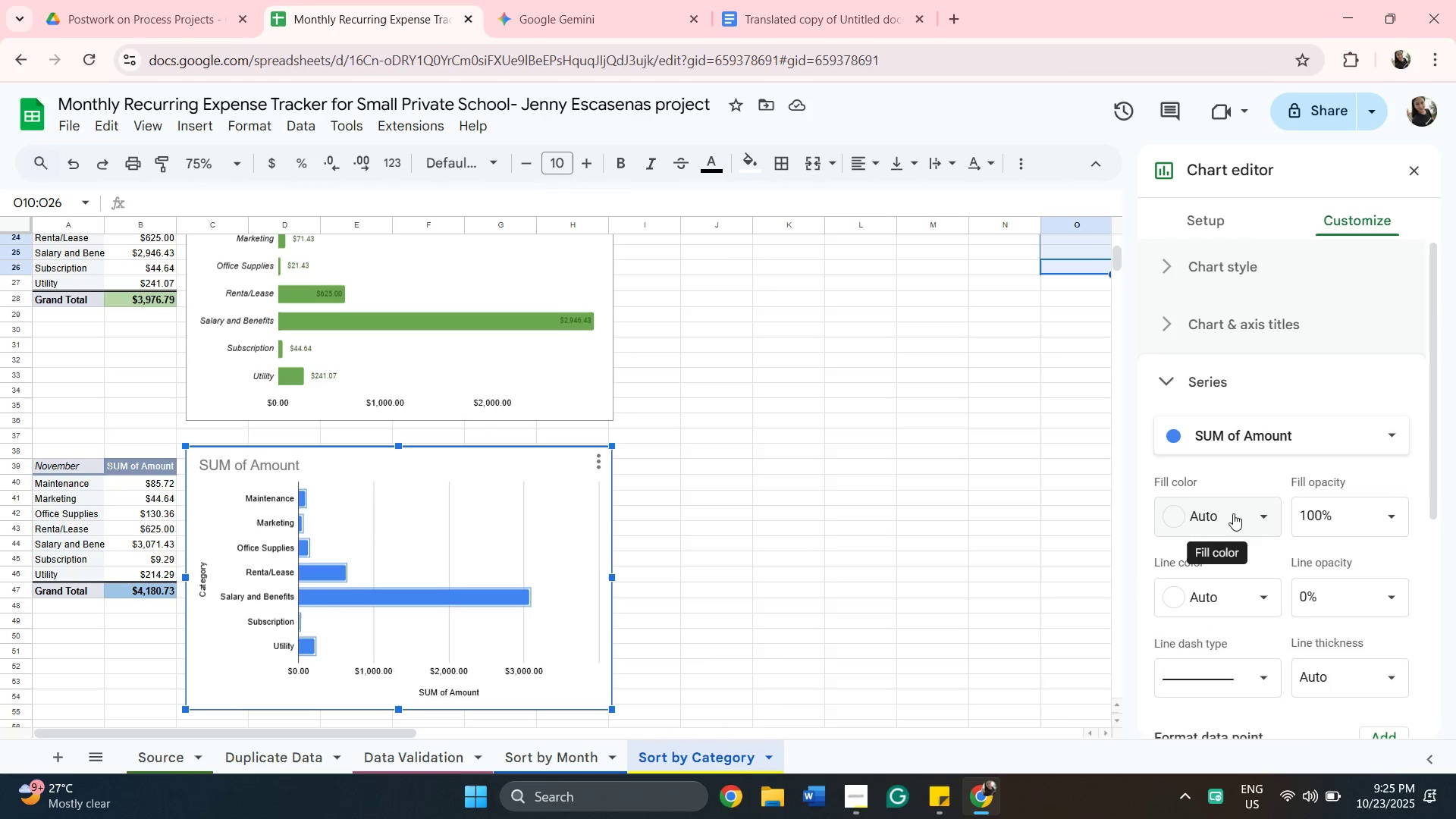 
left_click([1232, 517])
 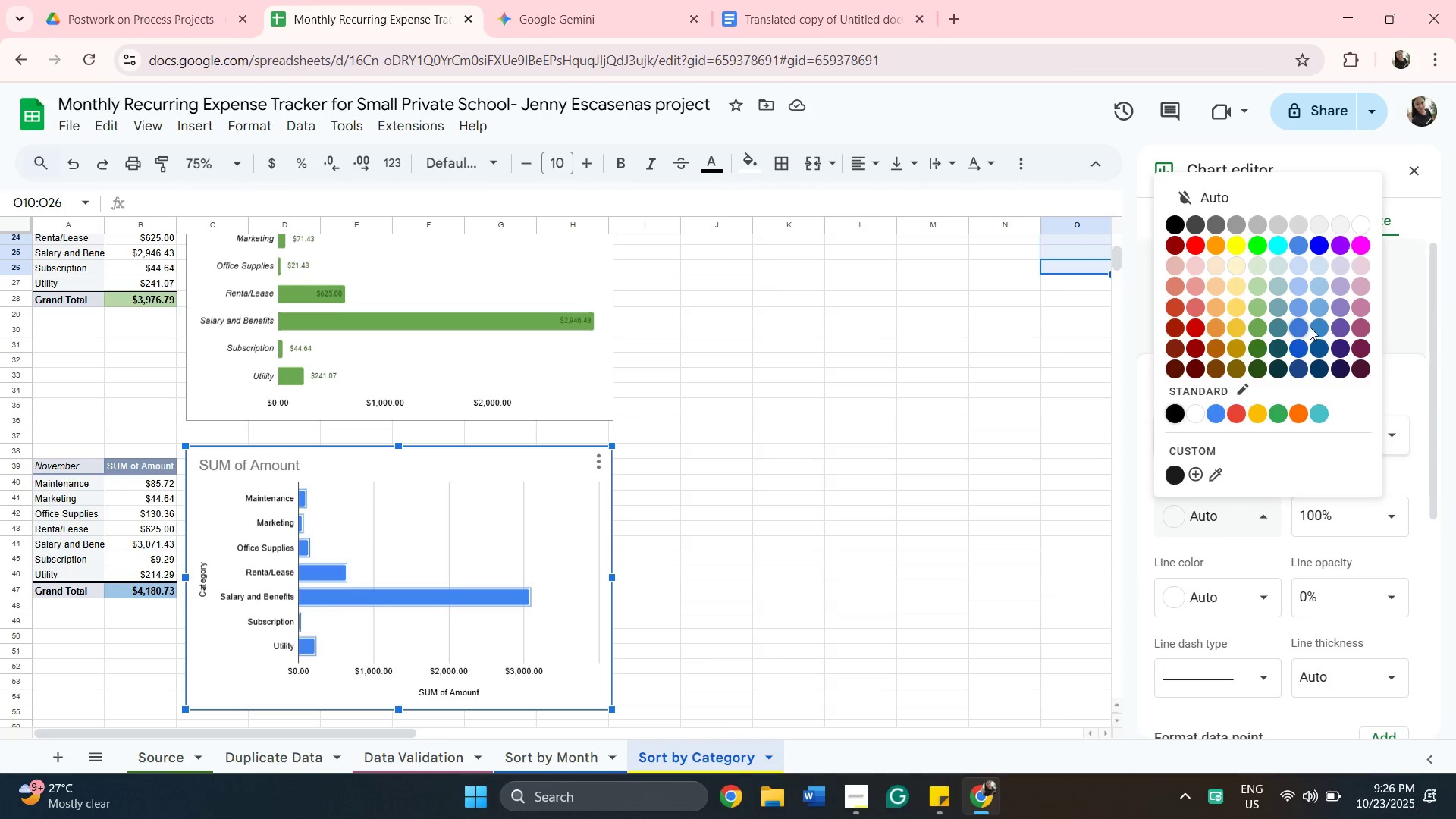 
left_click([1310, 326])
 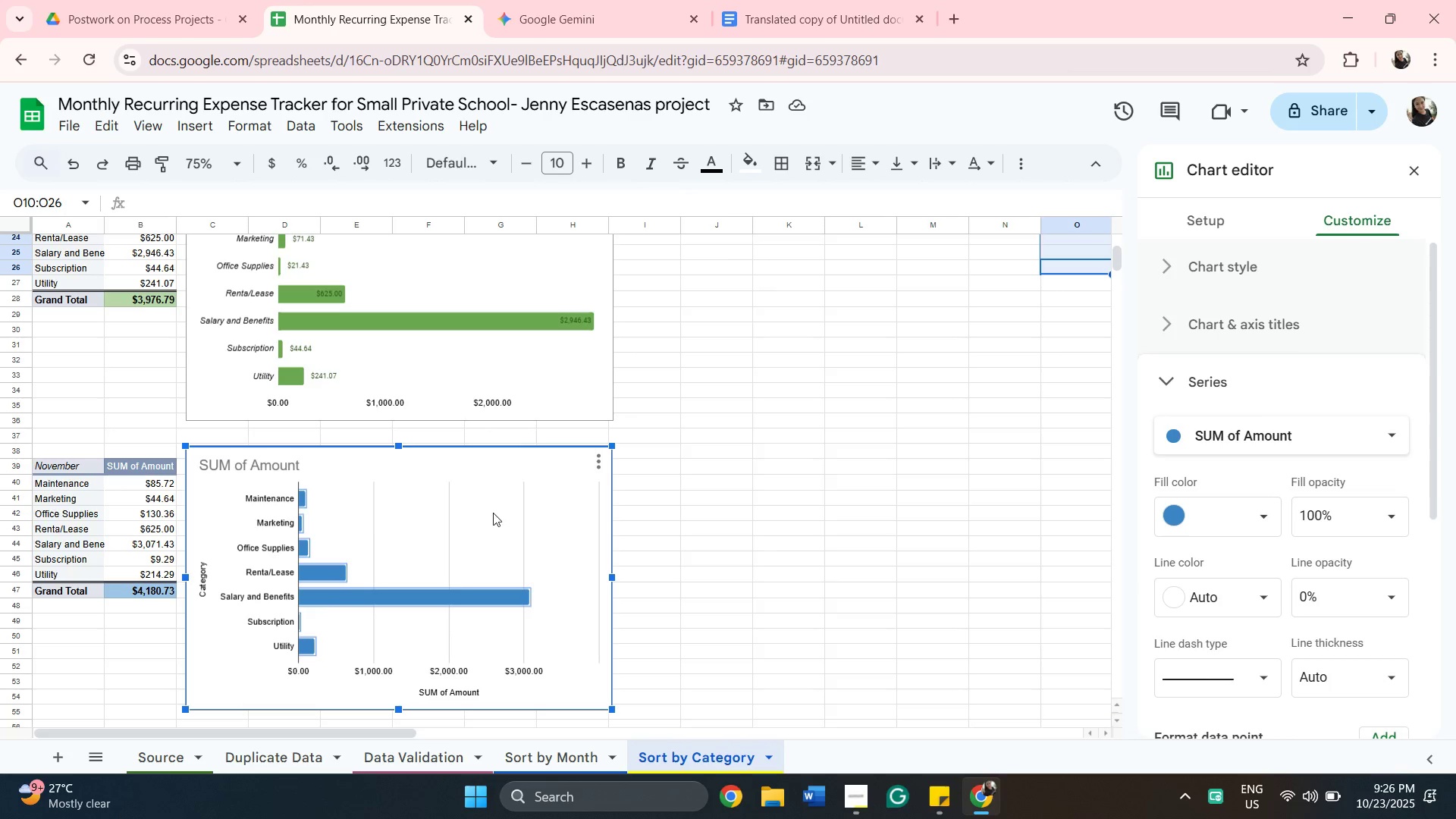 
wait(11.63)
 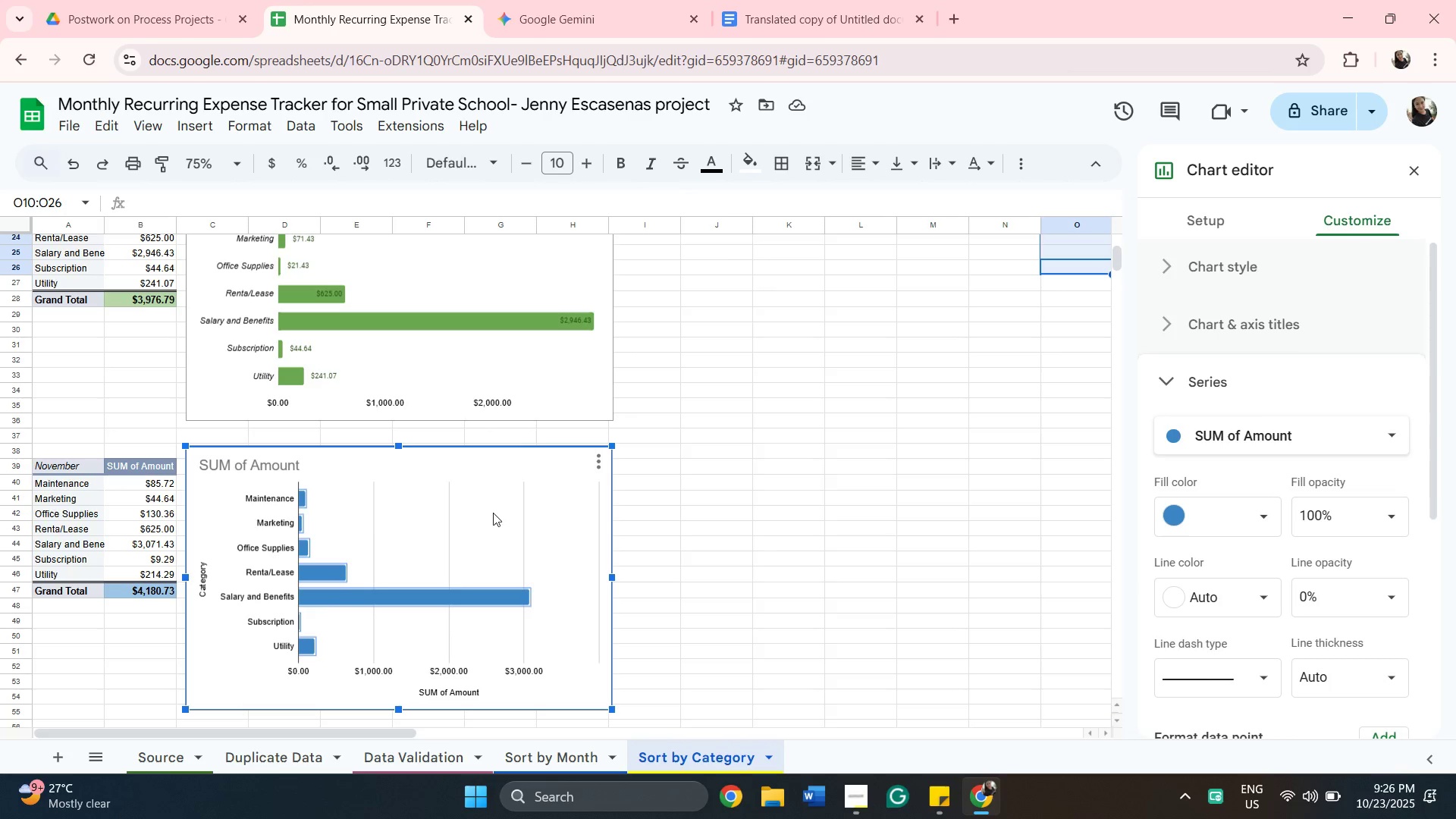 
double_click([260, 469])
 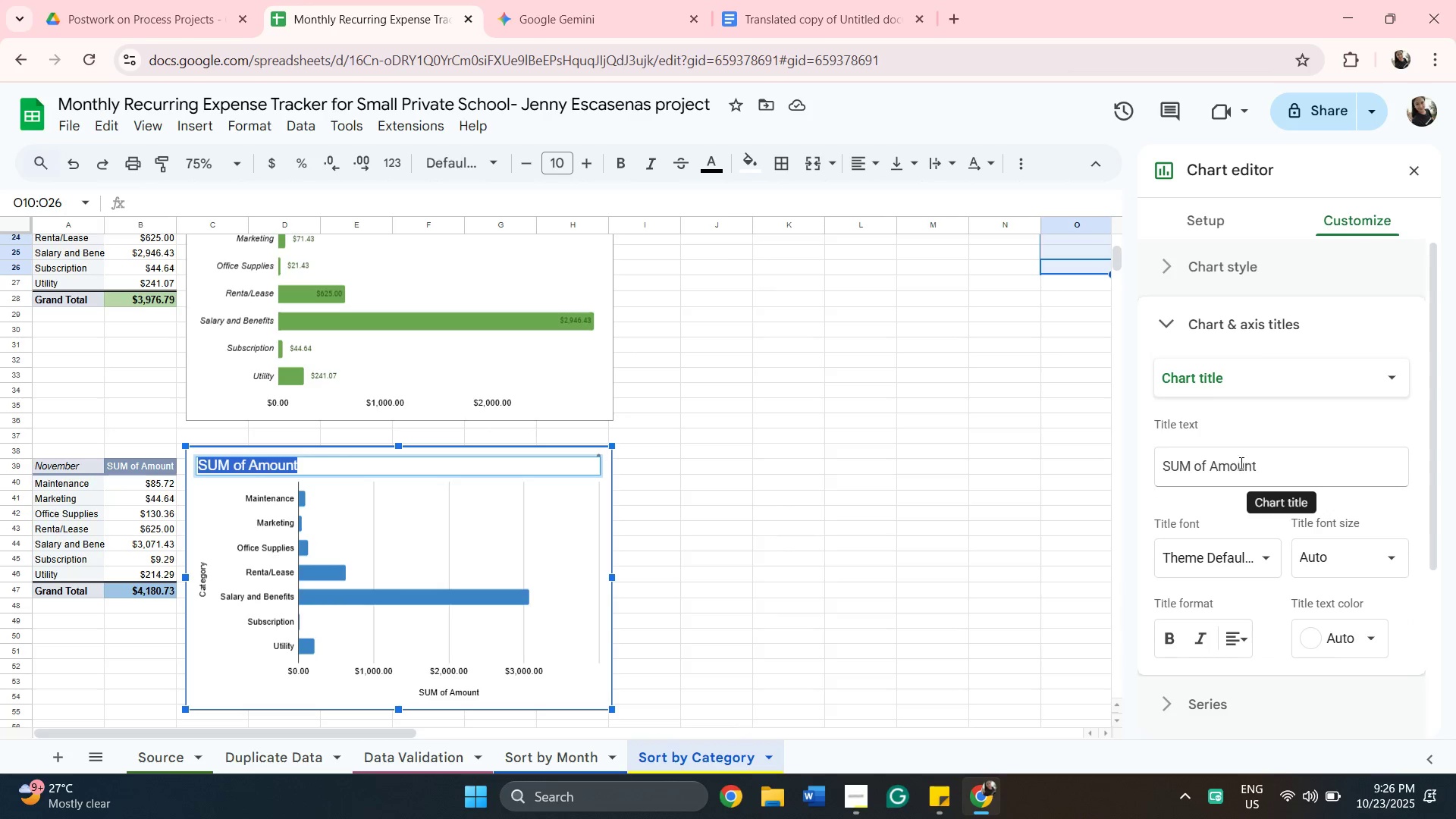 
left_click([1260, 460])
 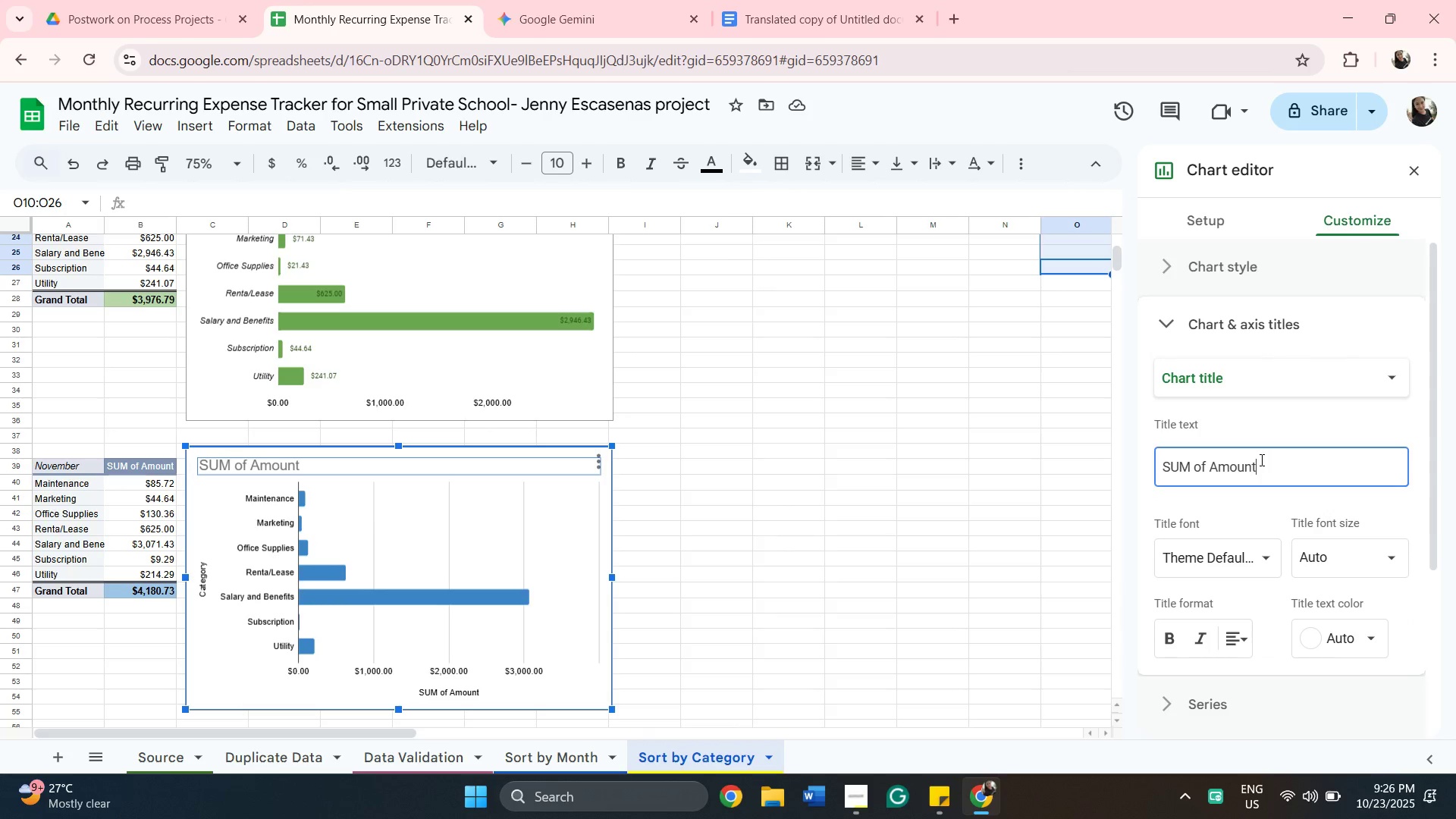 
key(Backspace)
 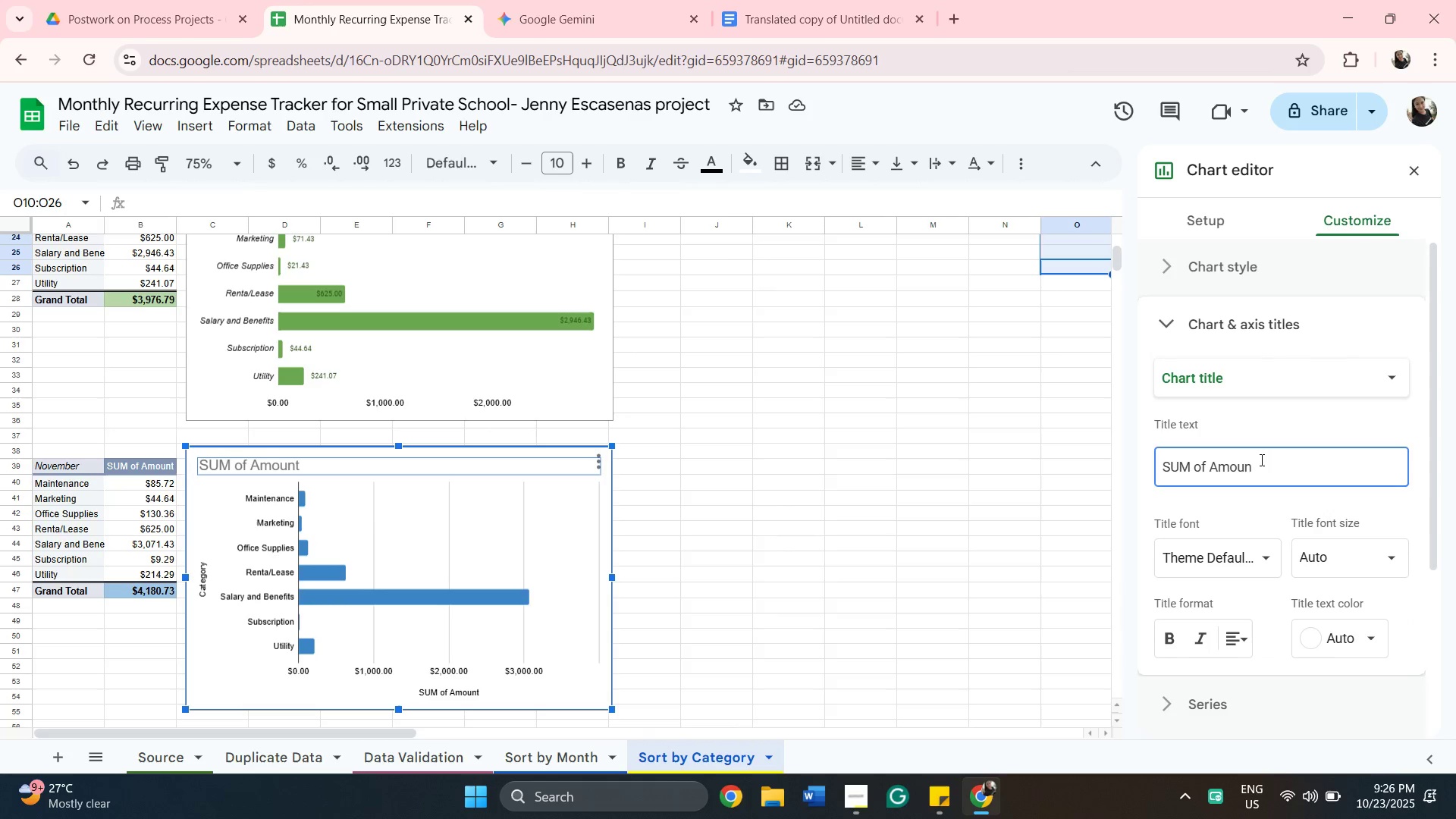 
hold_key(key=Backspace, duration=1.02)
 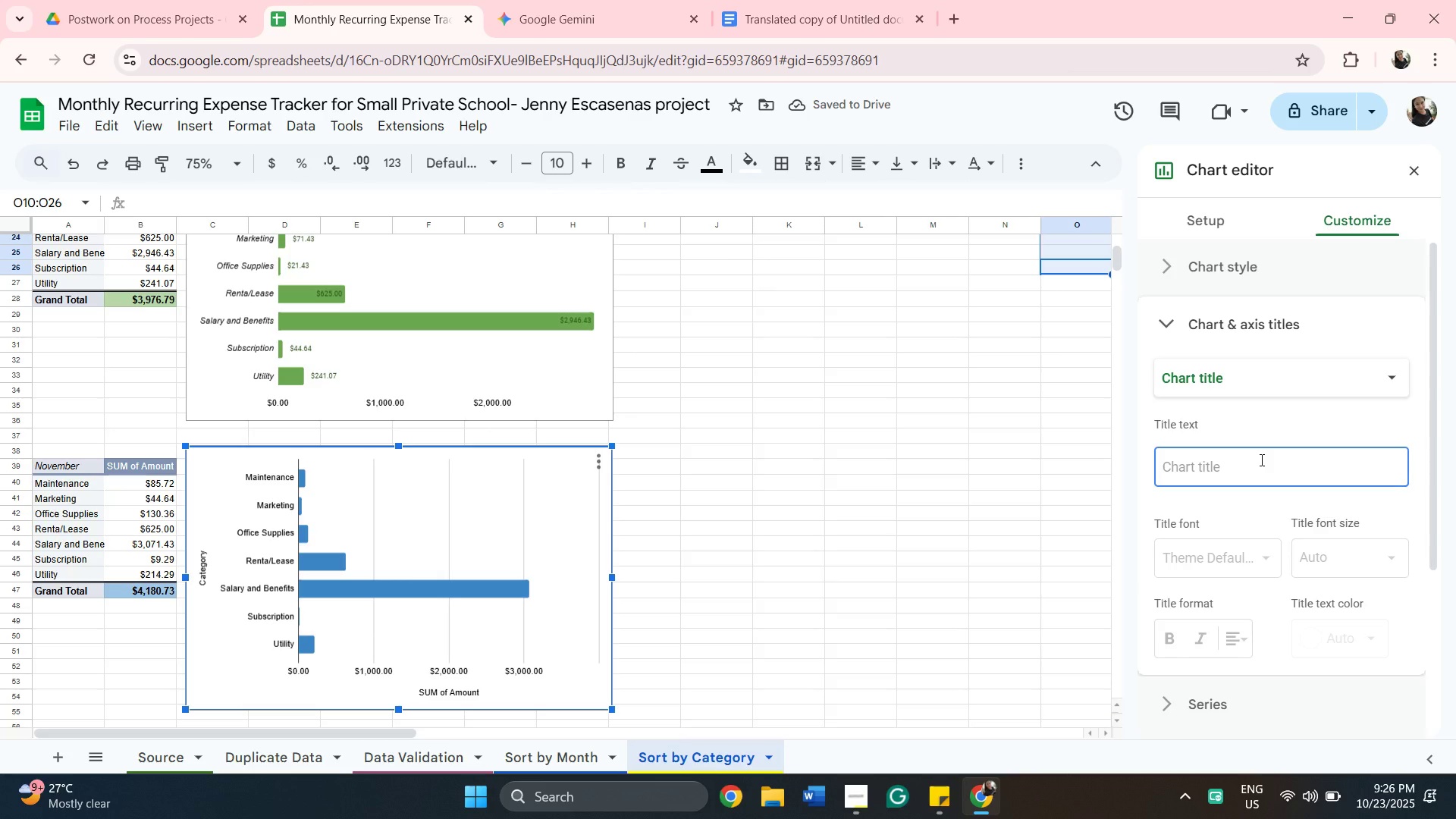 
hold_key(key=ShiftRight, duration=0.69)
 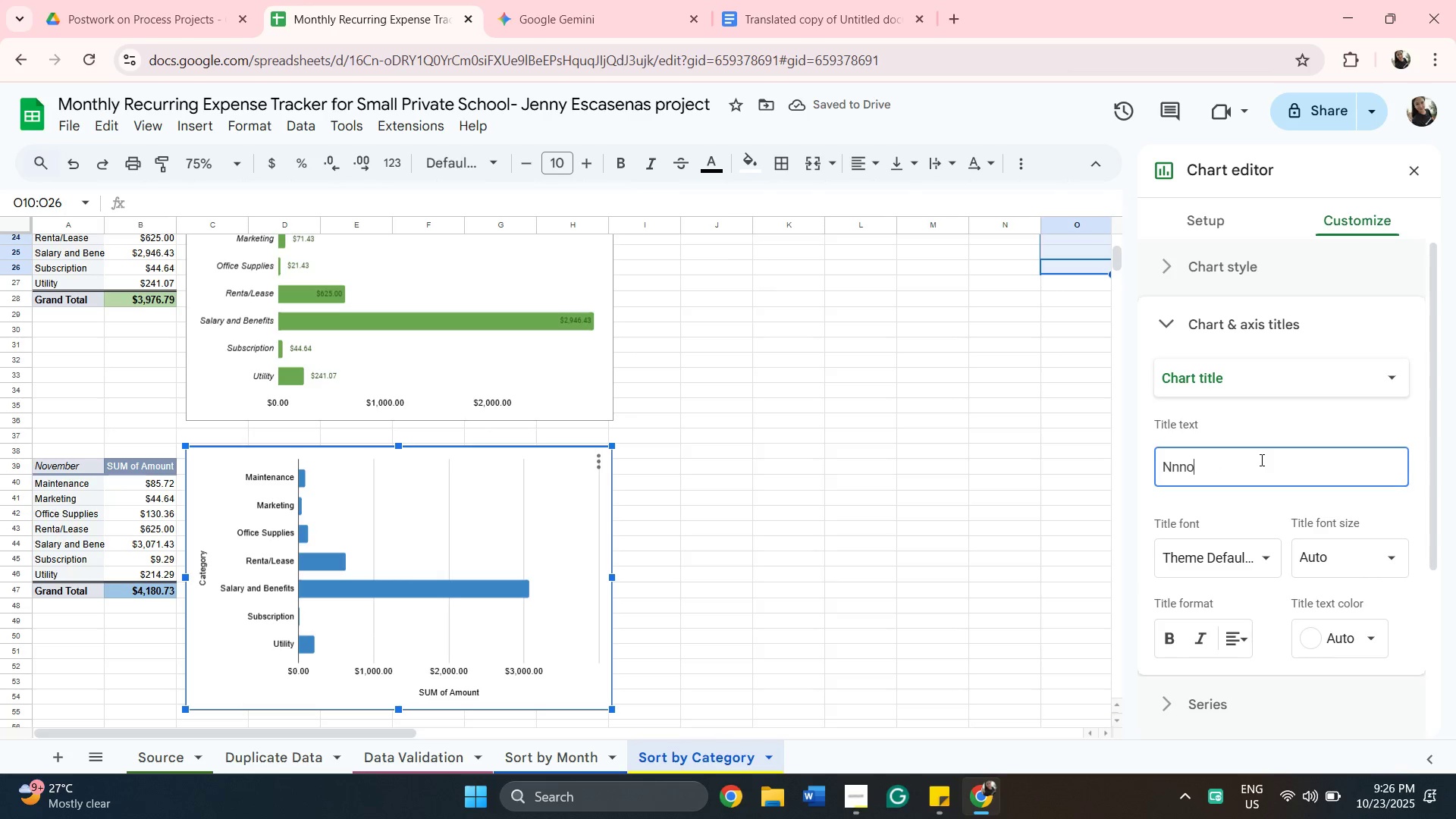 
hold_key(key=N, duration=0.61)
 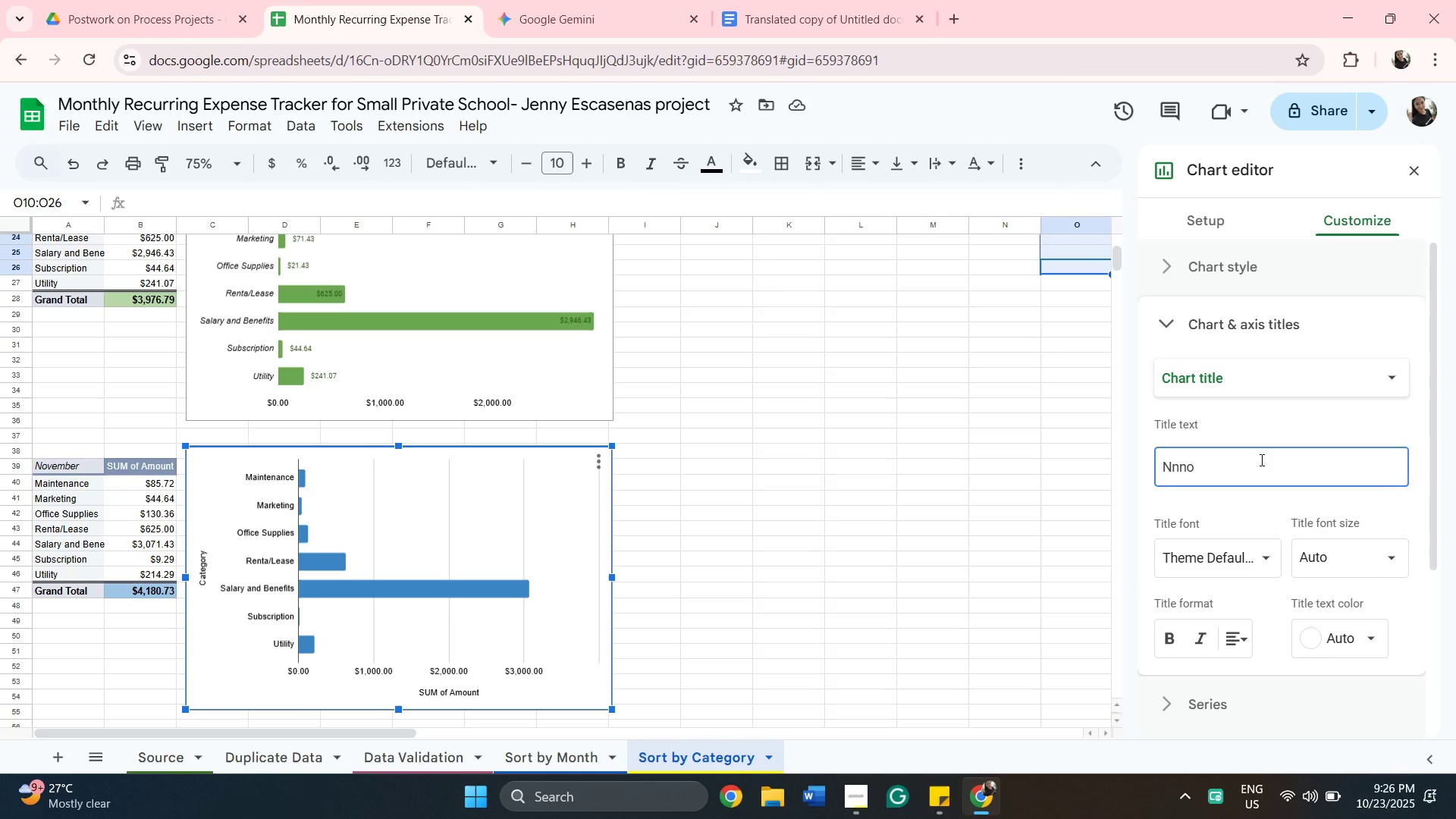 
type(o)
key(Backspace)
key(Backspace)
key(Backspace)
type(ovemb)
key(Backspace)
type(ber)
 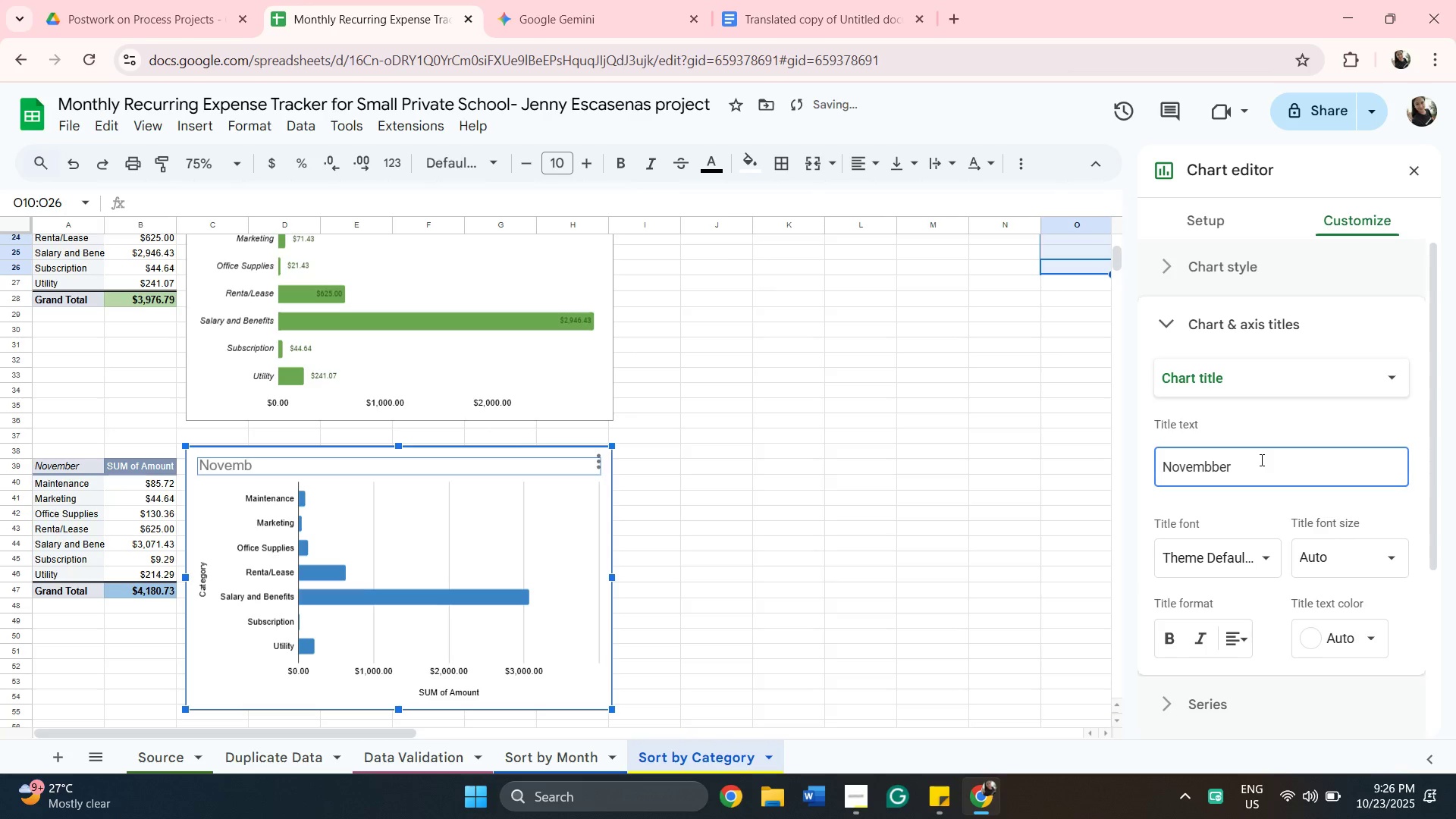 
hold_key(key=S, duration=0.33)
 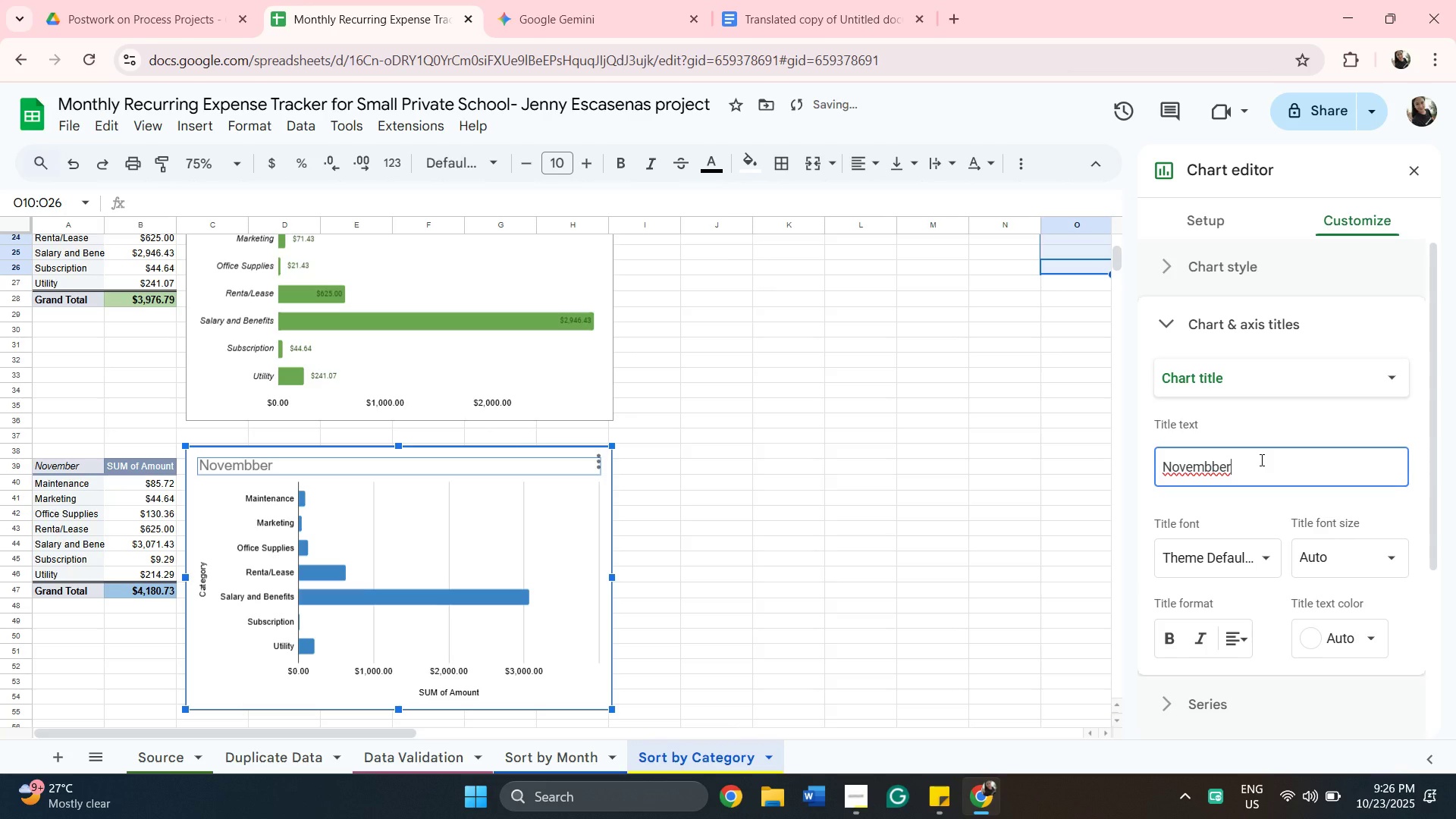 
left_click([1238, 564])
 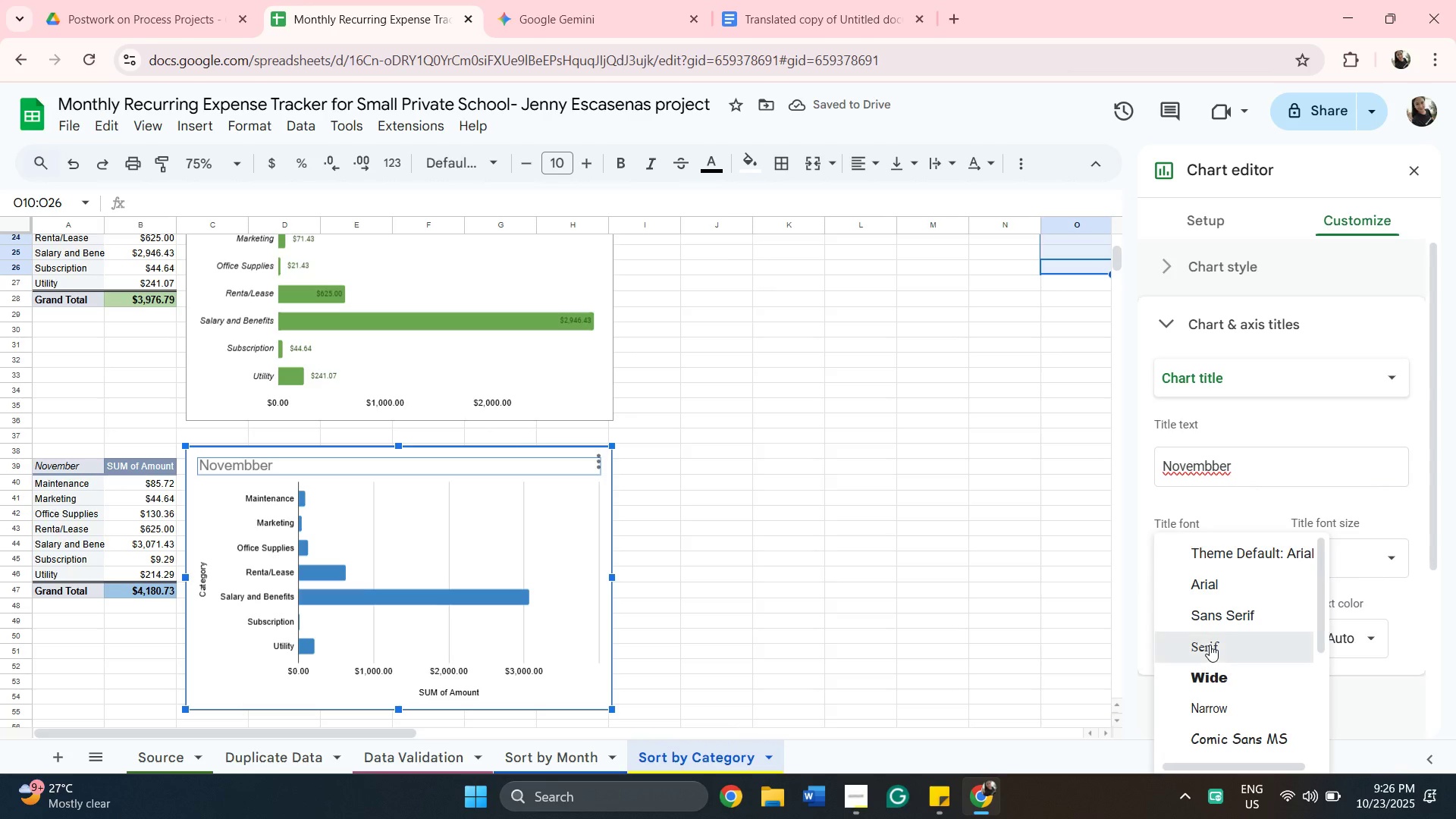 
left_click([1210, 645])
 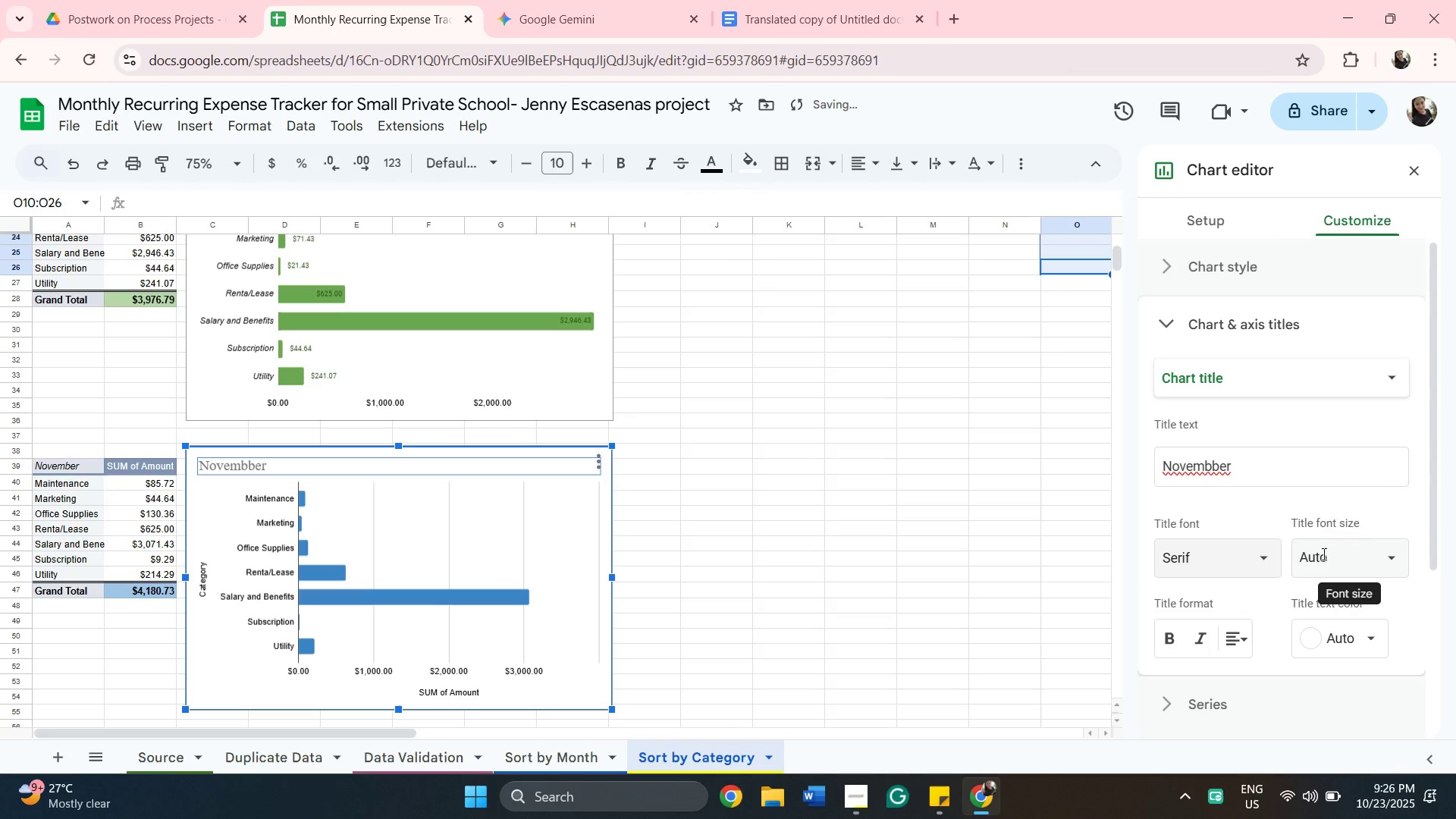 
left_click([1323, 554])
 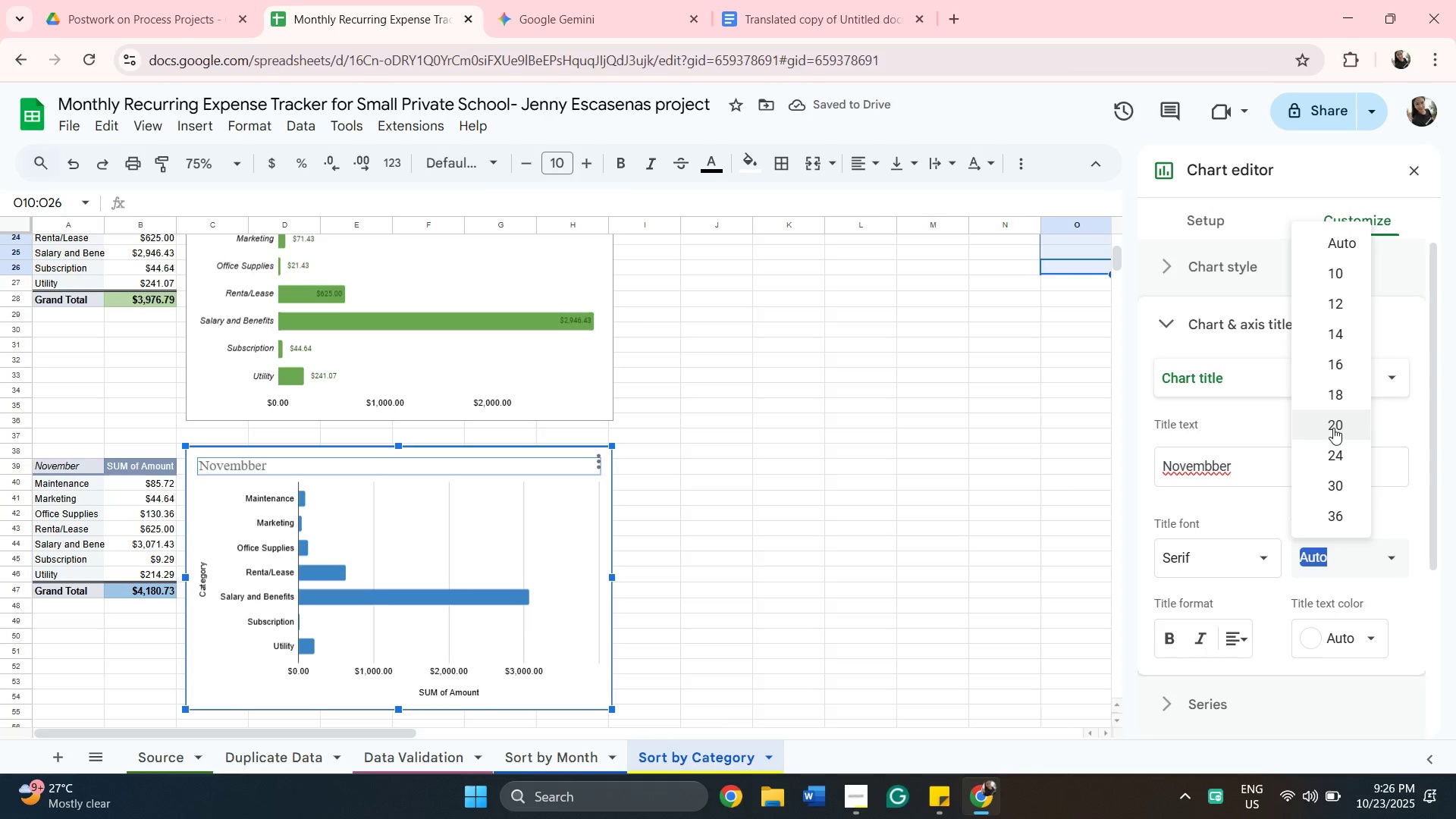 
left_click([1333, 428])
 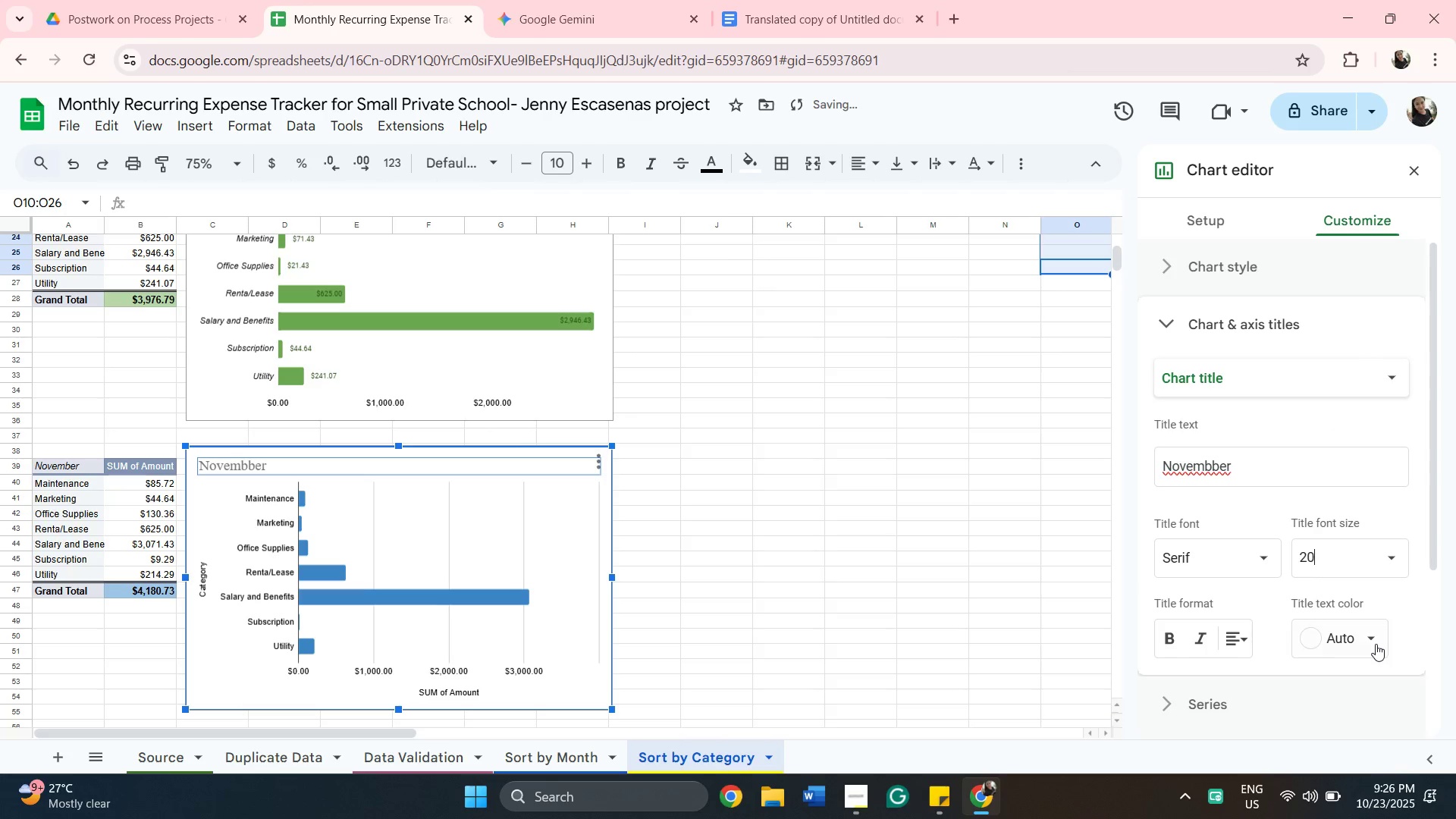 
left_click([1376, 644])
 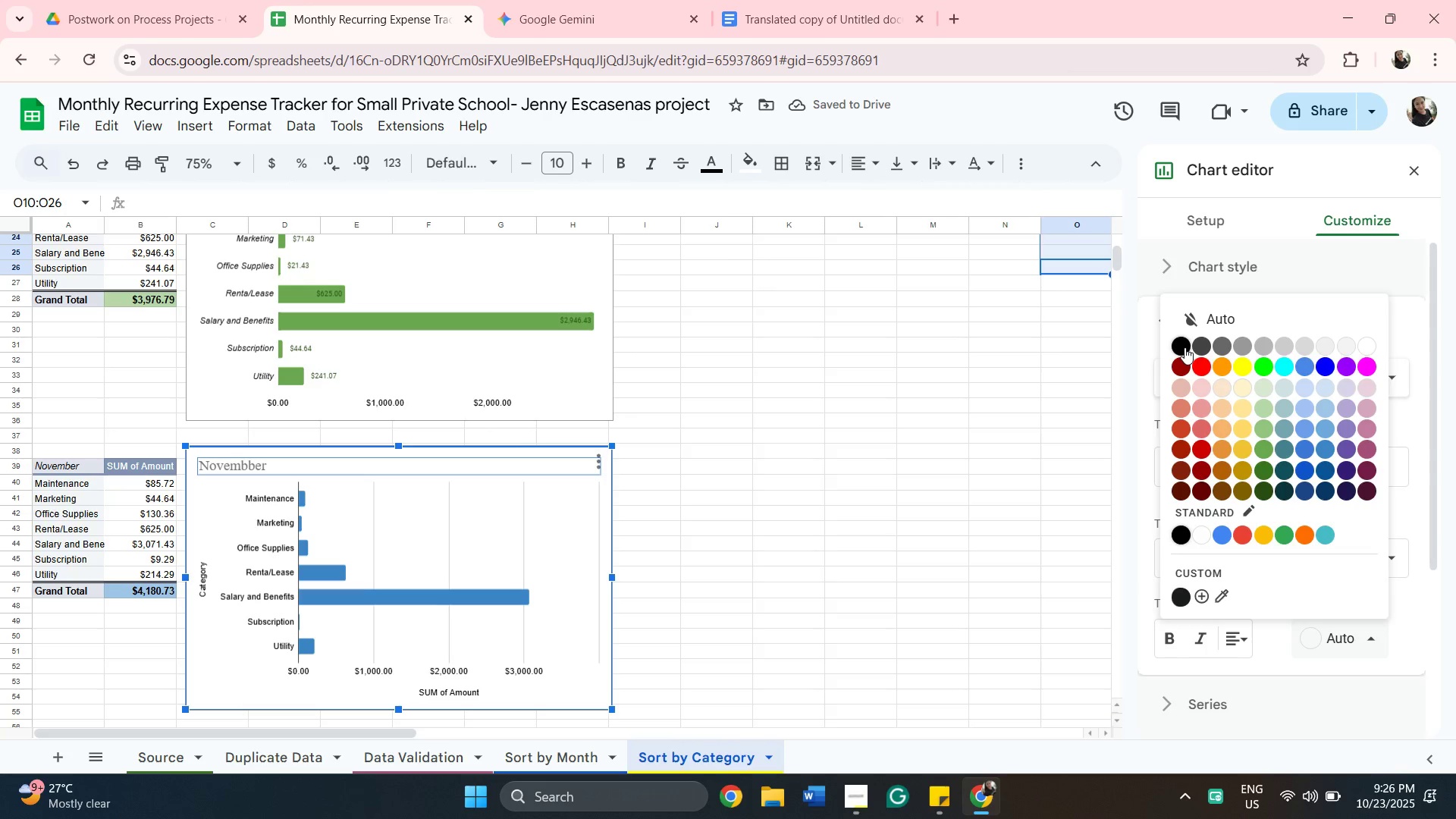 
left_click([1185, 347])
 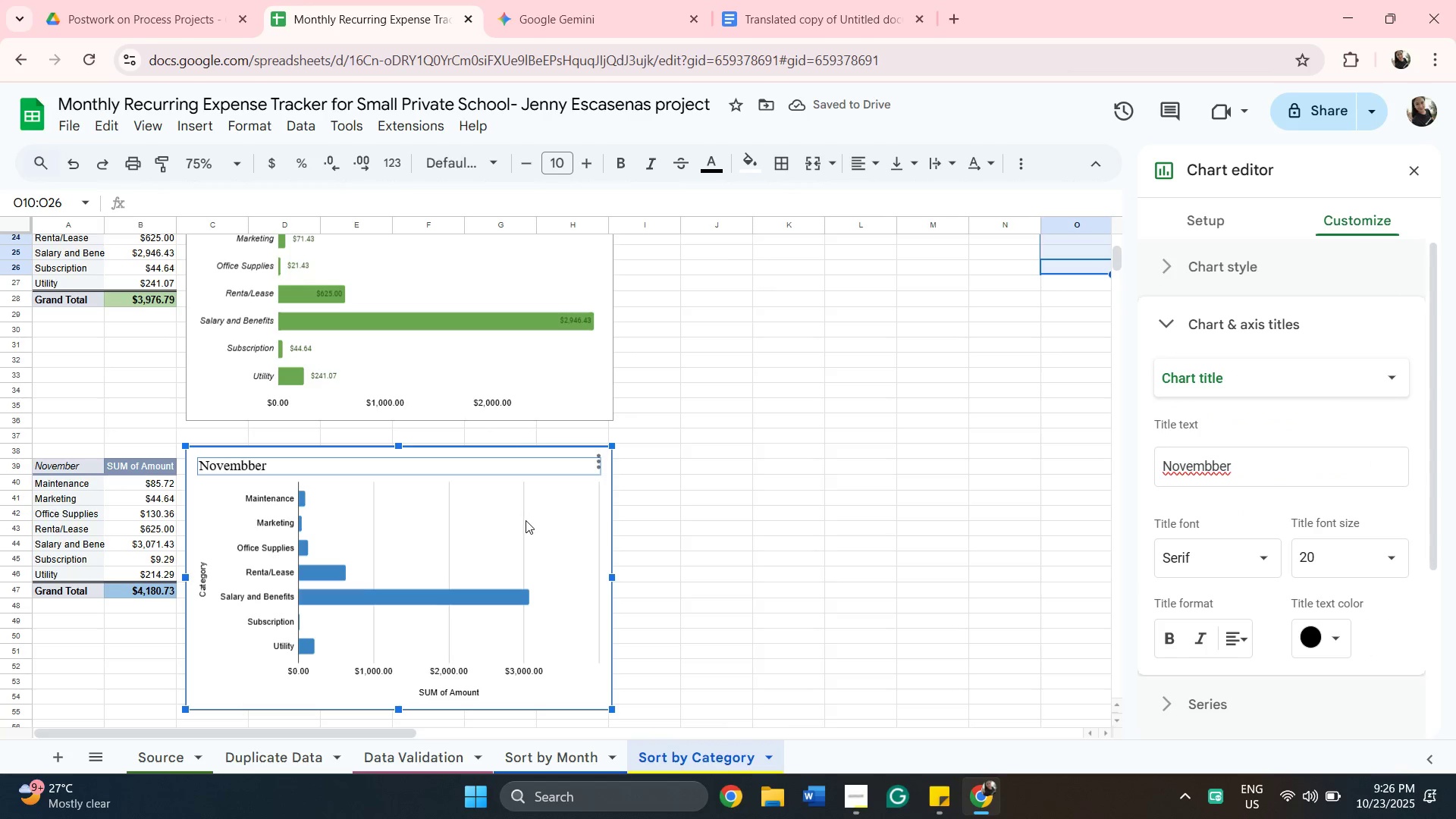 
wait(5.94)
 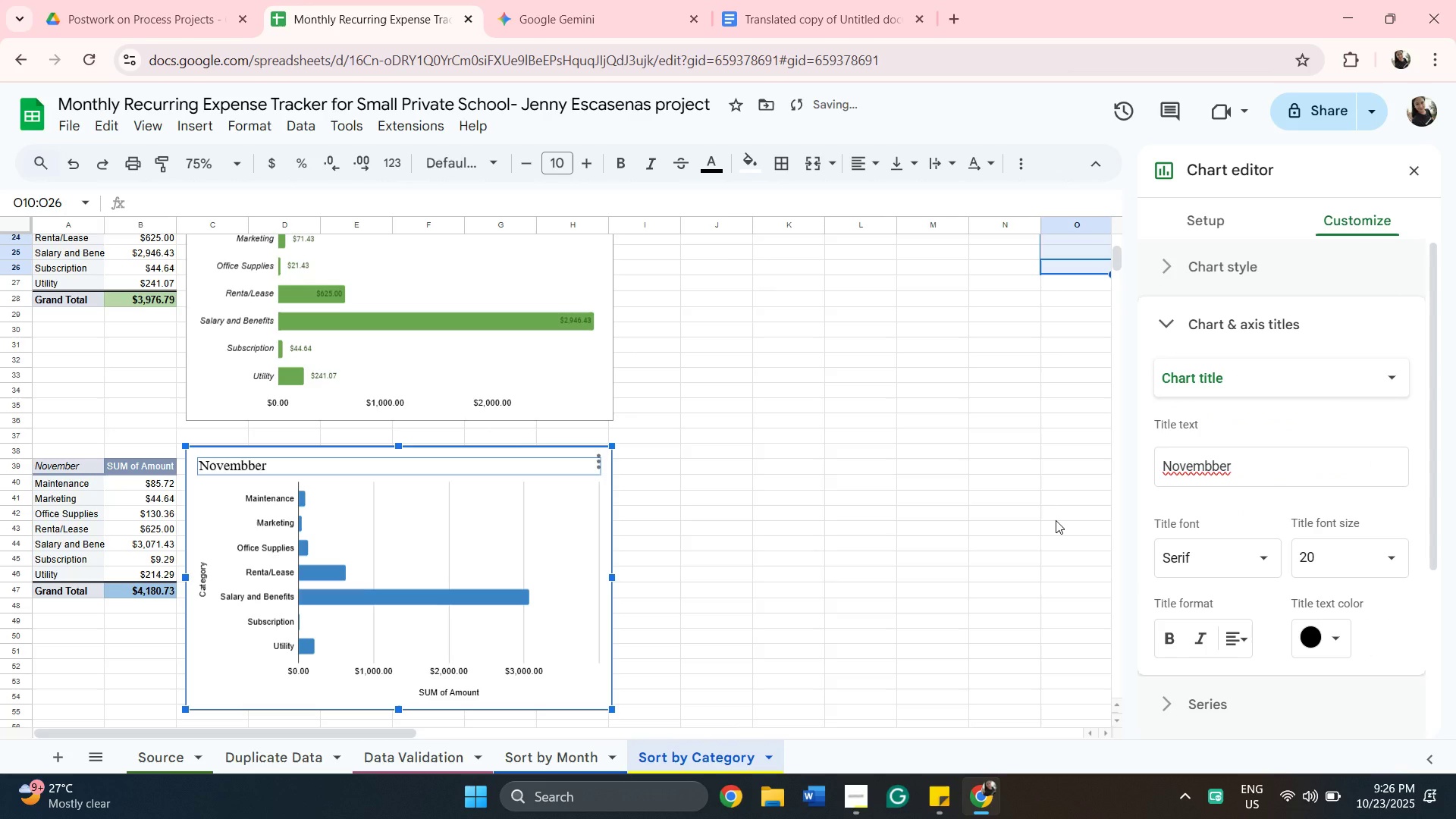 
left_click([523, 516])
 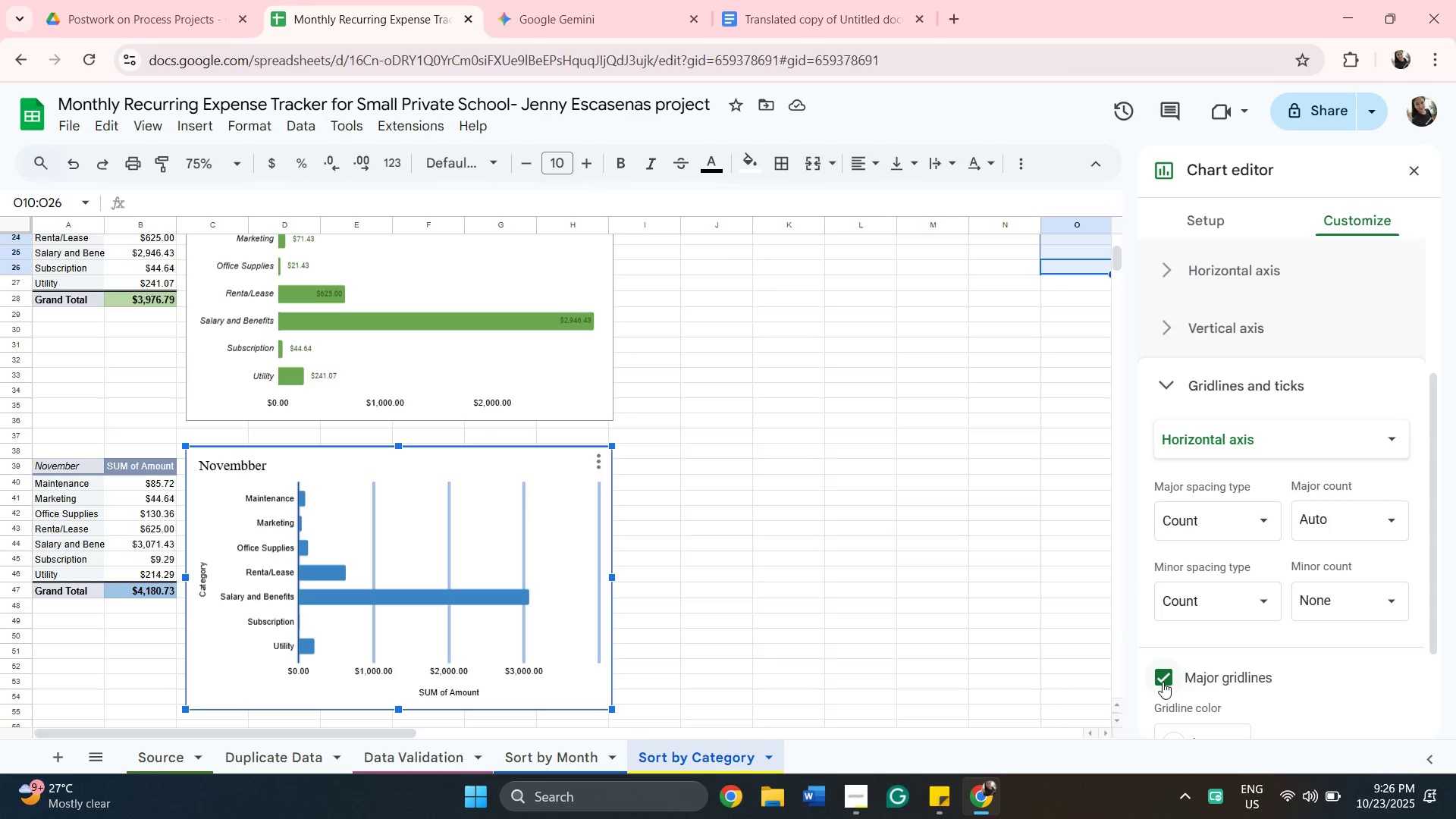 
left_click([1163, 682])
 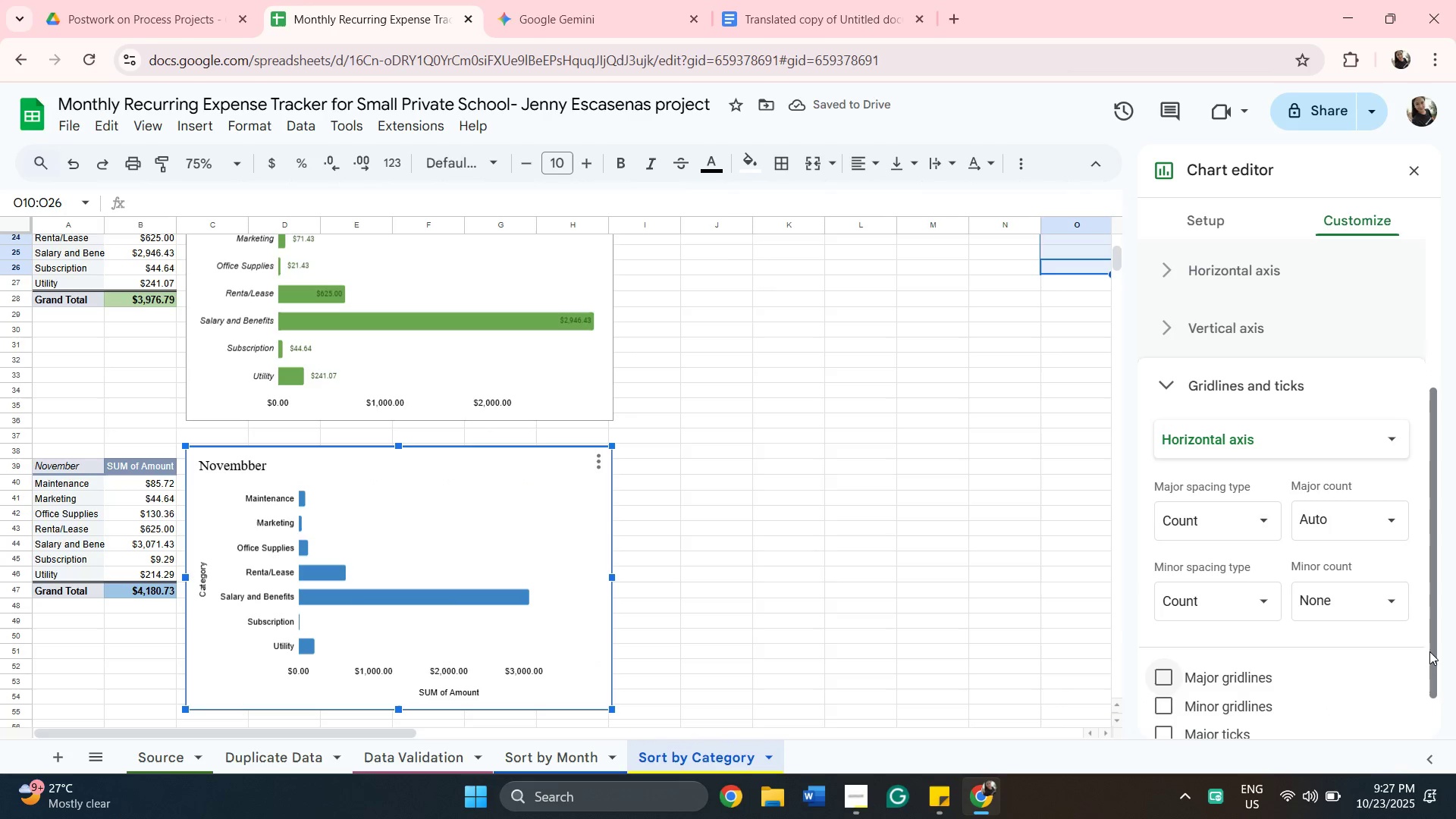 
left_click_drag(start_coordinate=[1434, 651], to_coordinate=[1438, 714])
 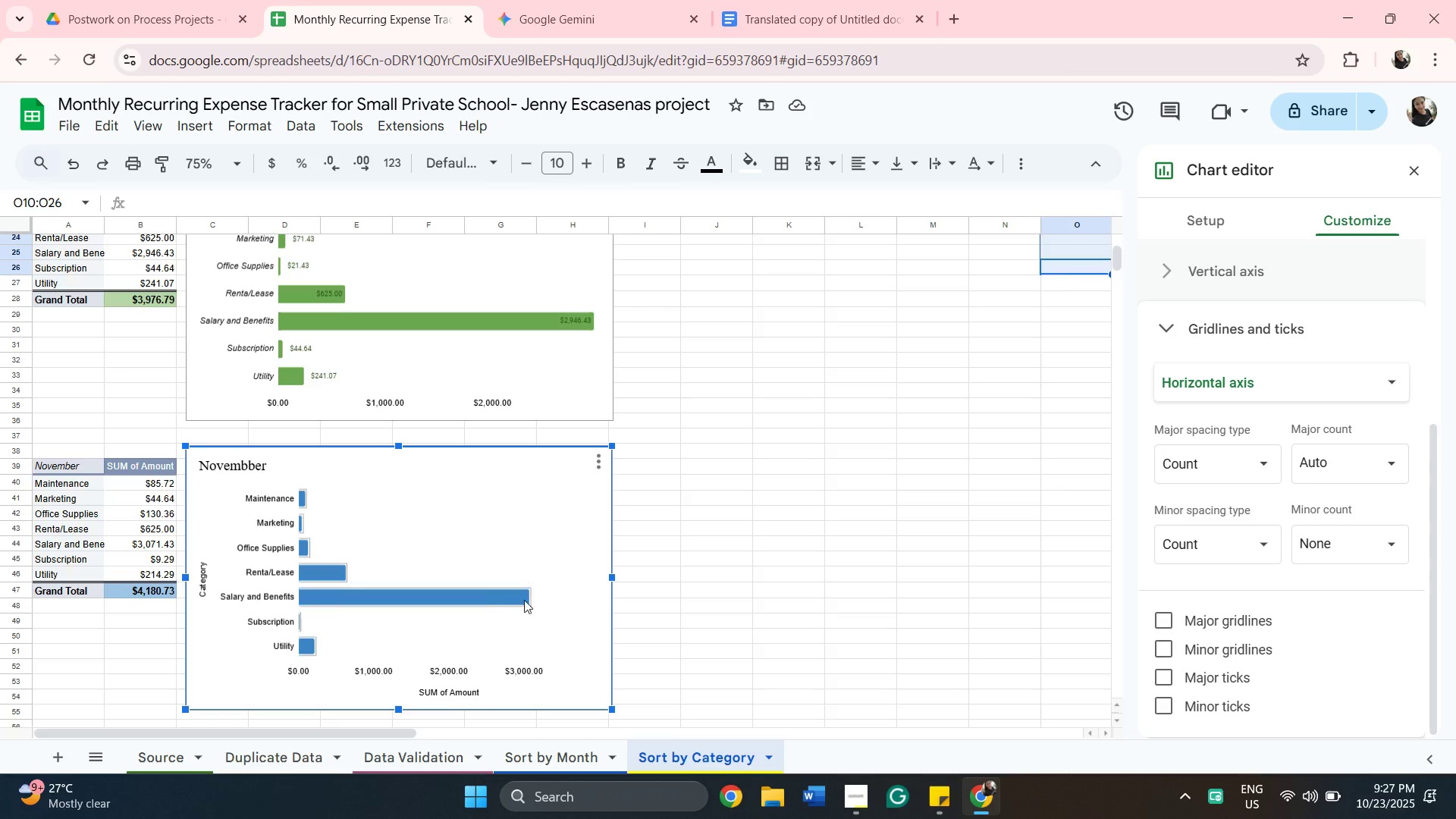 
wait(5.2)
 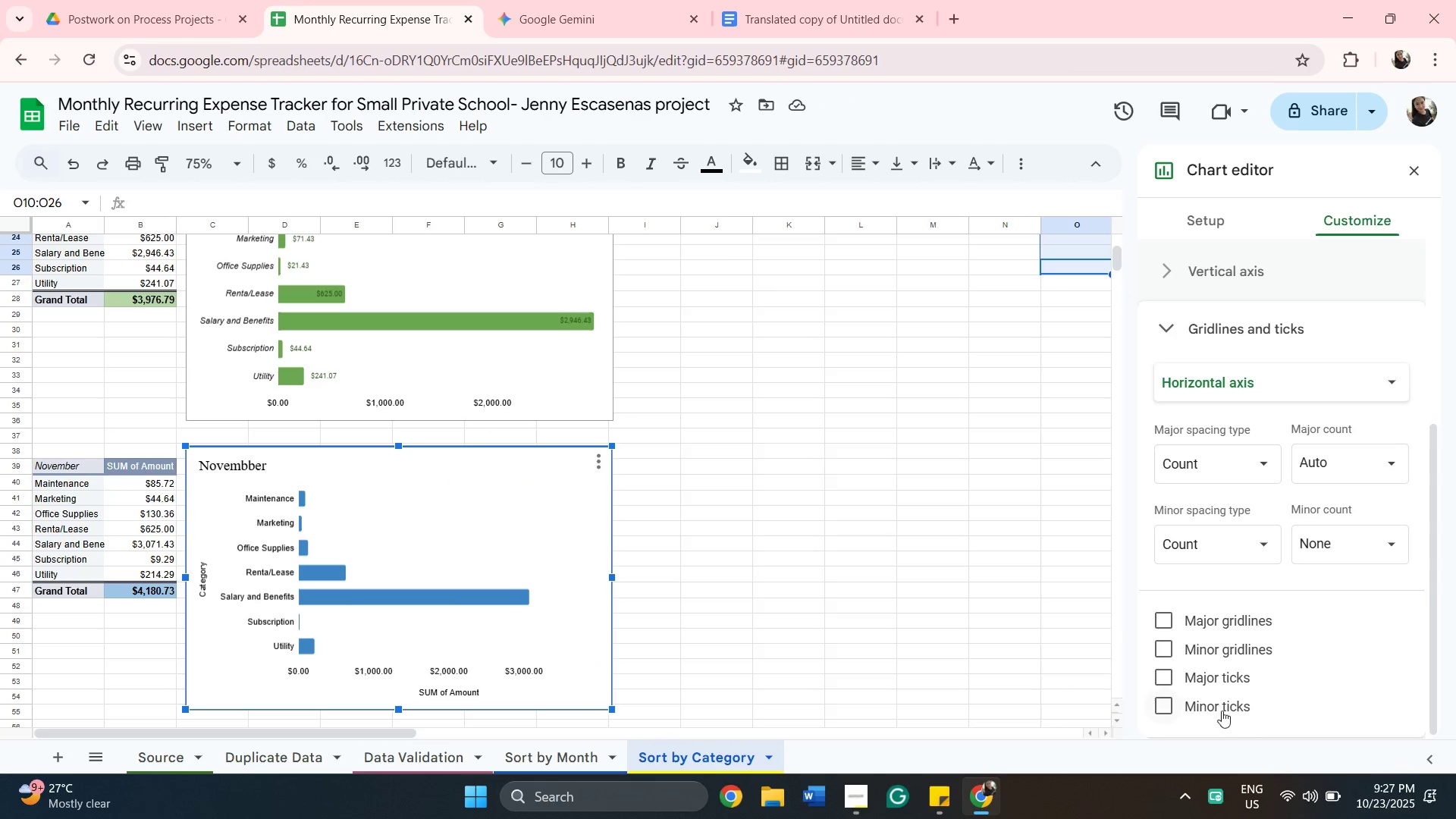 
left_click([484, 602])
 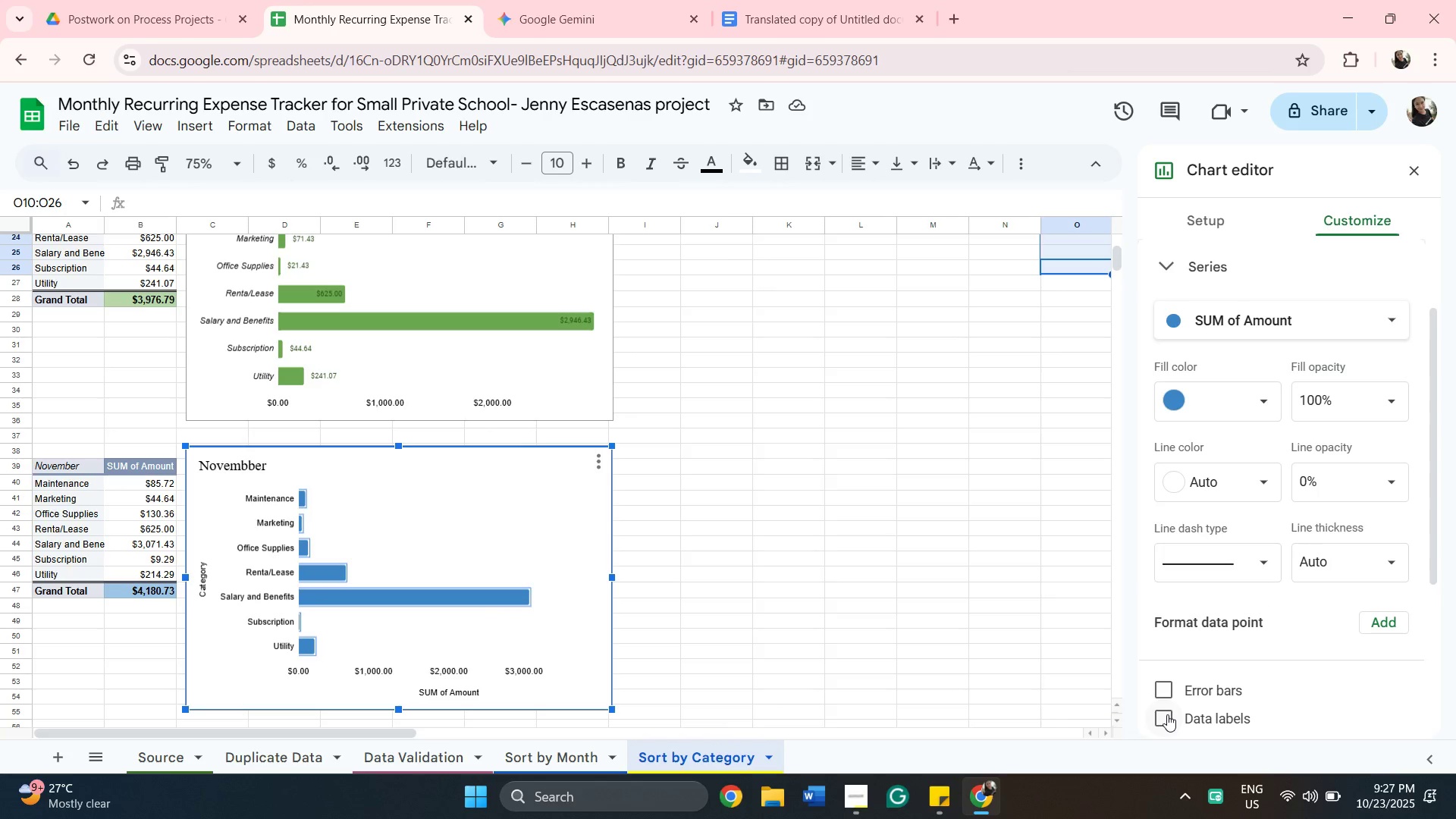 
left_click([1167, 714])
 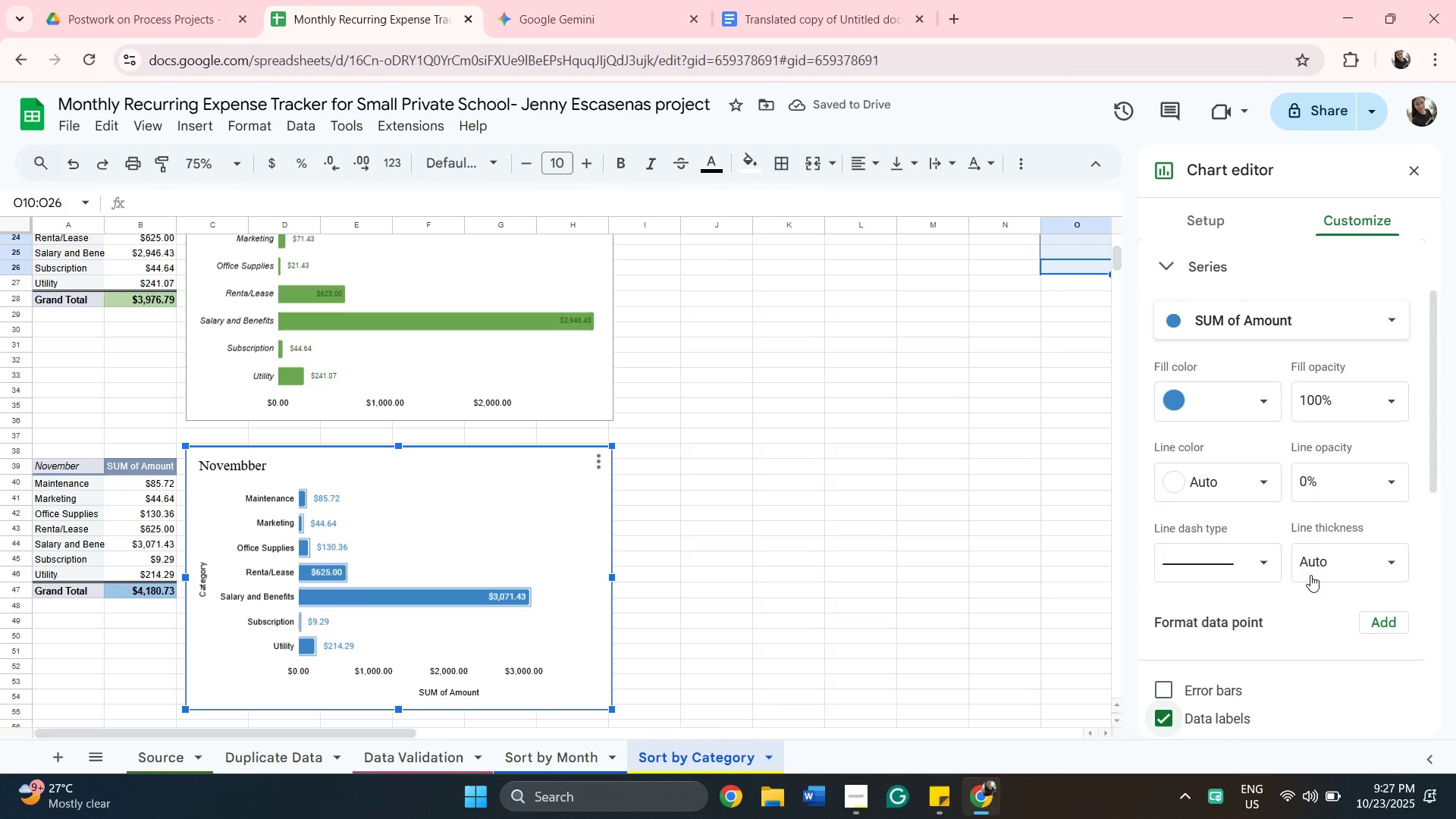 
wait(6.12)
 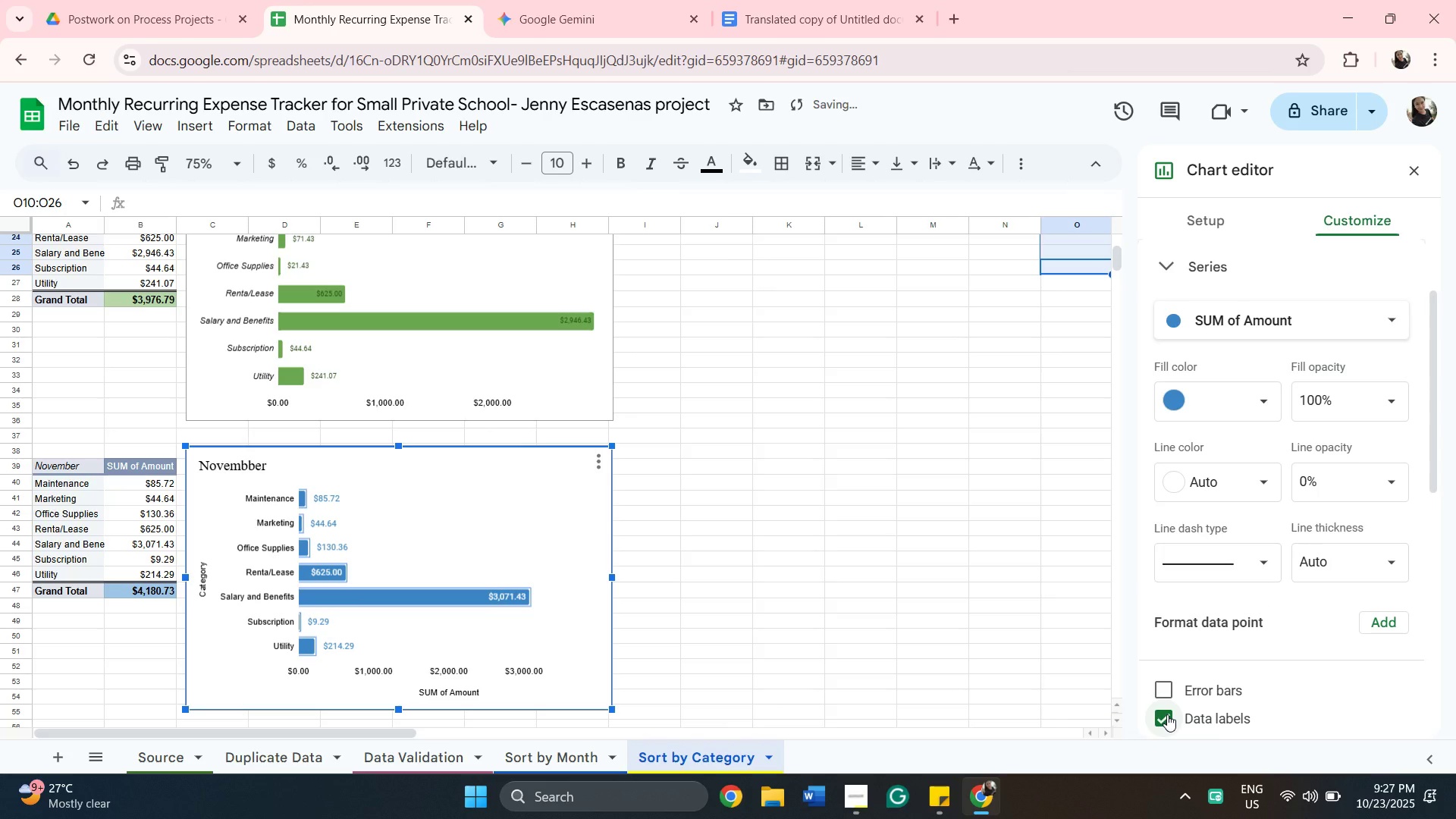 
left_click([1247, 411])
 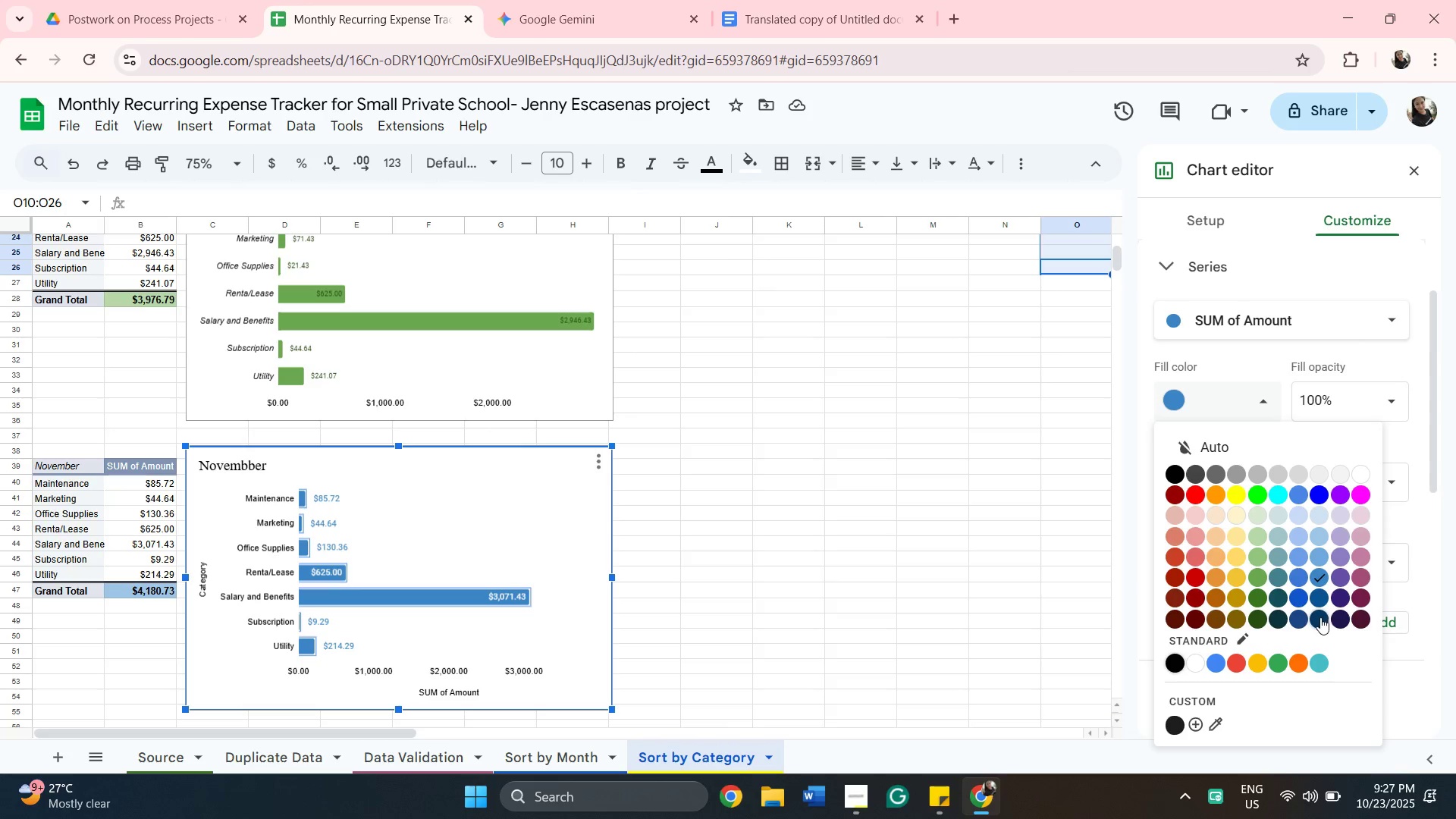 
left_click([1320, 620])
 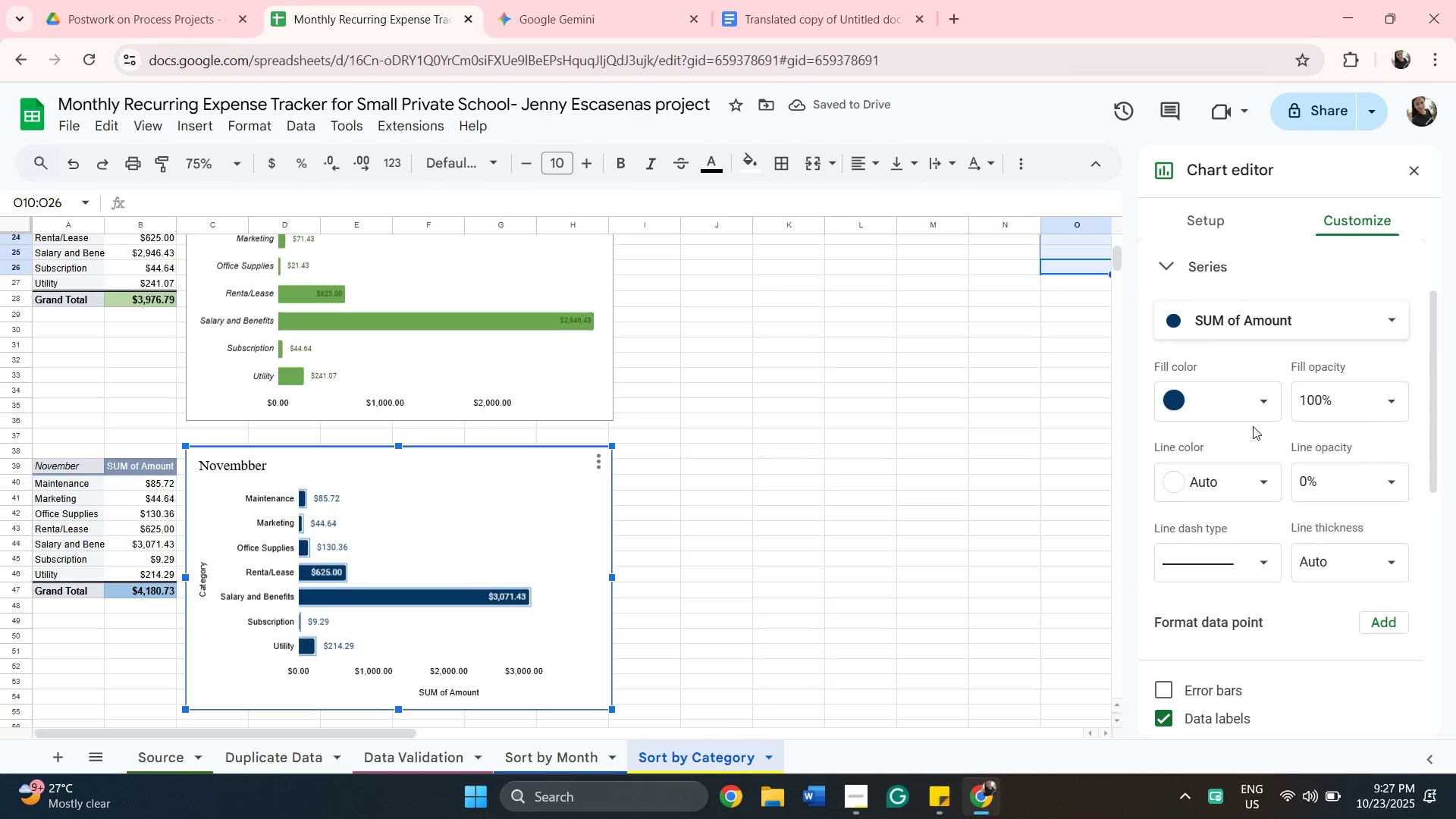 
wait(8.91)
 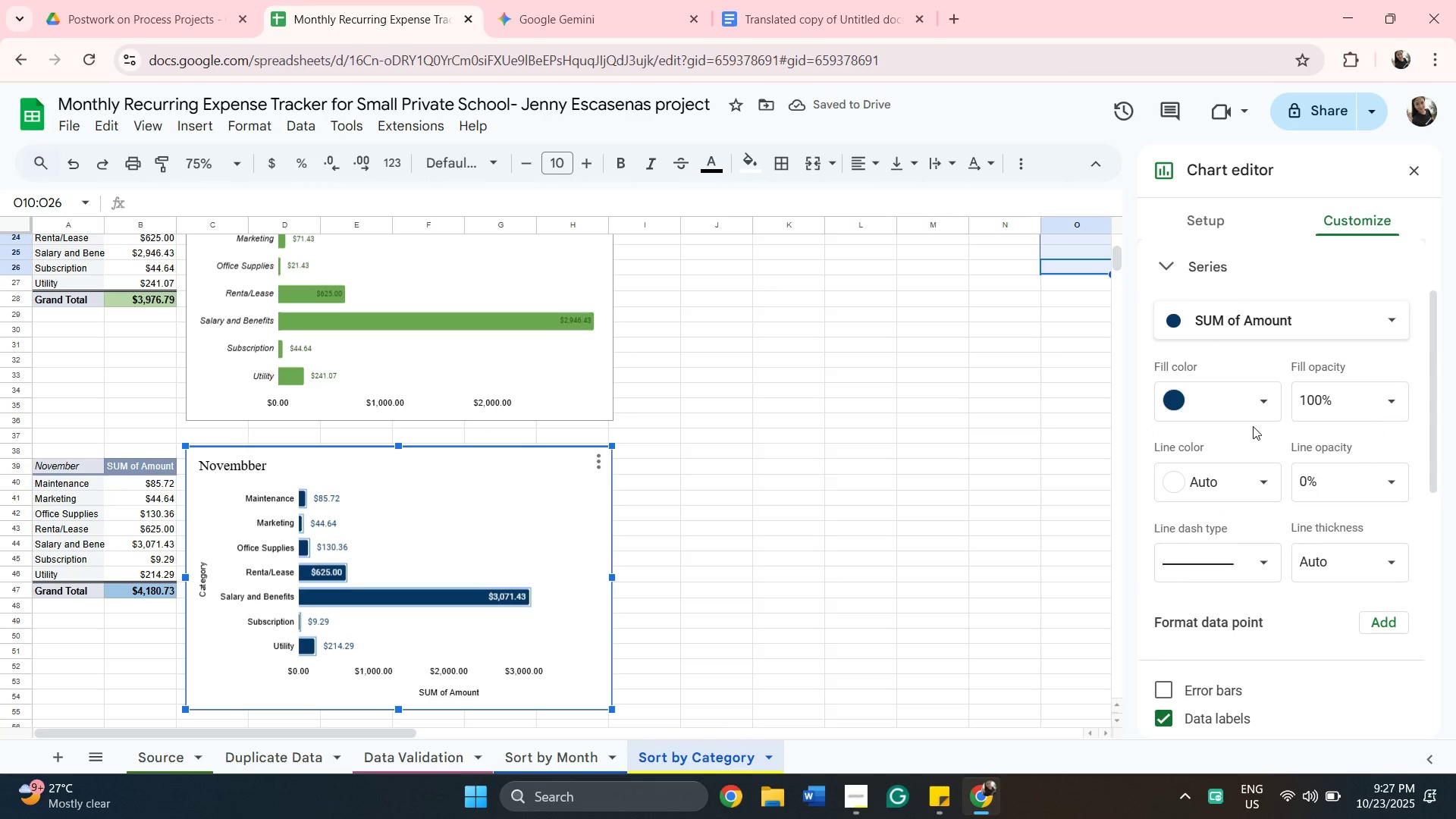 
left_click([67, 166])
 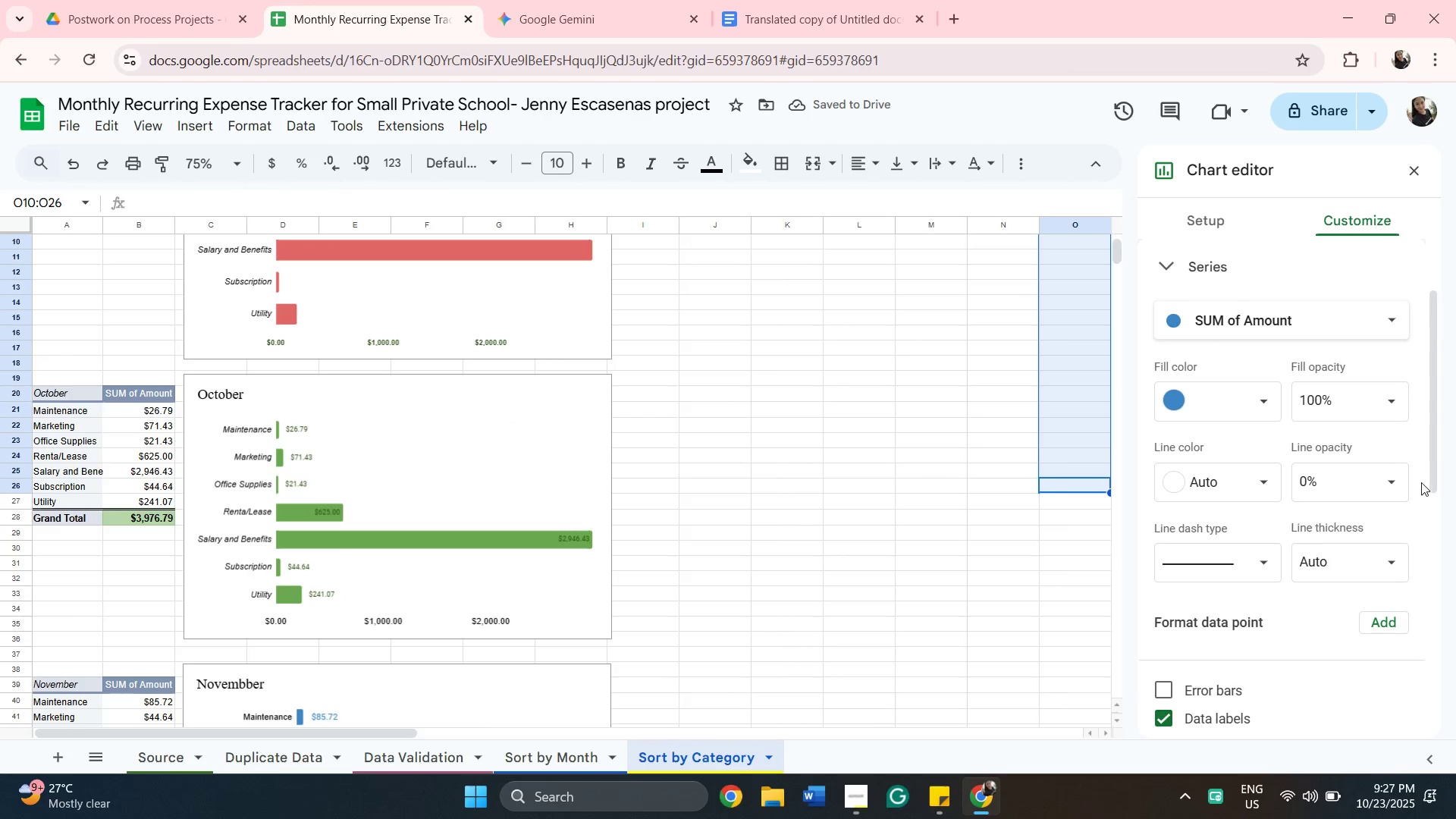 
wait(5.51)
 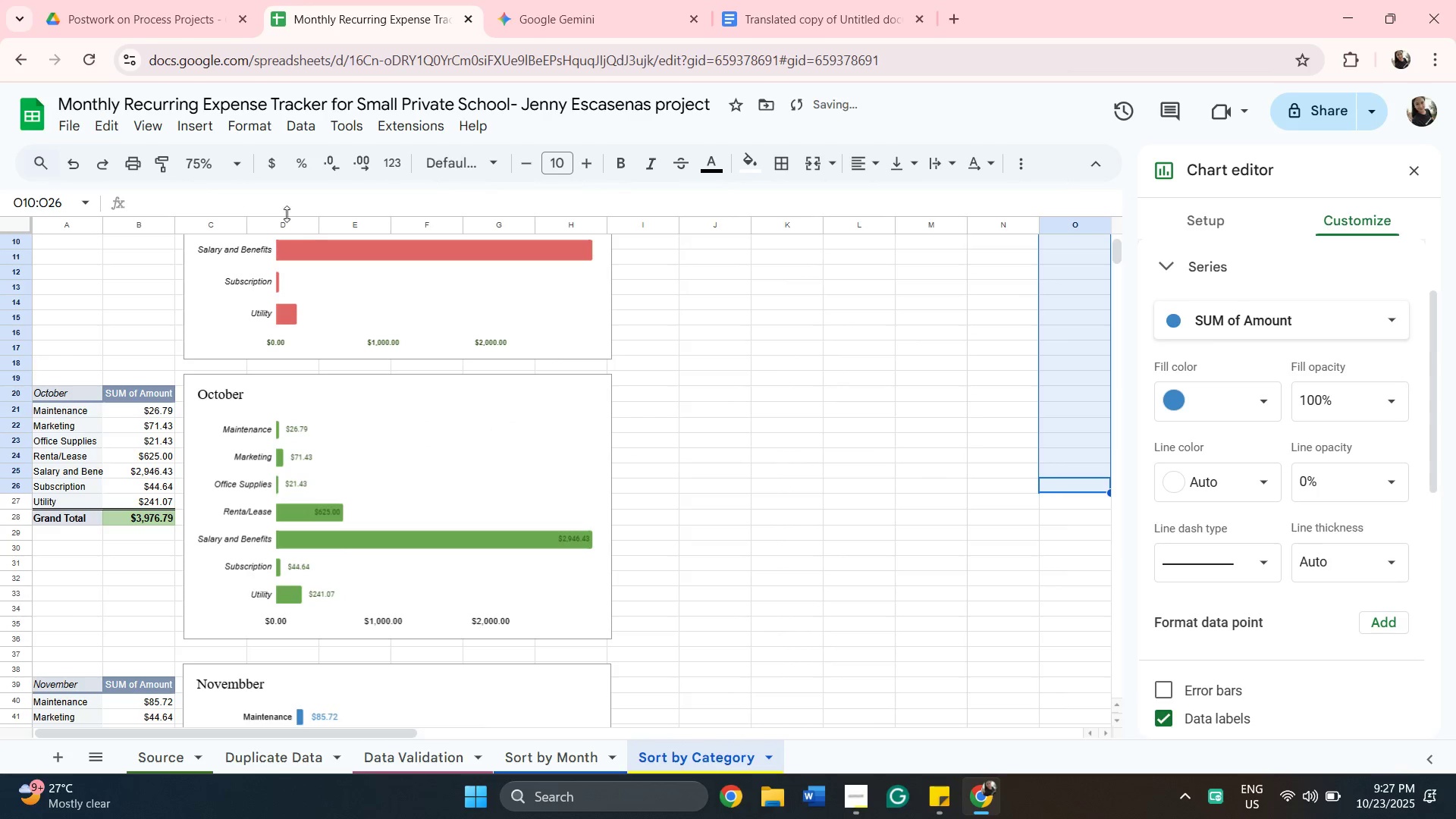 
left_click_drag(start_coordinate=[1436, 469], to_coordinate=[1439, 518])
 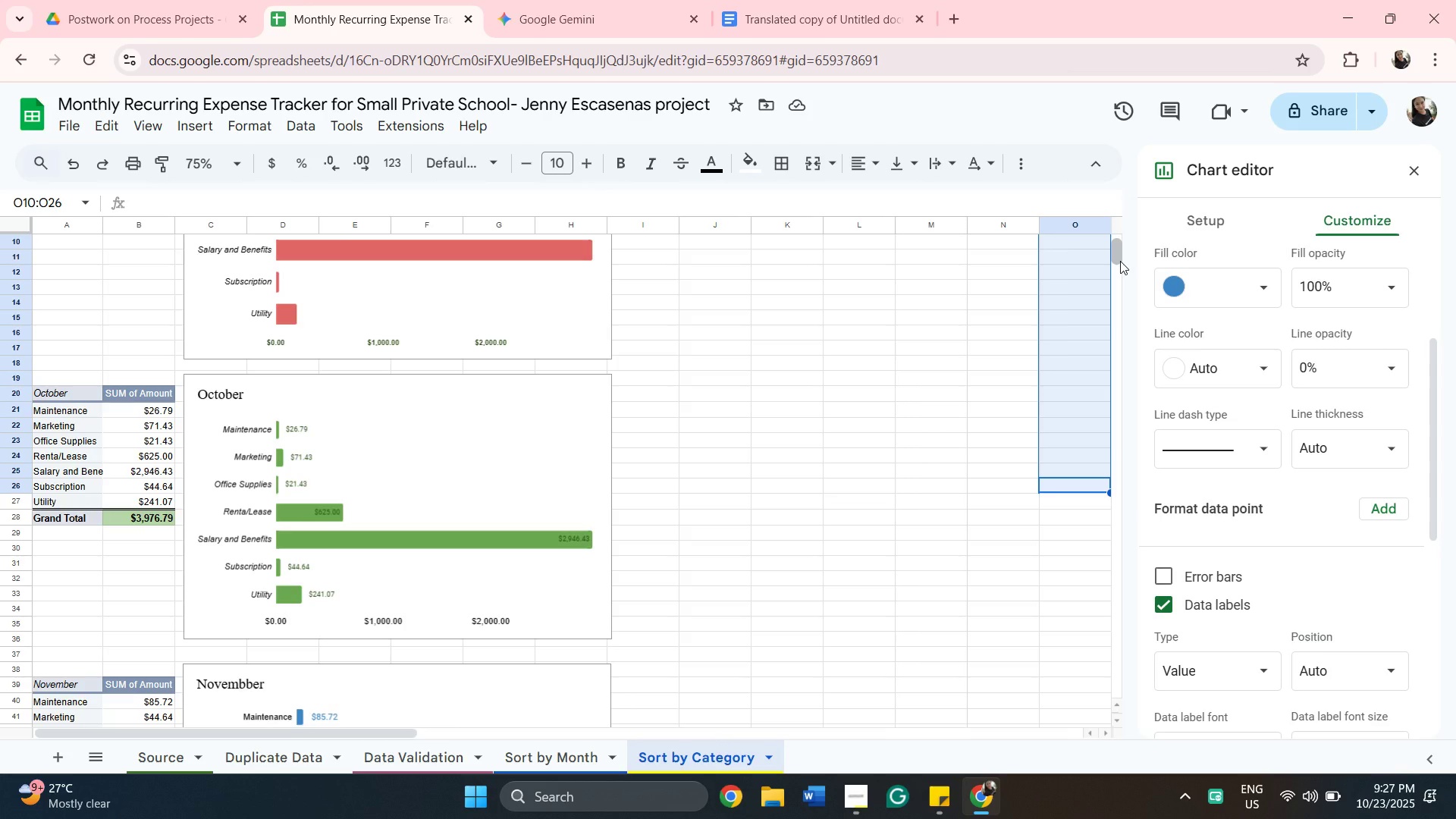 
left_click_drag(start_coordinate=[1120, 258], to_coordinate=[1119, 271])
 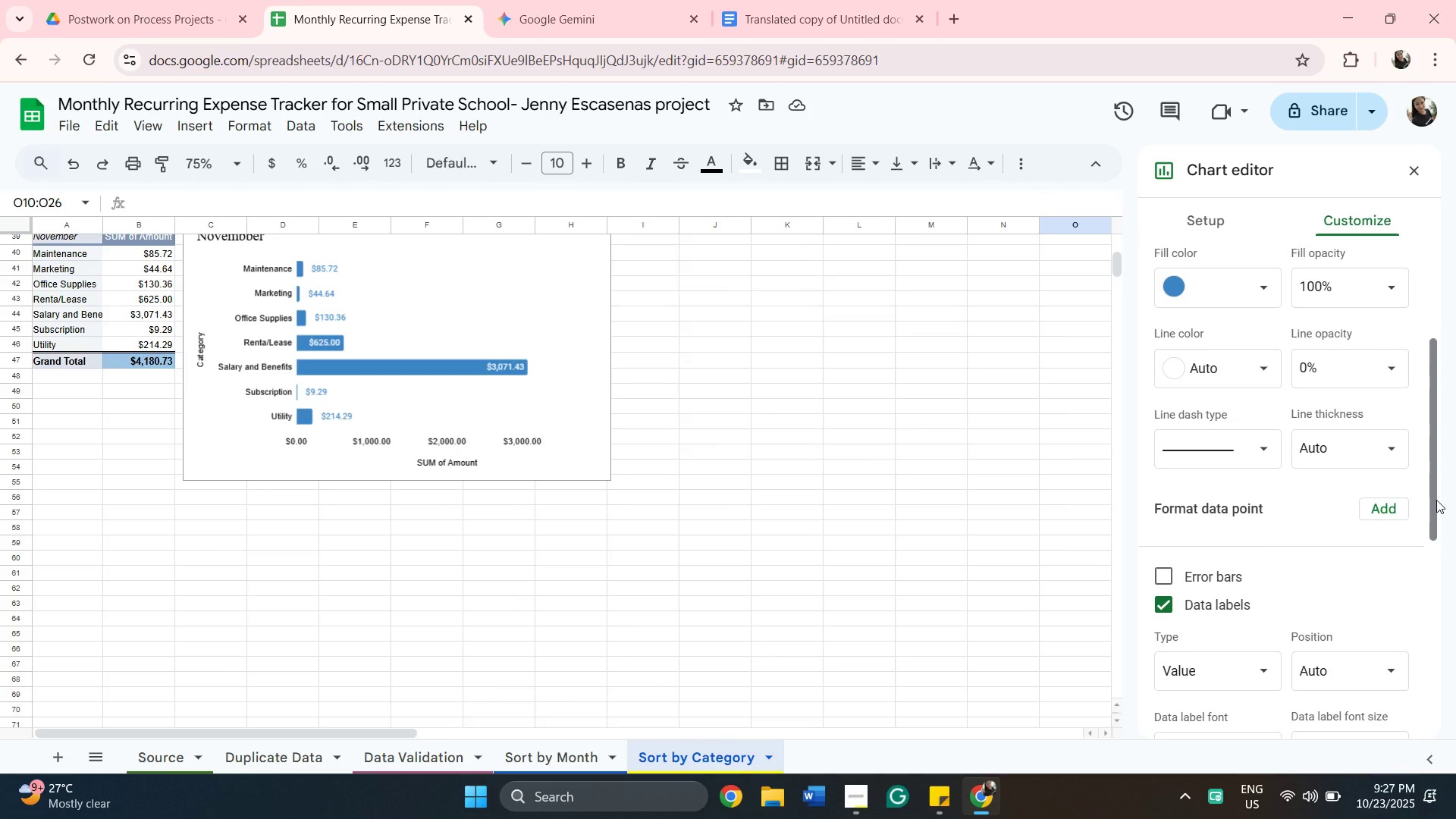 
wait(5.87)
 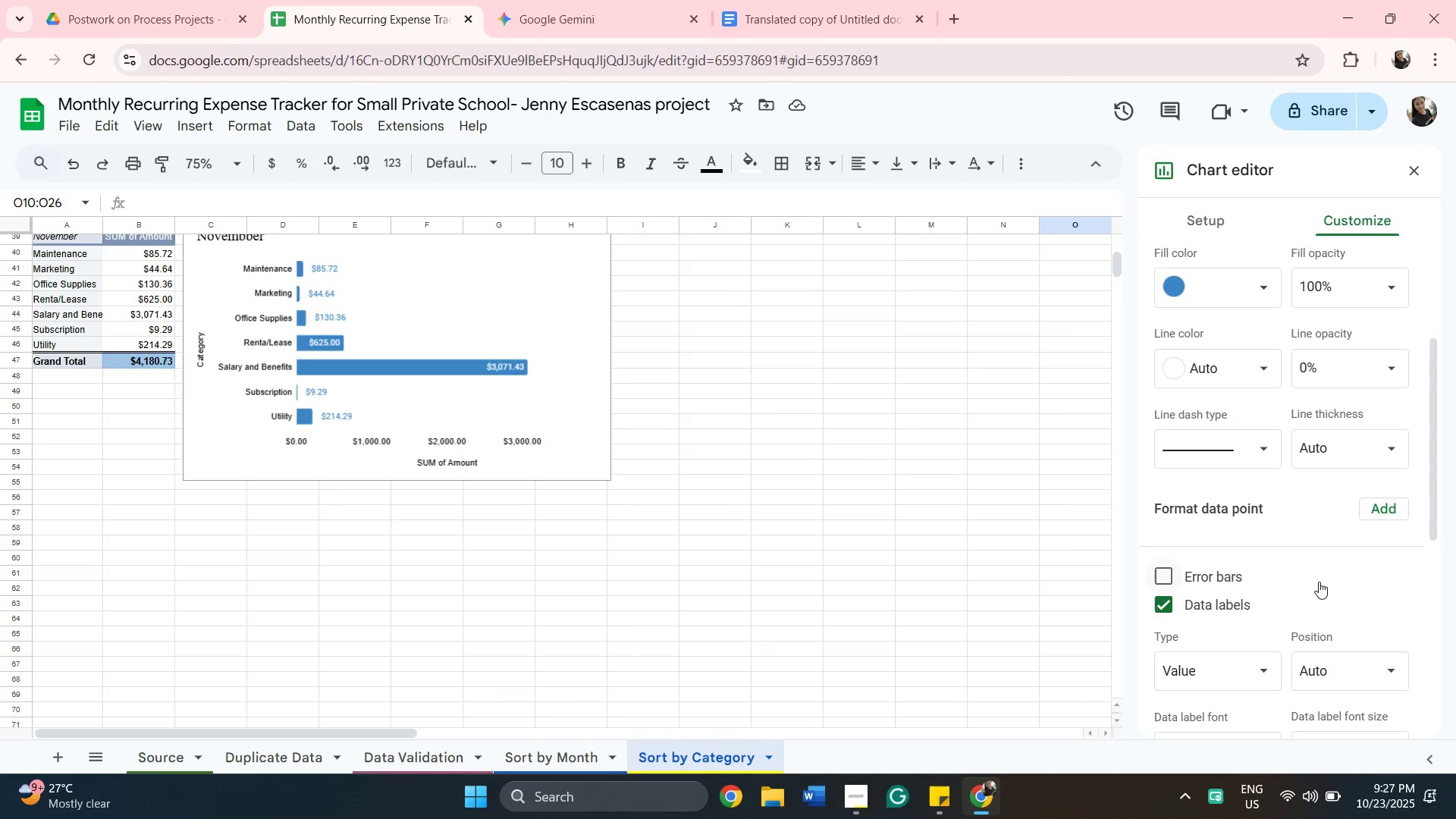 
left_click_drag(start_coordinate=[1438, 497], to_coordinate=[1426, 558])
 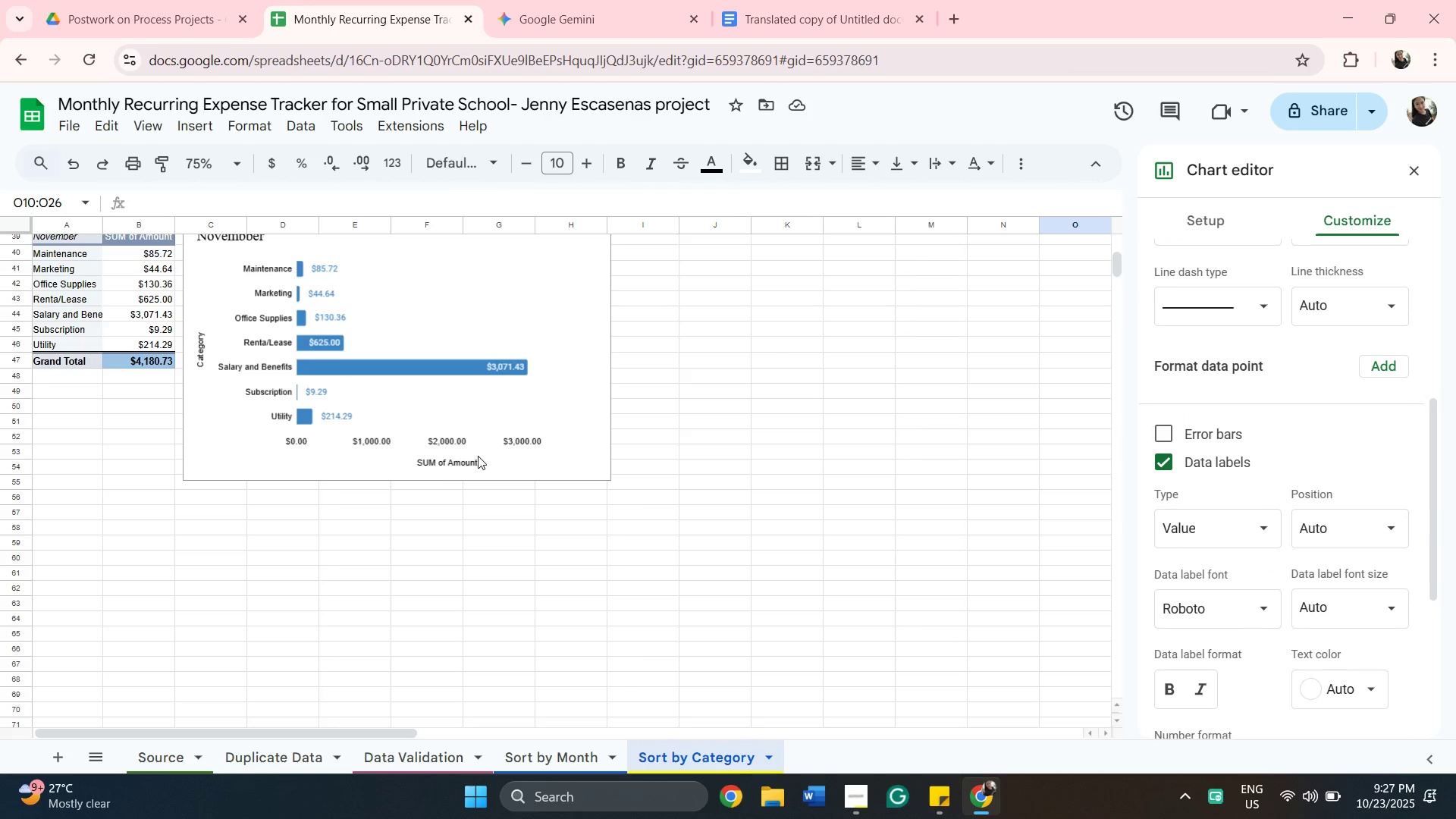 
wait(6.56)
 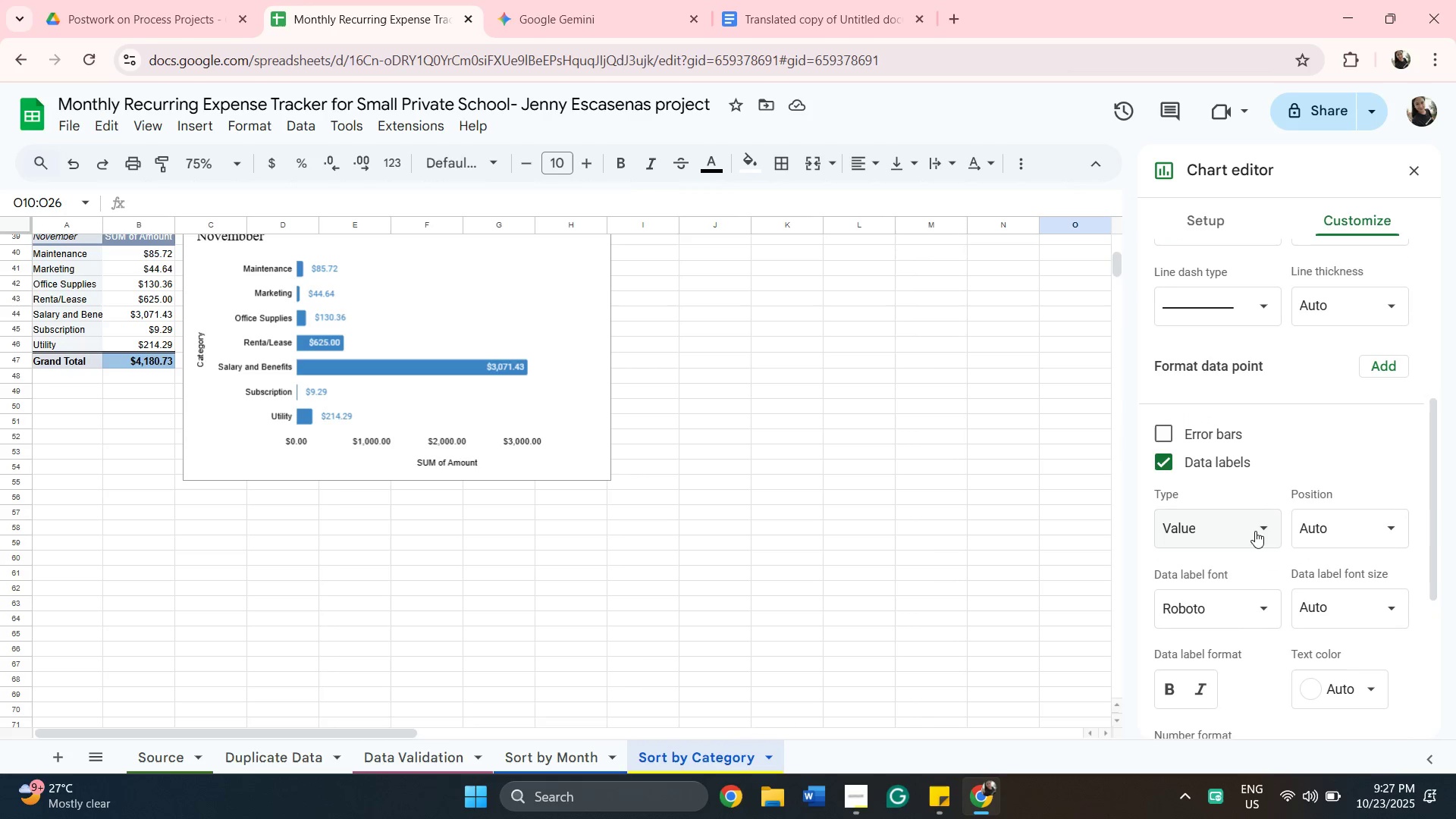 
left_click([443, 461])
 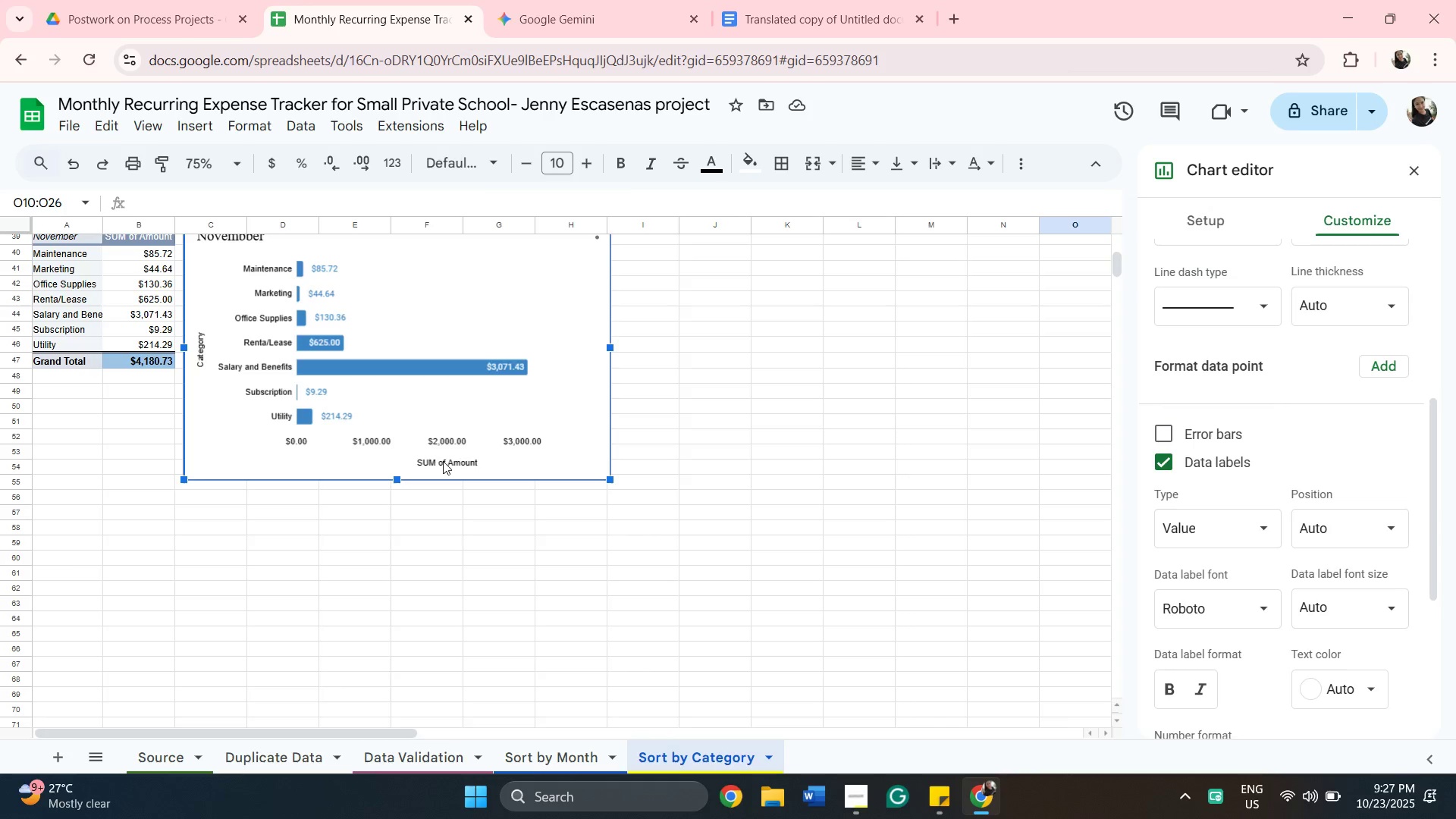 
left_click([443, 461])
 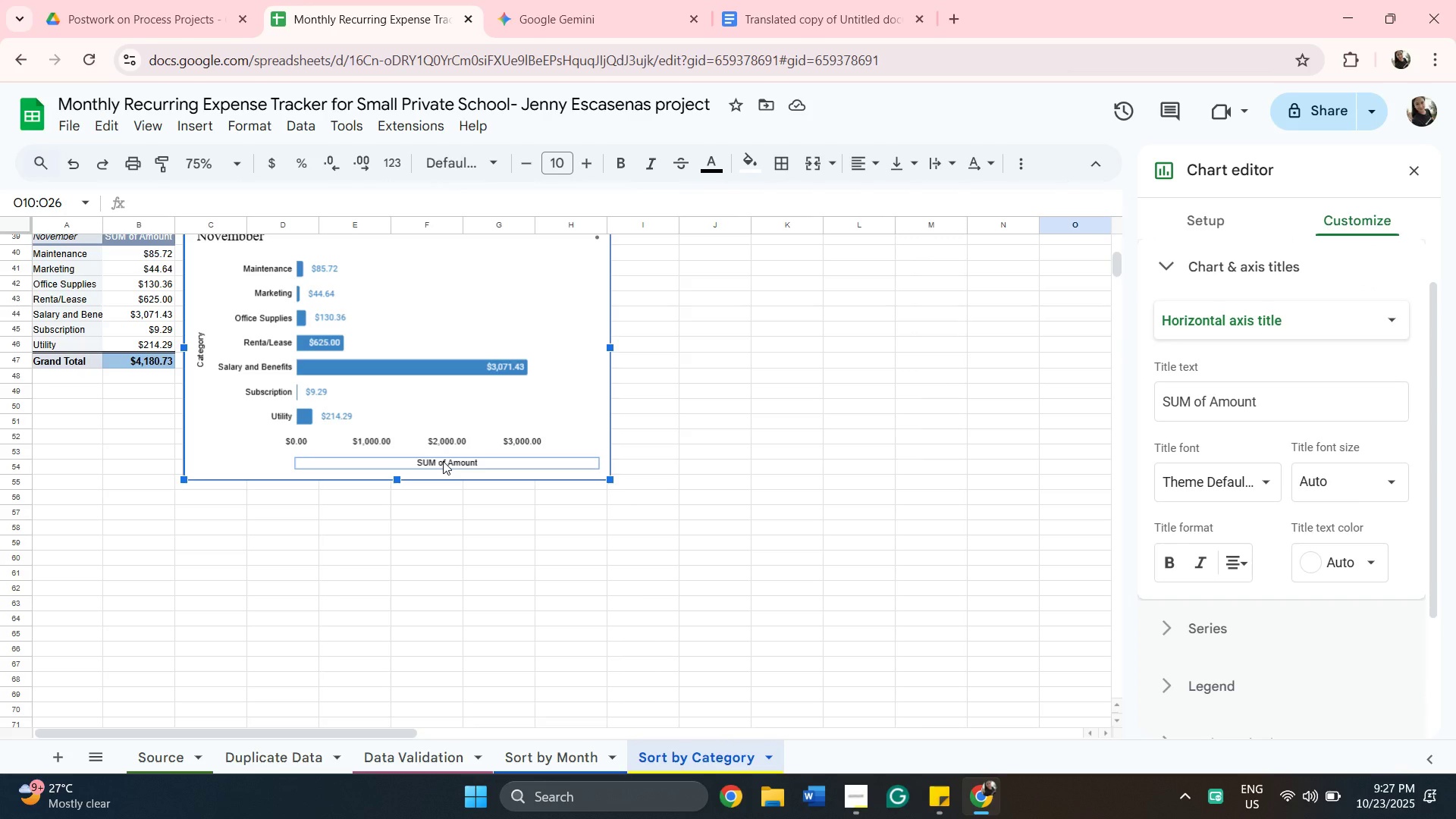 
key(Backspace)
 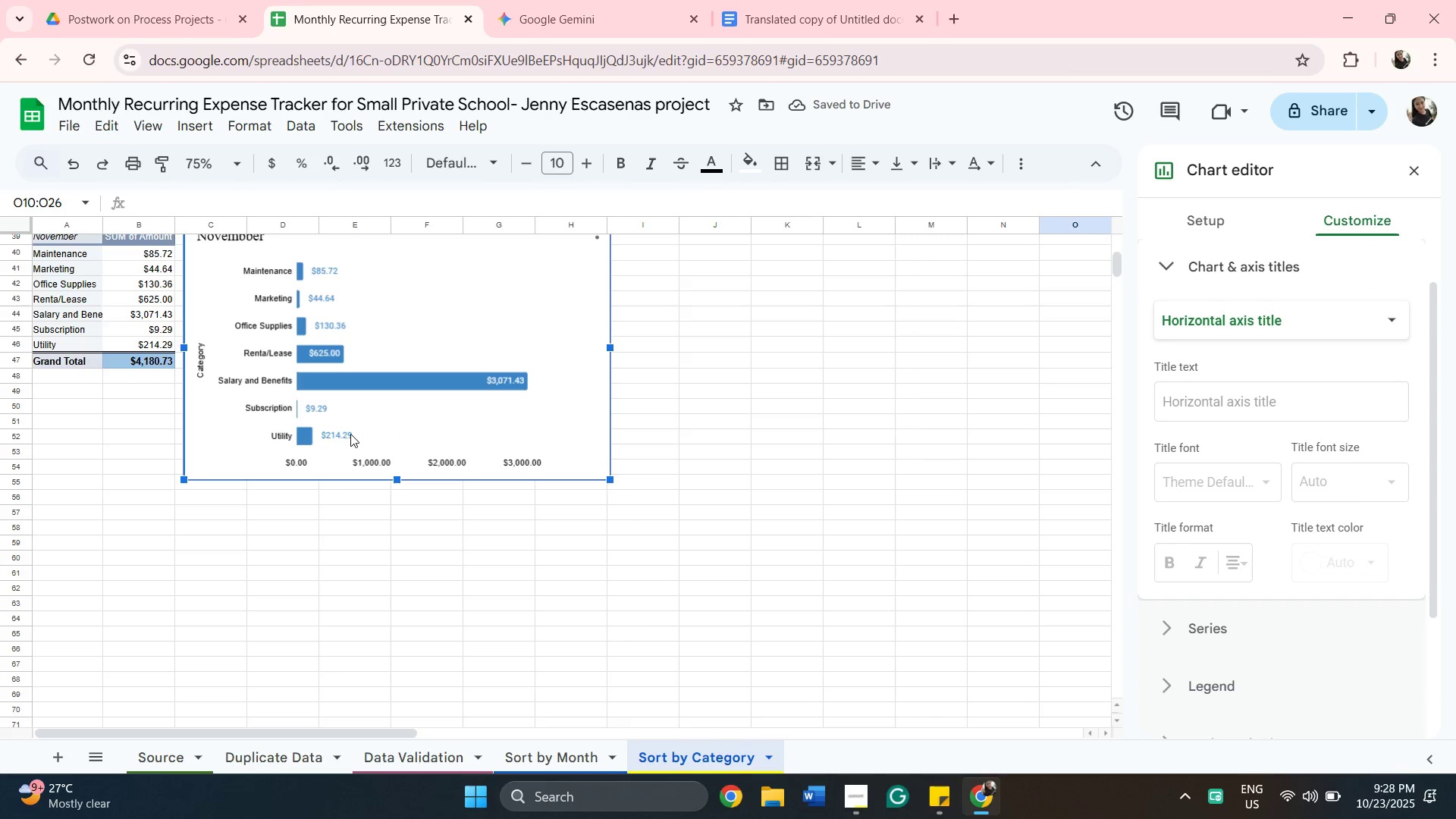 
left_click([328, 434])
 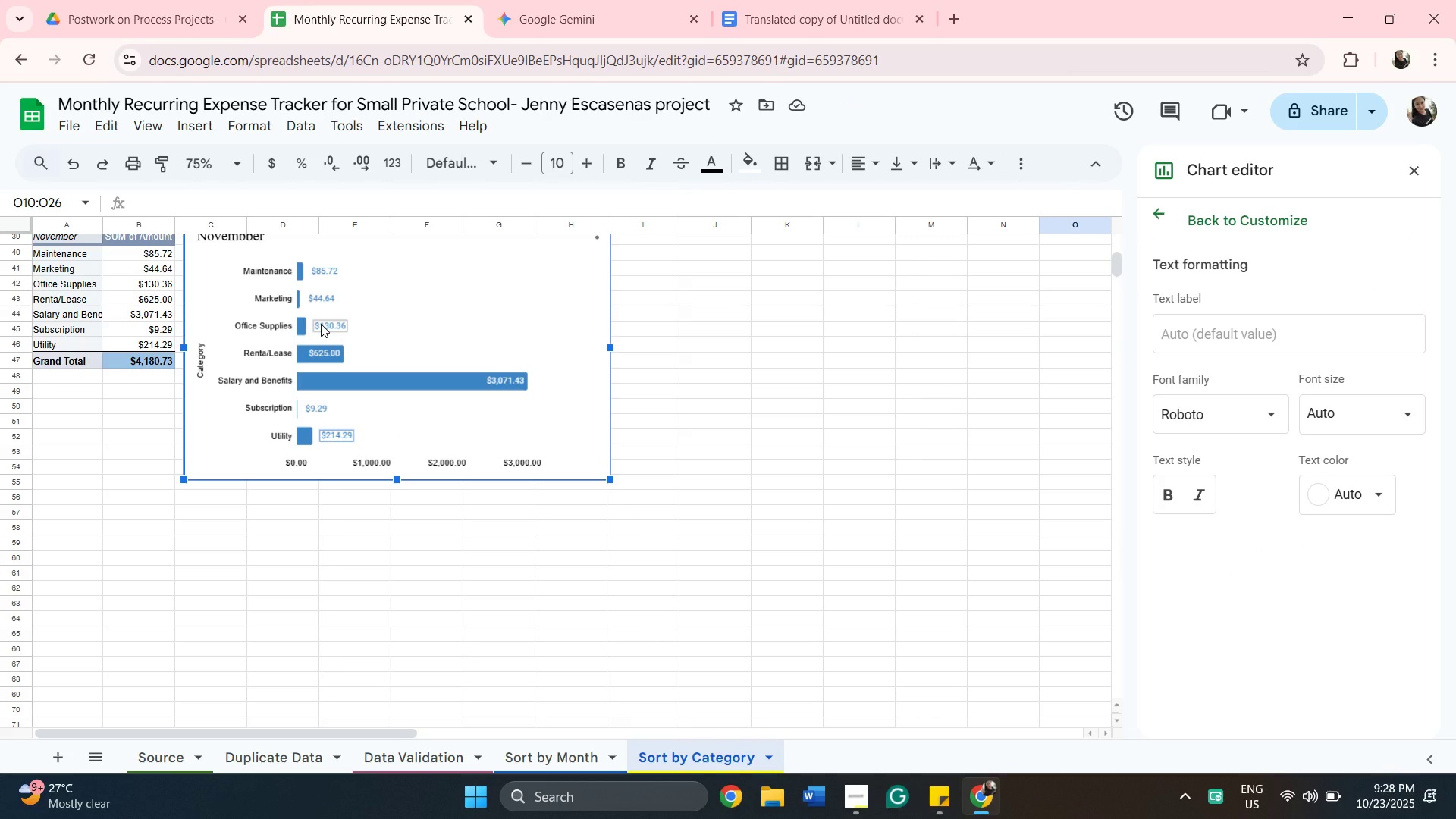 
wait(5.12)
 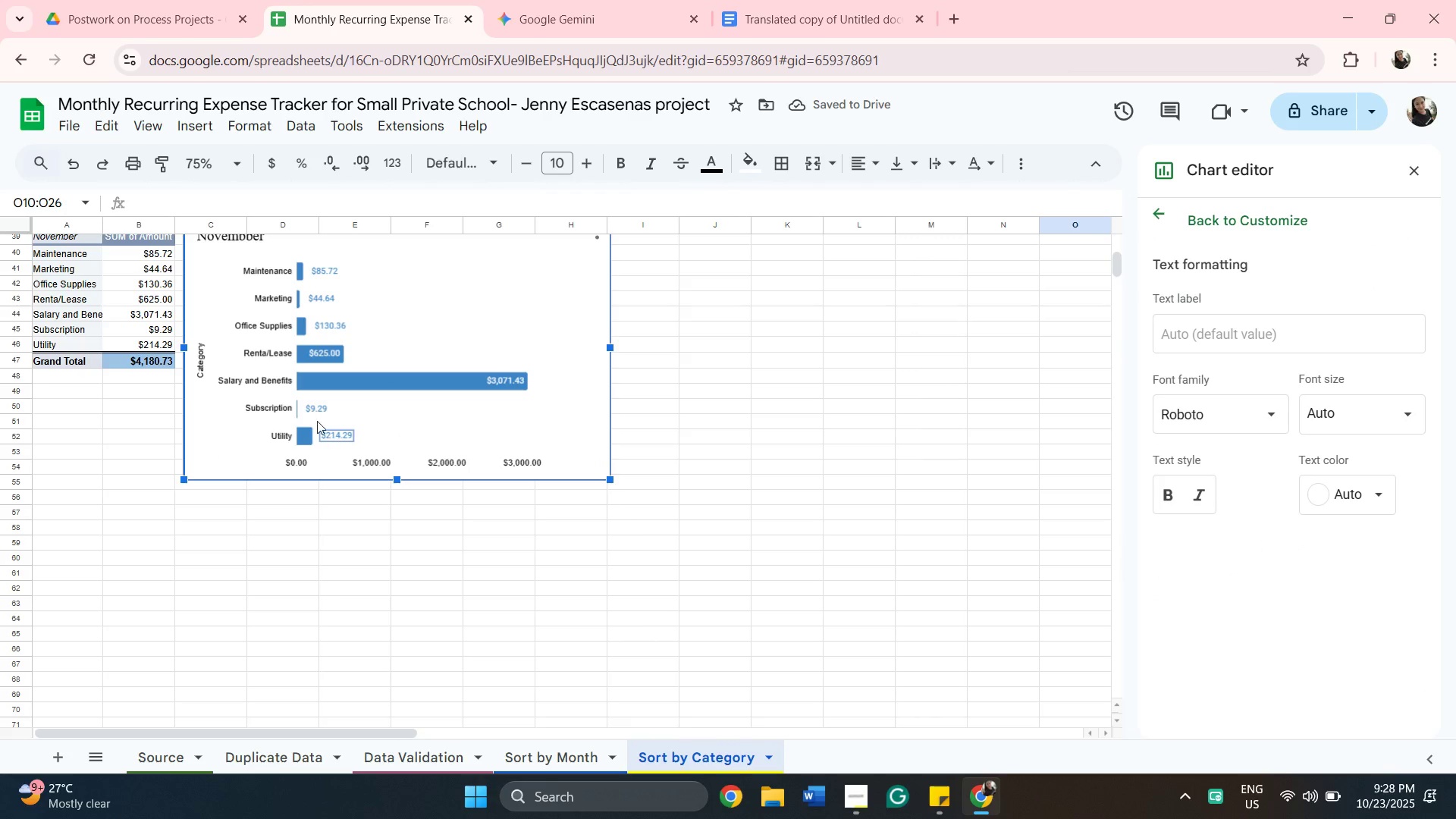 
left_click([394, 382])
 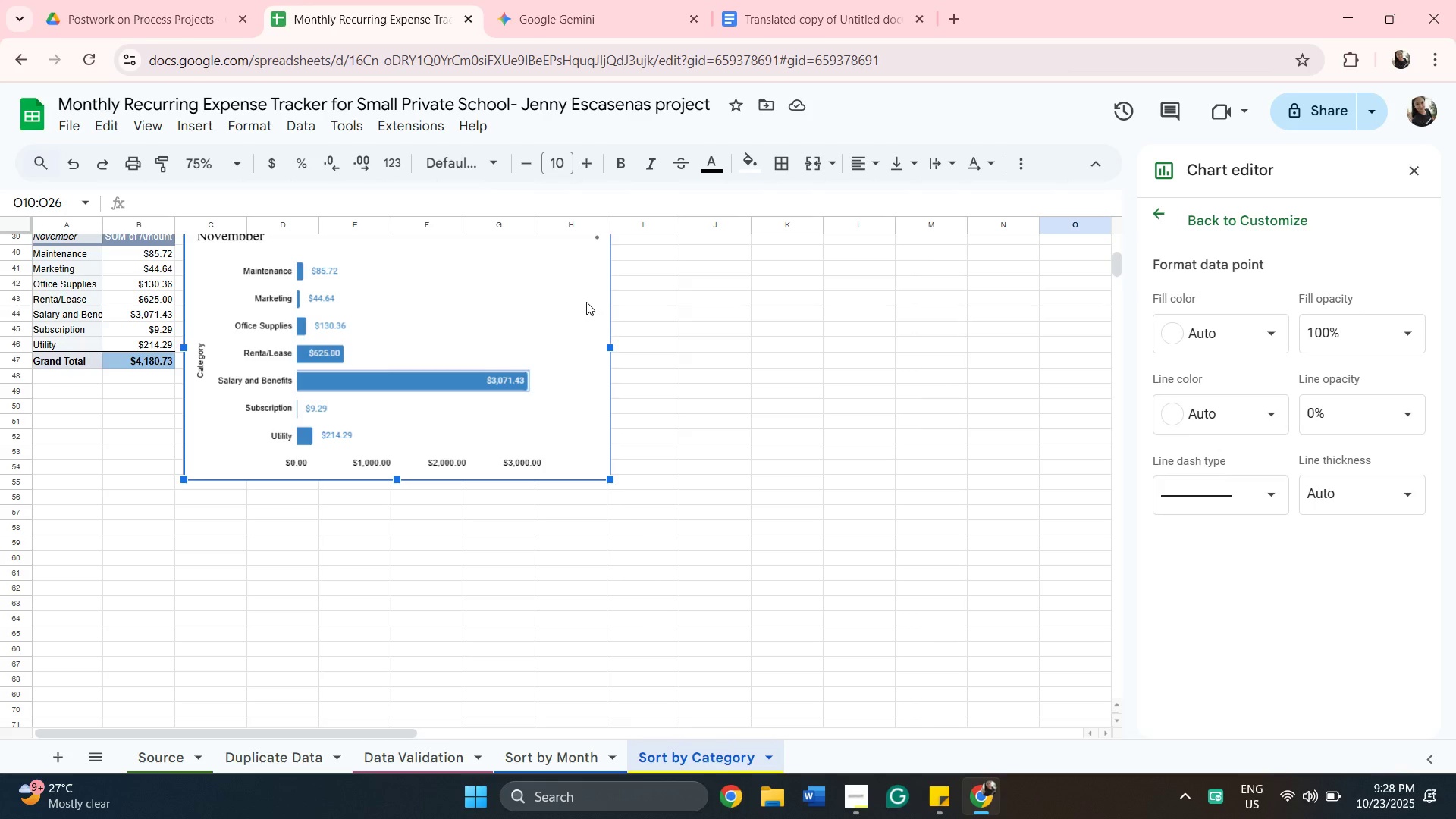 
left_click([480, 322])
 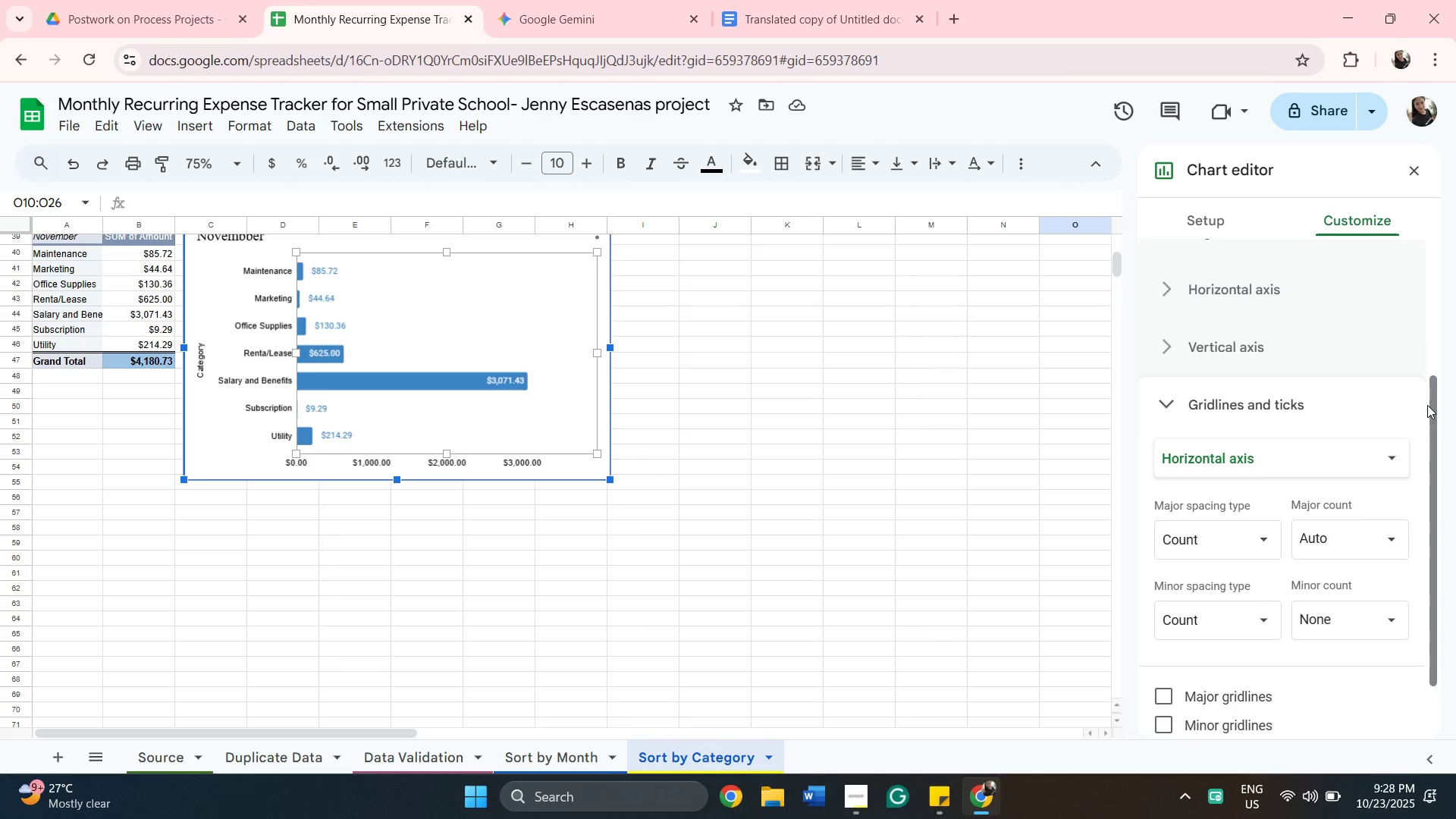 
wait(5.8)
 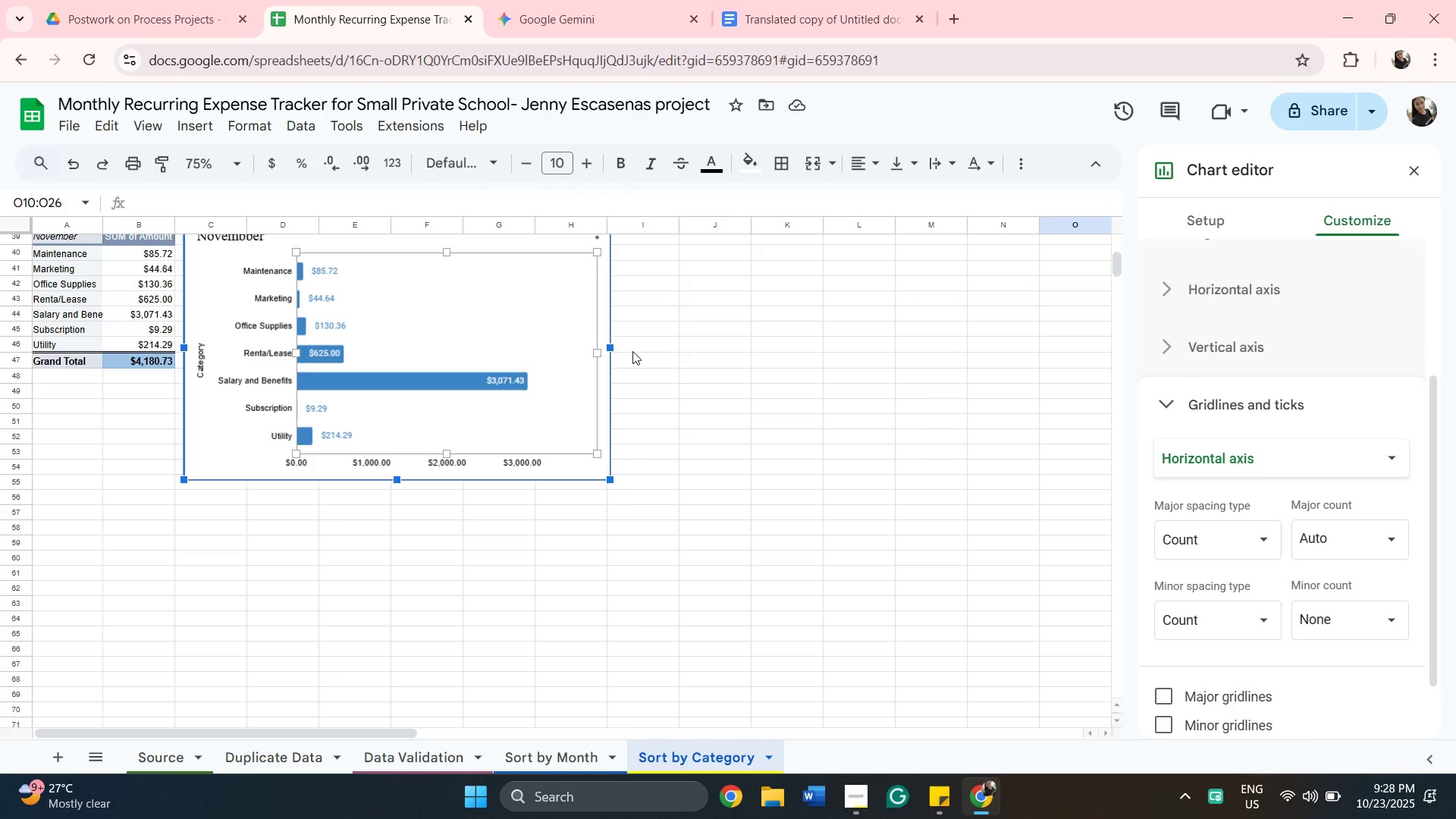 
left_click_drag(start_coordinate=[1434, 405], to_coordinate=[1438, 284])
 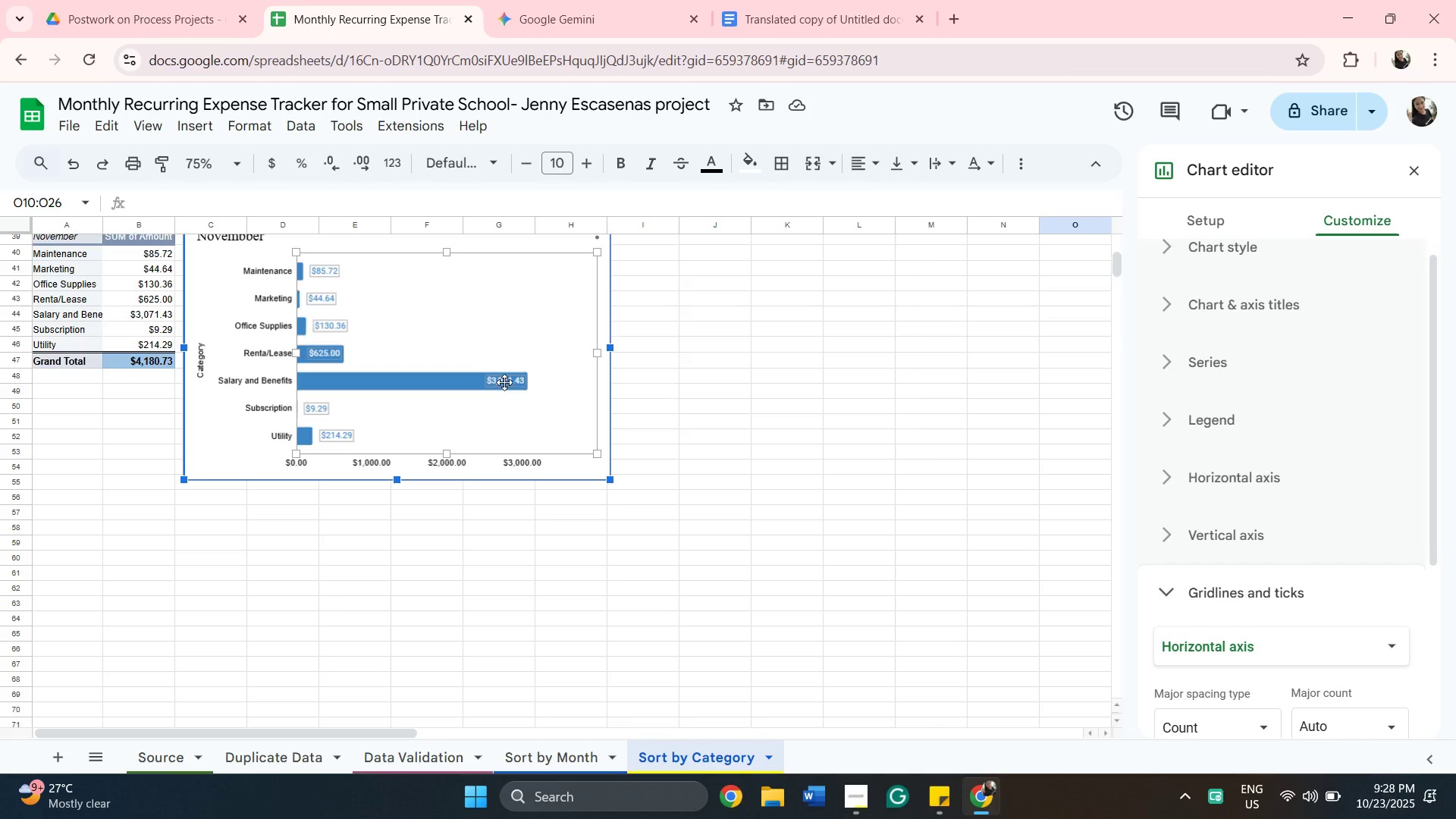 
left_click([504, 382])
 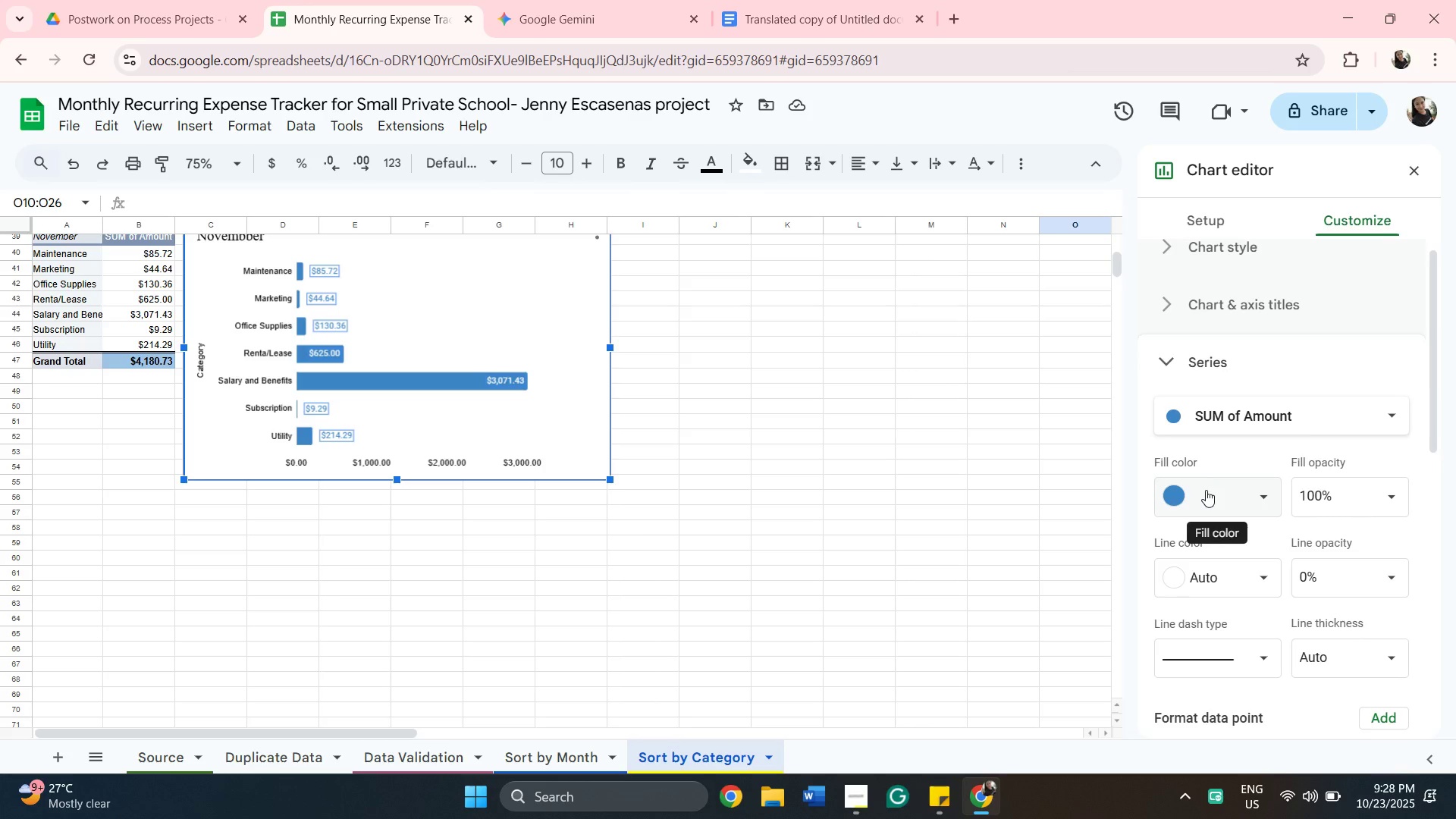 
left_click([1206, 492])
 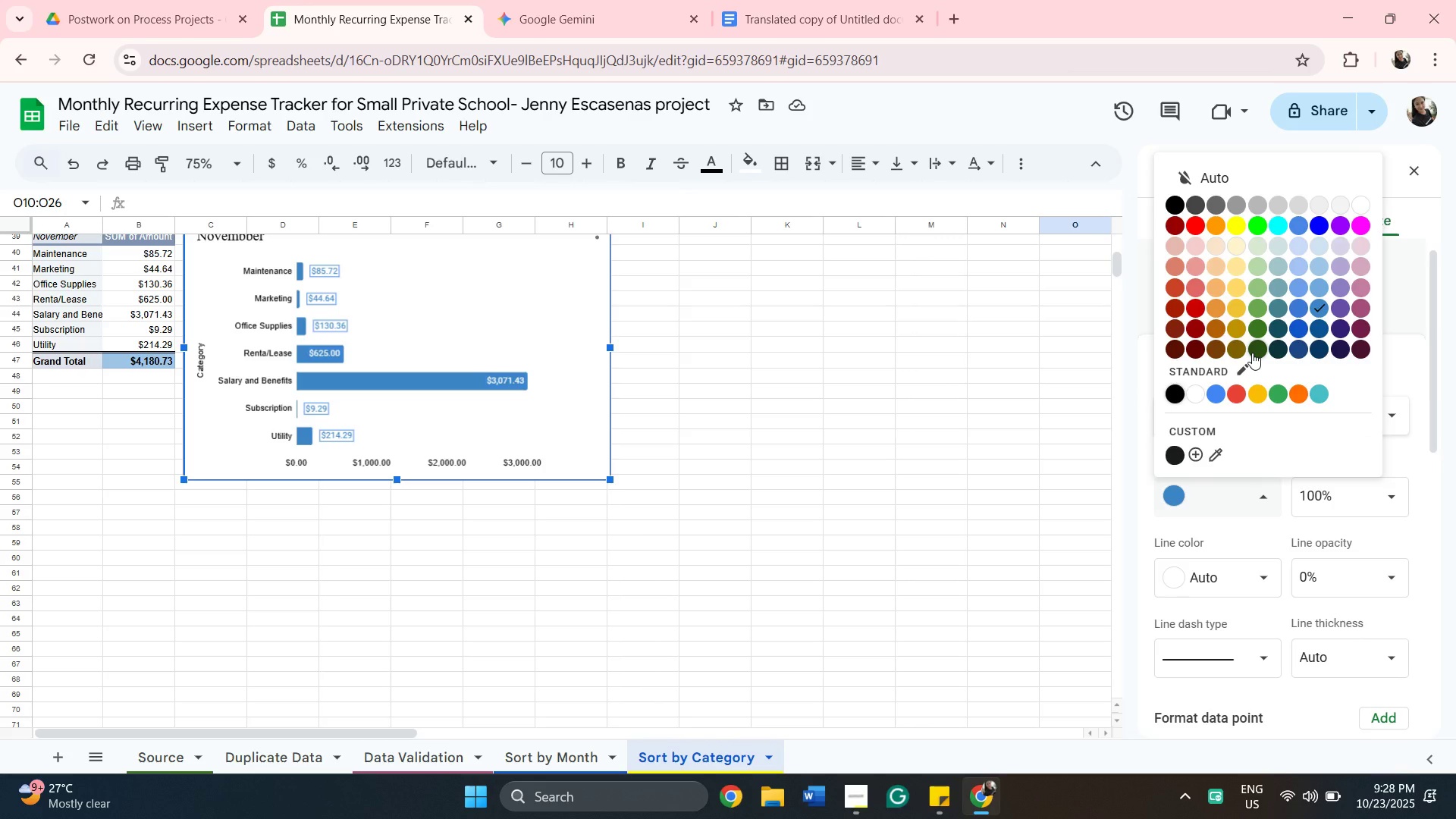 
left_click([1252, 353])
 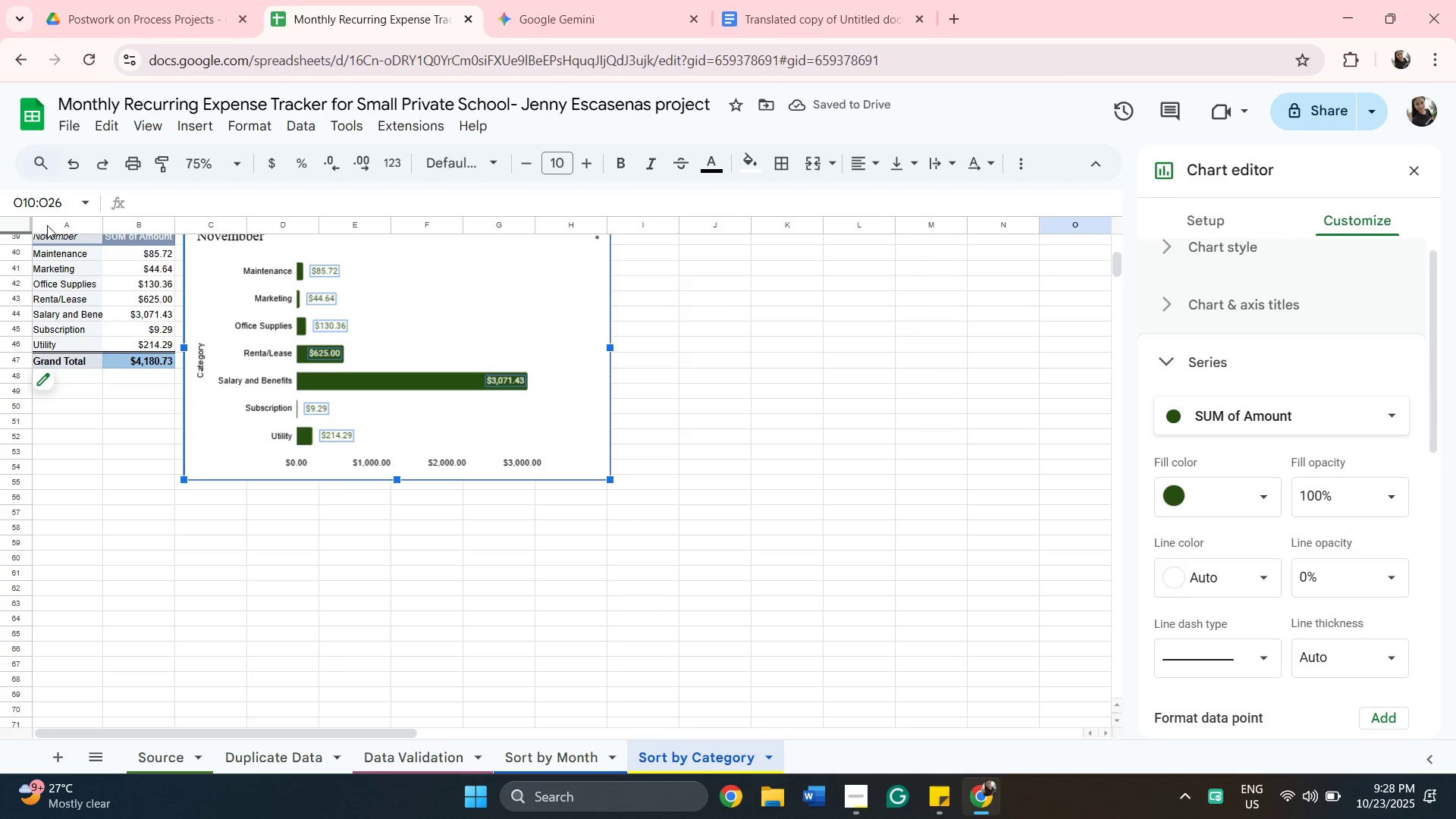 
wait(6.55)
 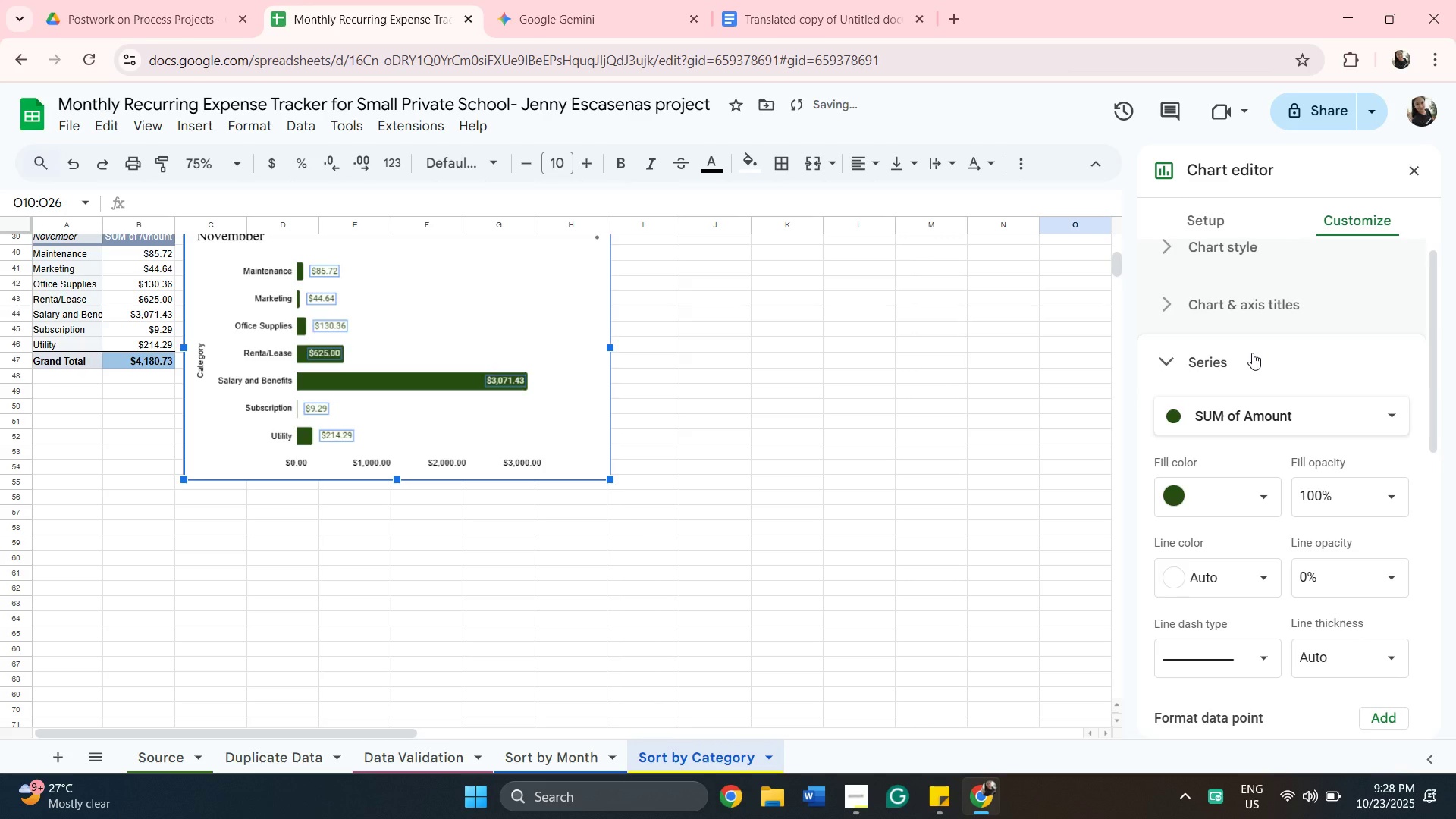 
left_click([70, 170])
 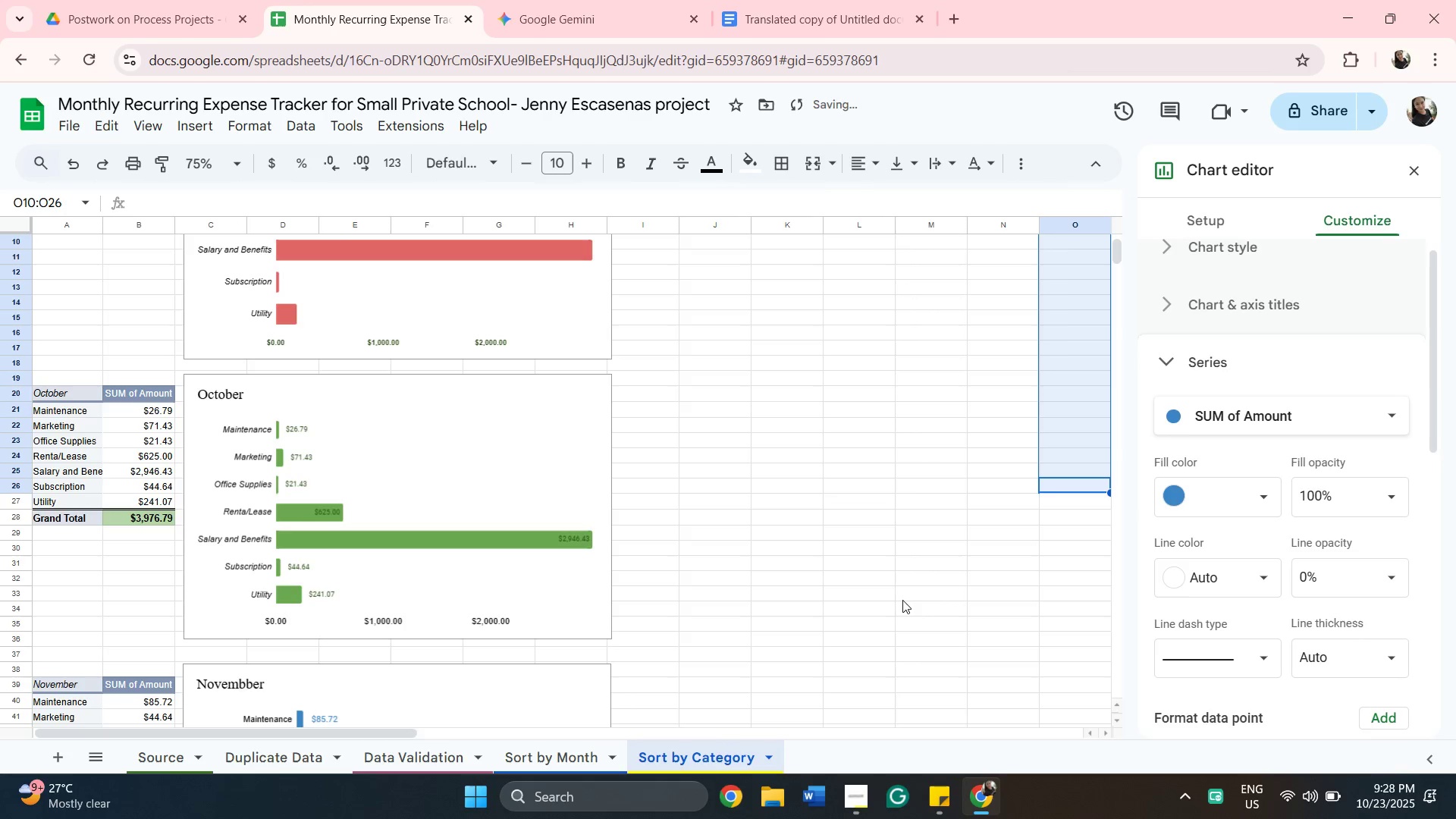 
left_click([902, 601])
 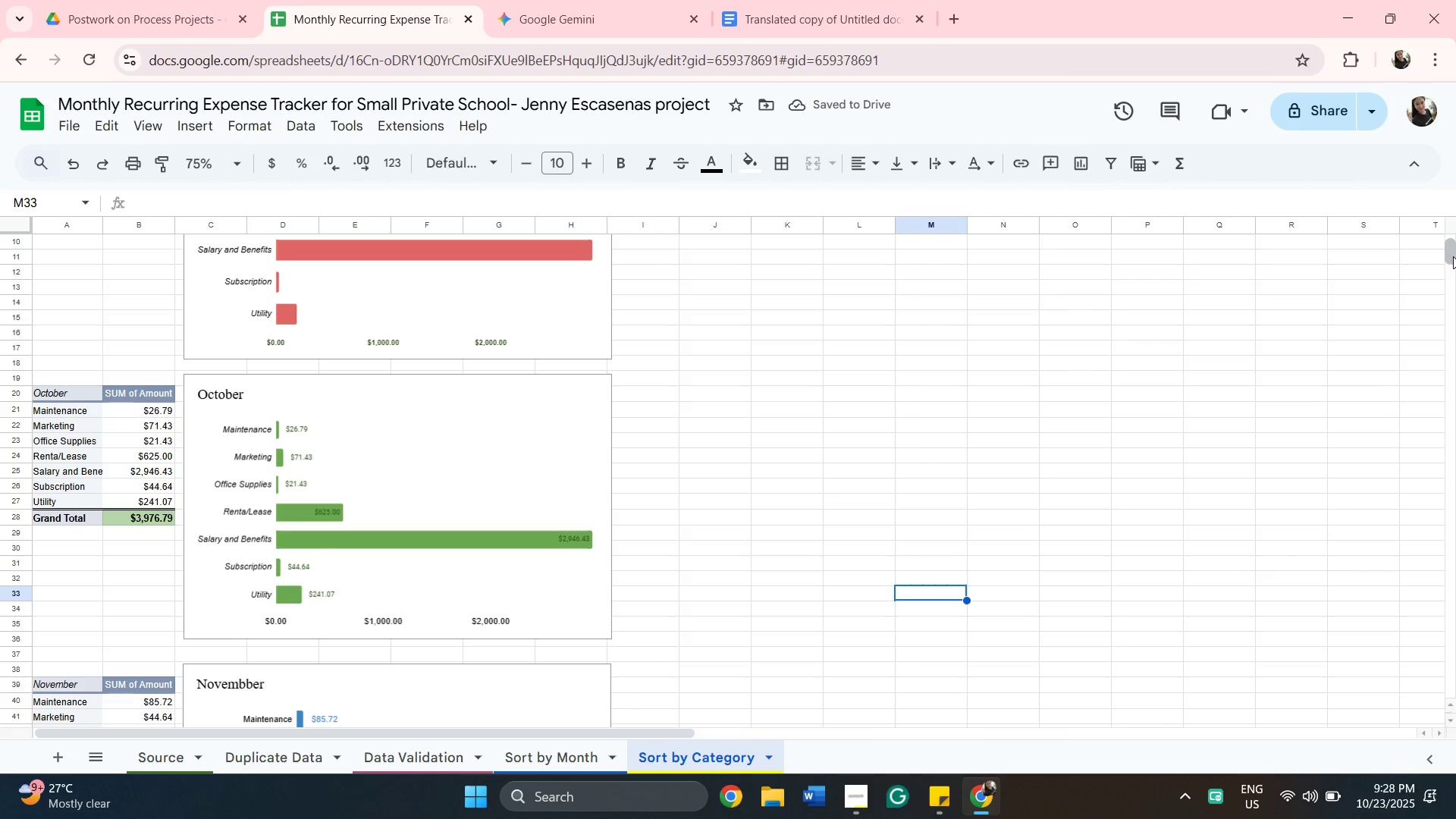 
left_click_drag(start_coordinate=[1453, 255], to_coordinate=[1451, 265])
 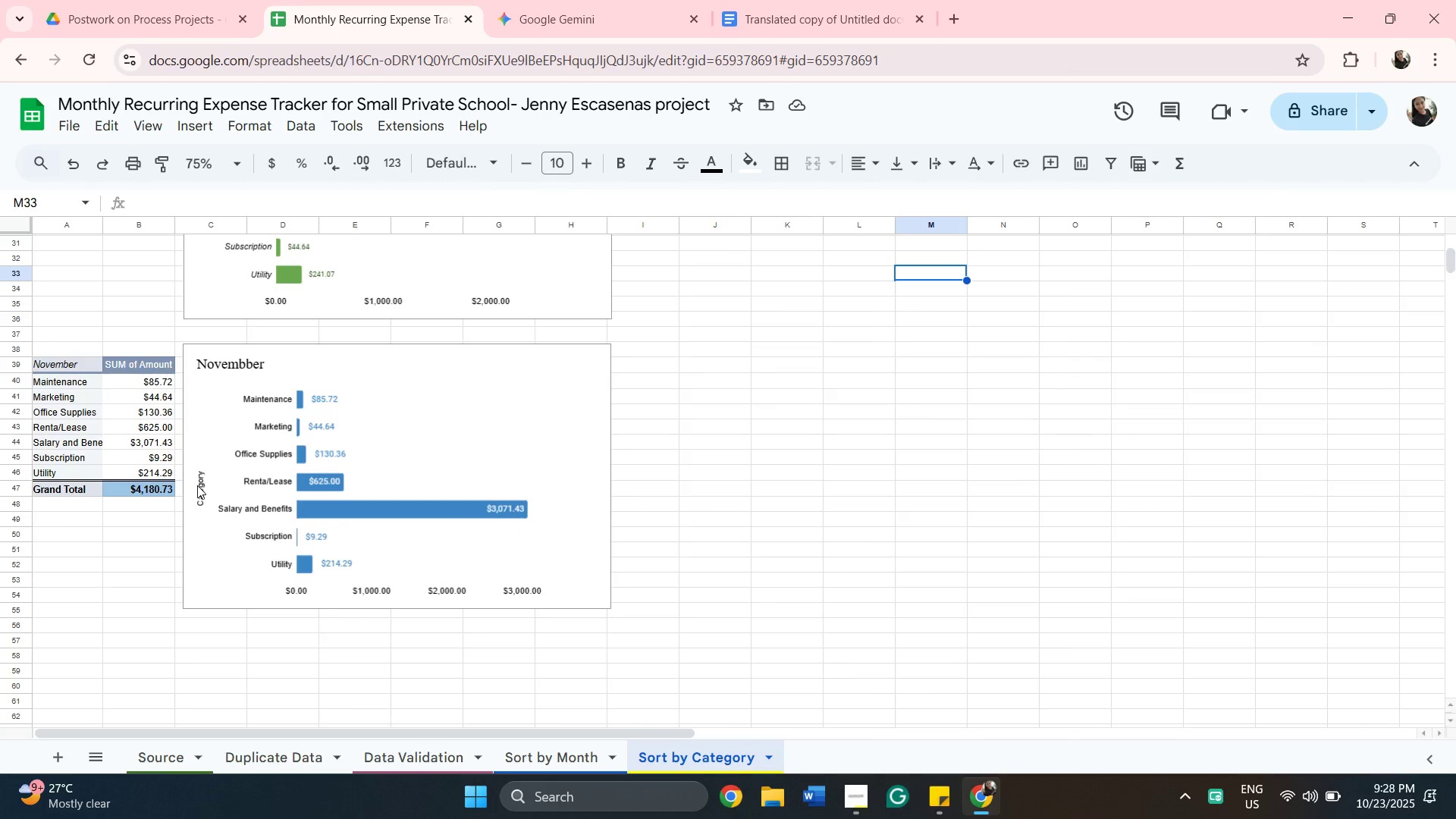 
left_click([202, 489])
 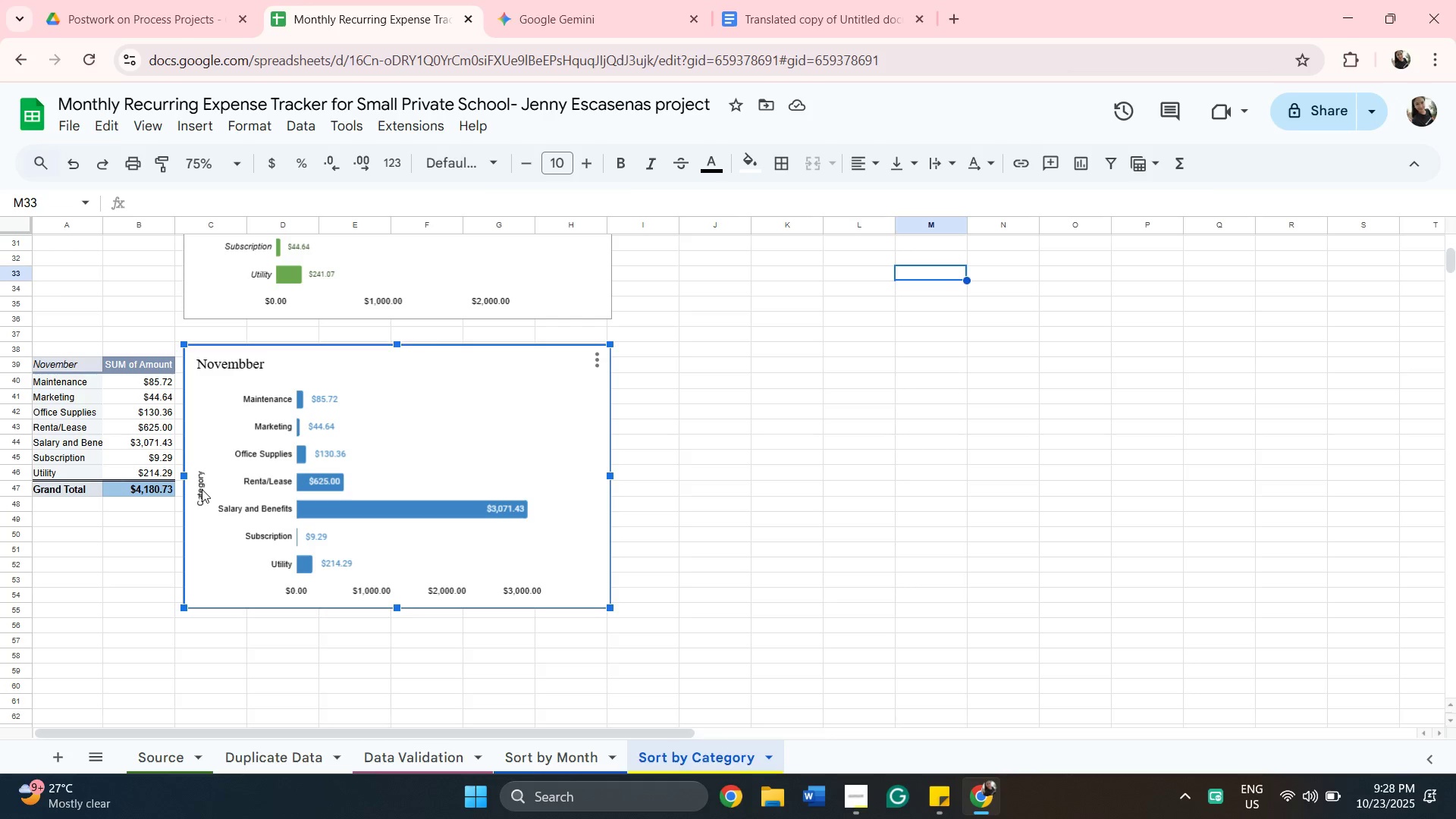 
left_click([202, 489])
 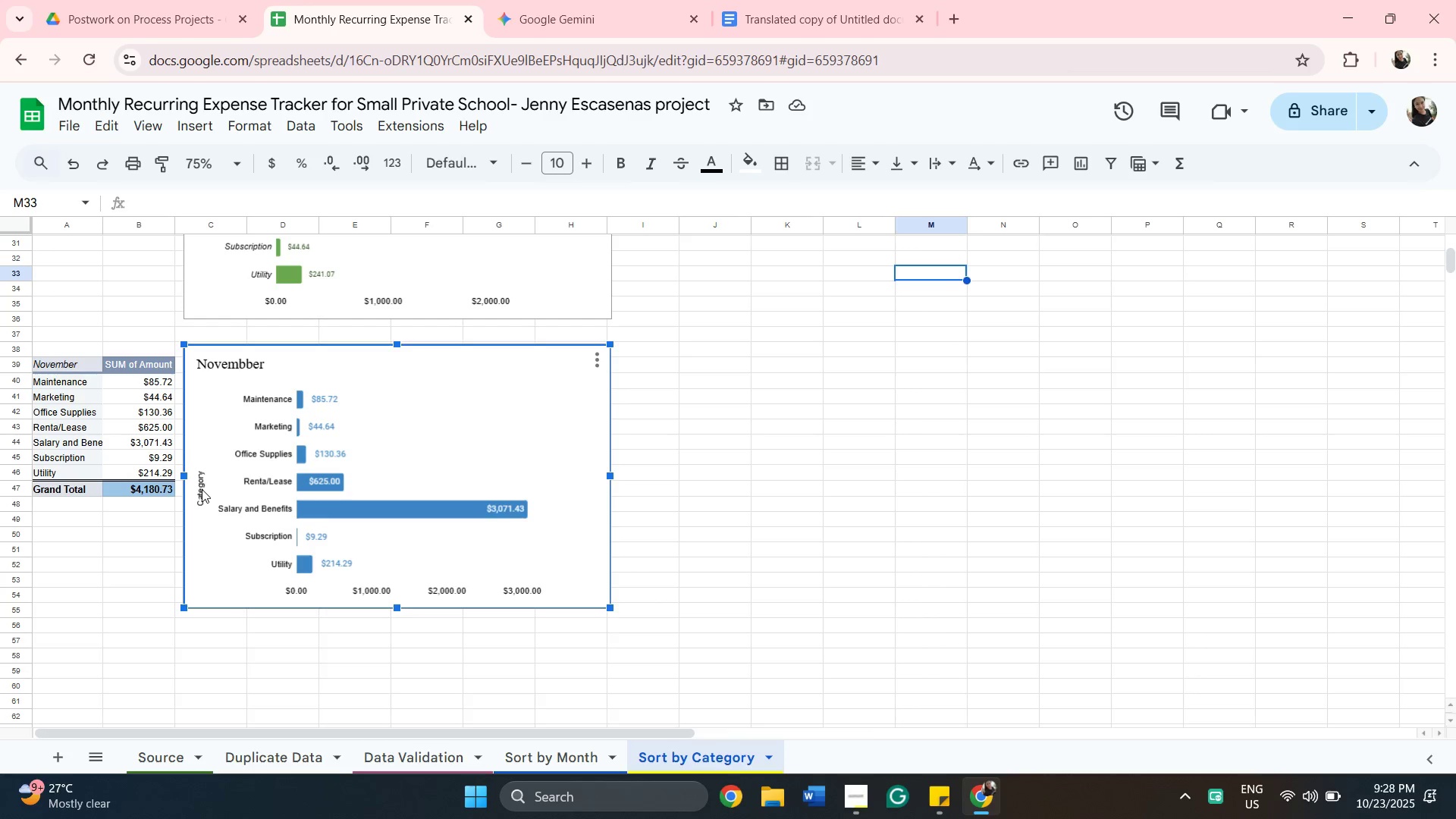 
double_click([202, 489])
 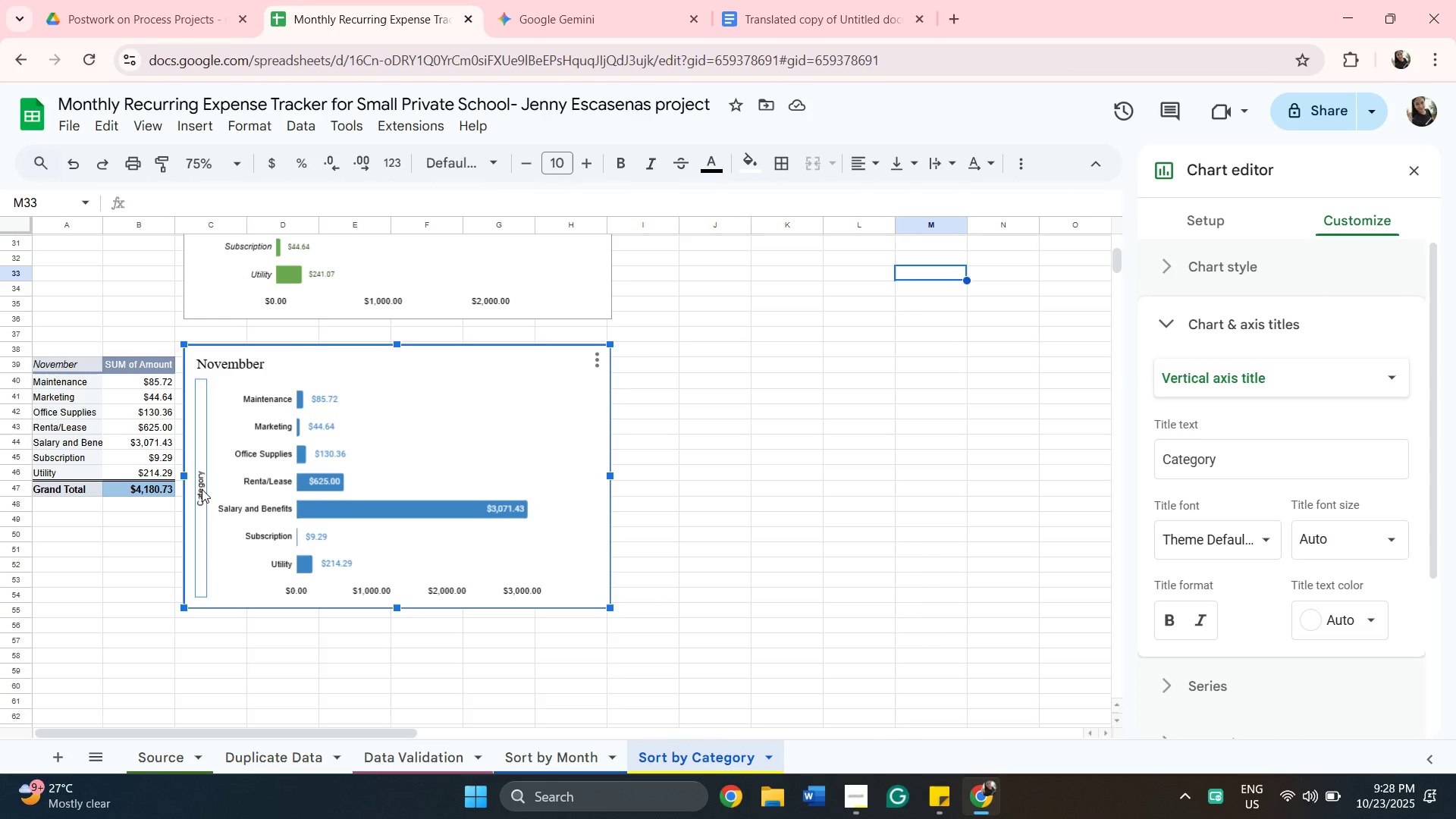 
double_click([202, 489])
 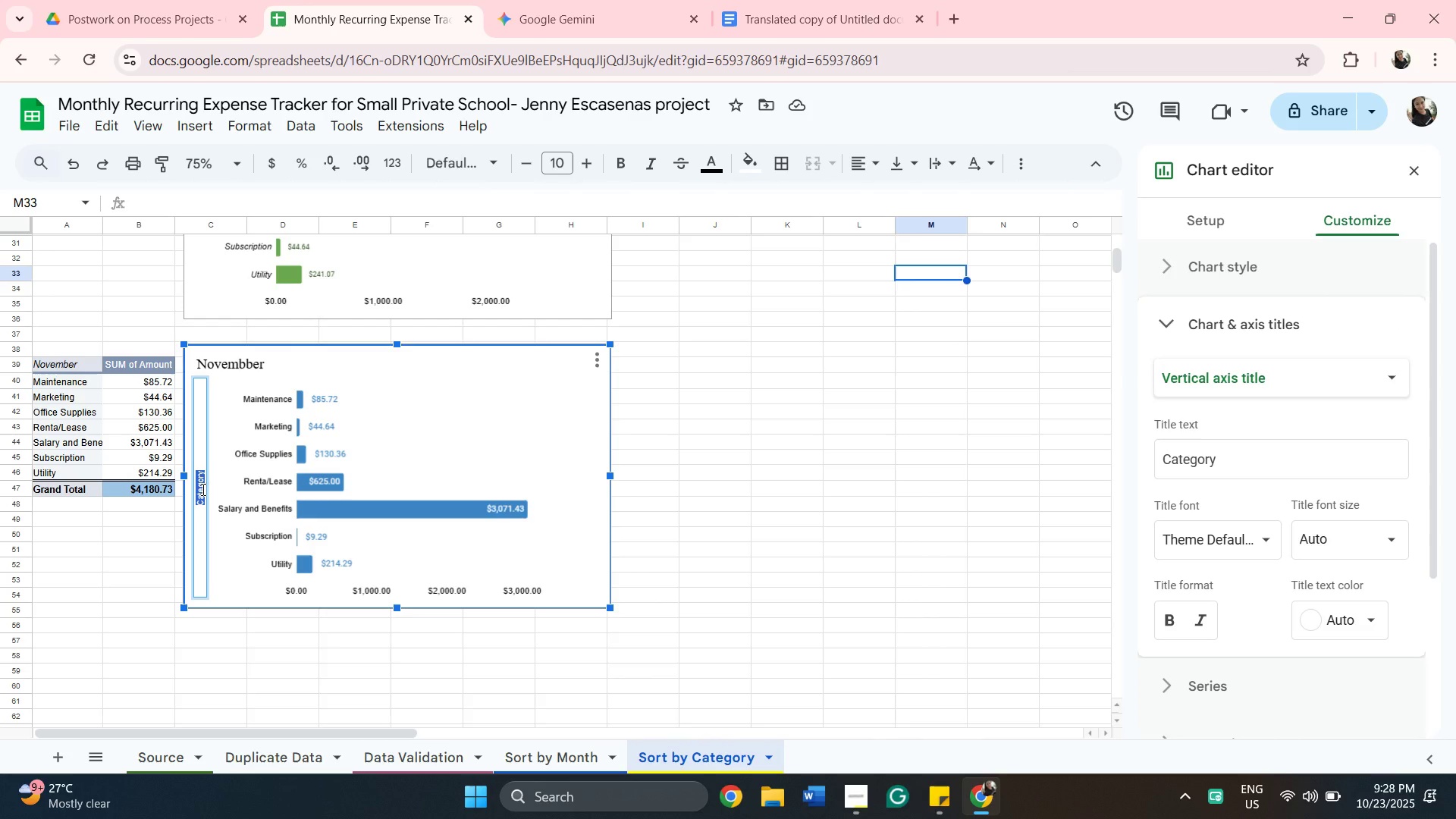 
key(Backspace)
 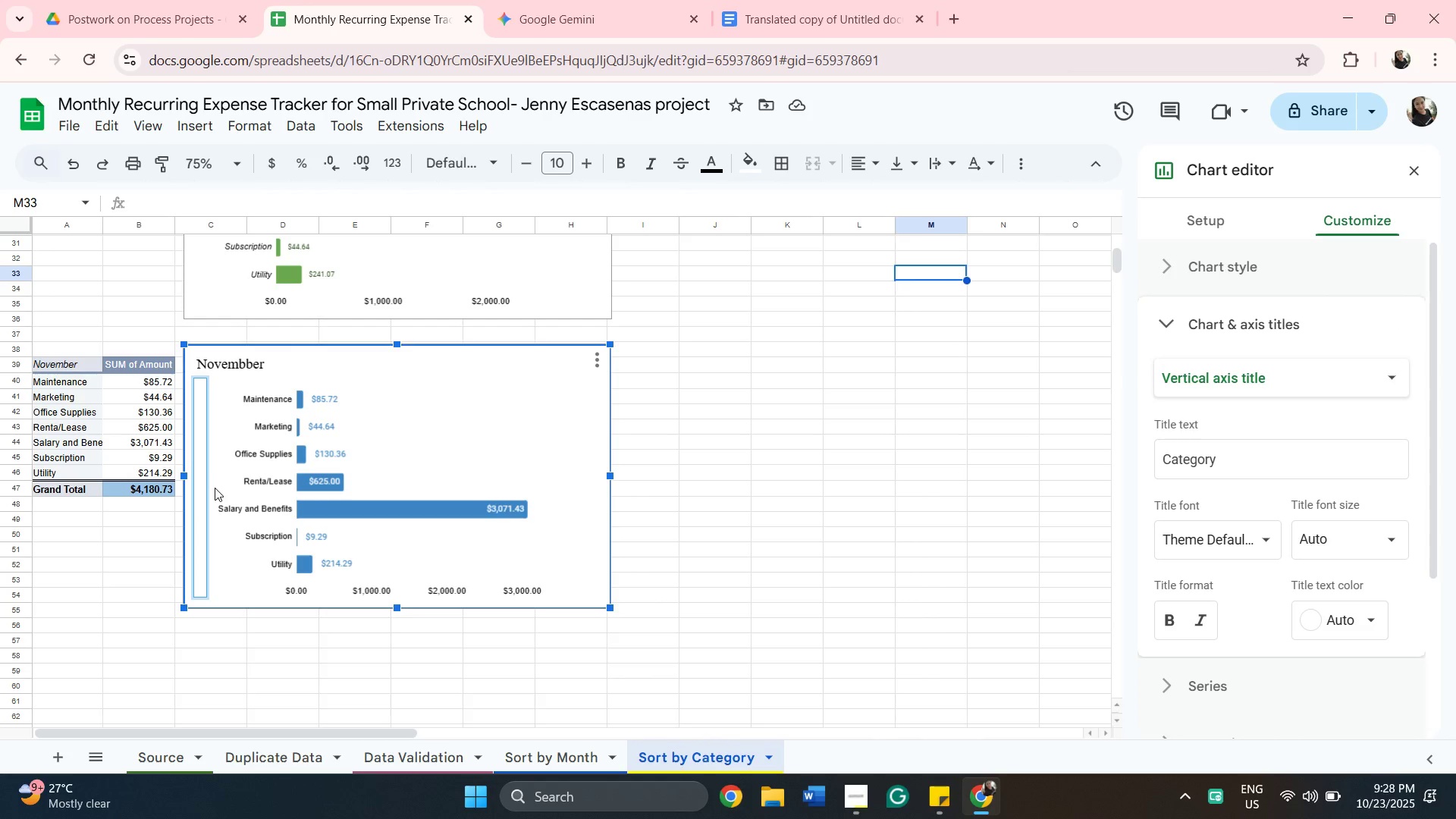 
left_click([214, 488])
 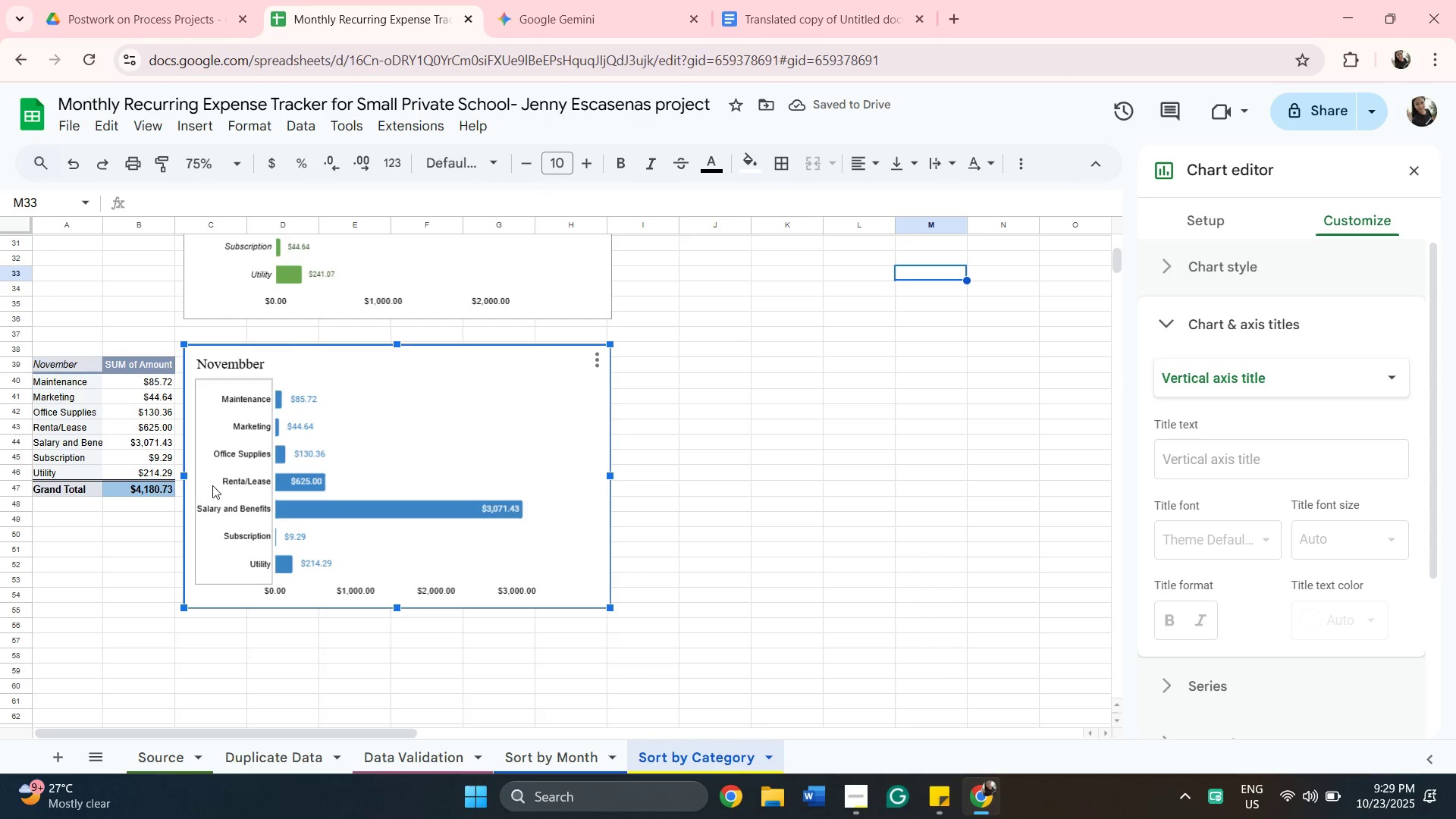 
left_click([216, 476])
 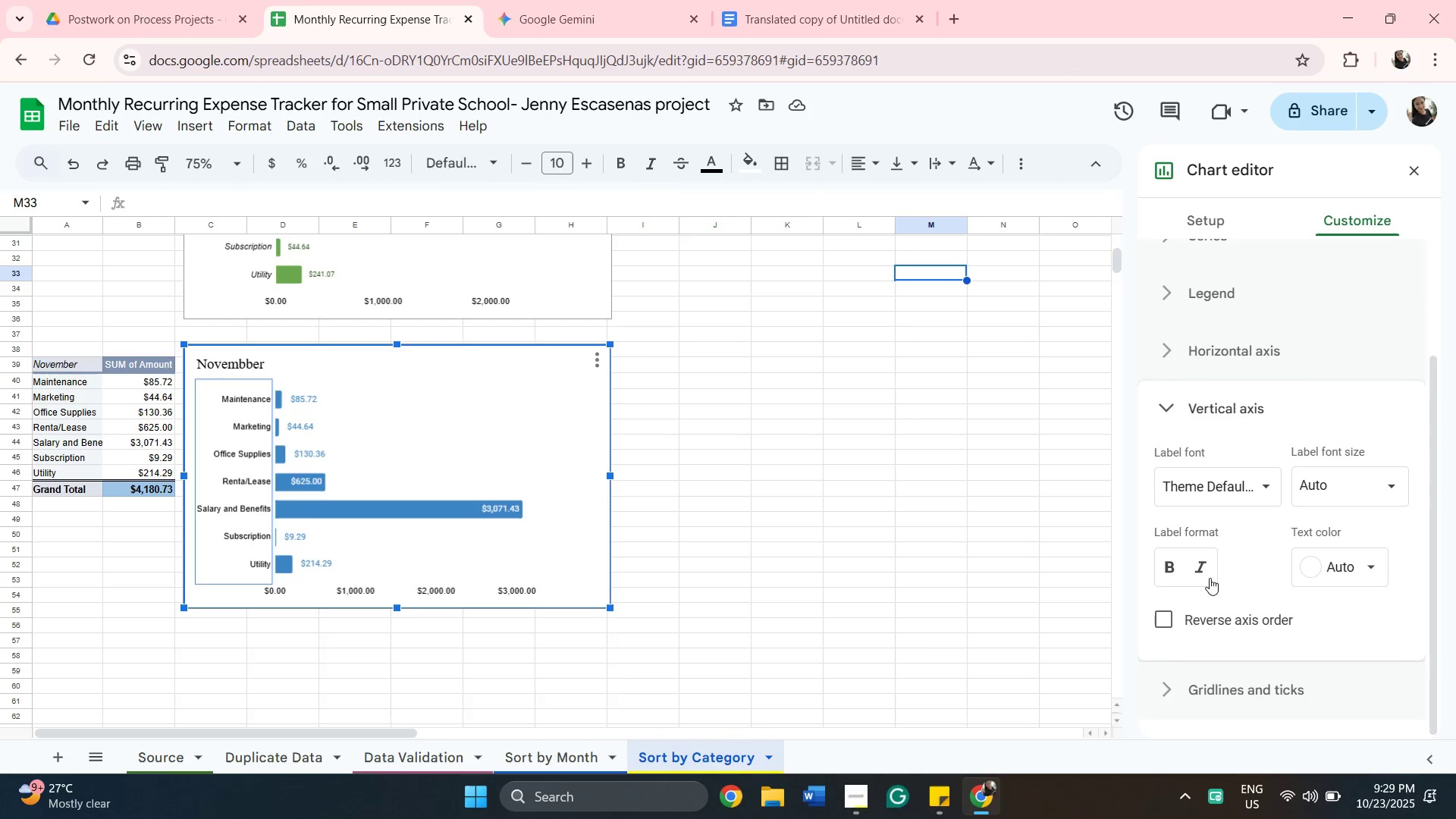 
left_click([1209, 577])
 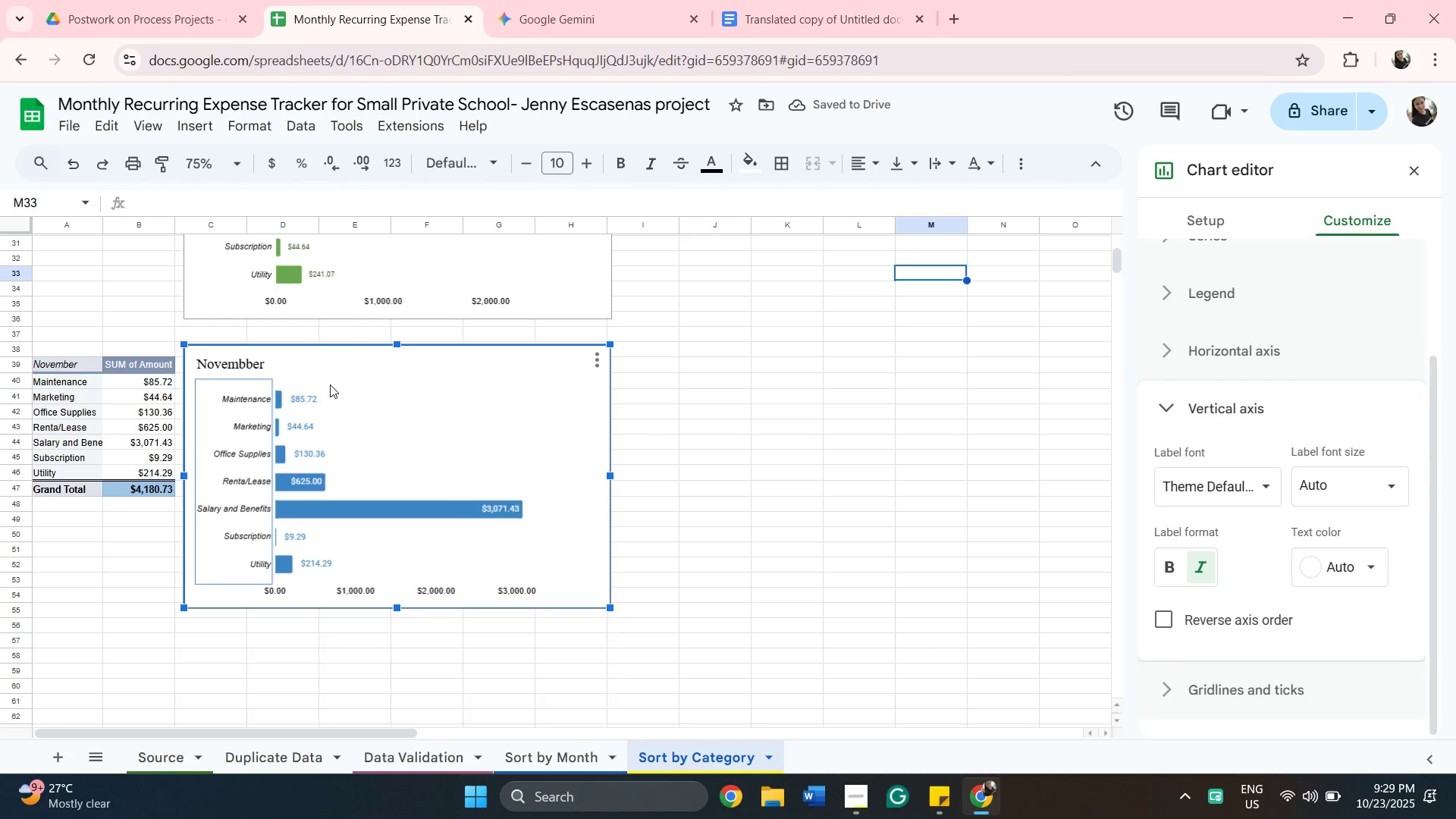 
wait(8.11)
 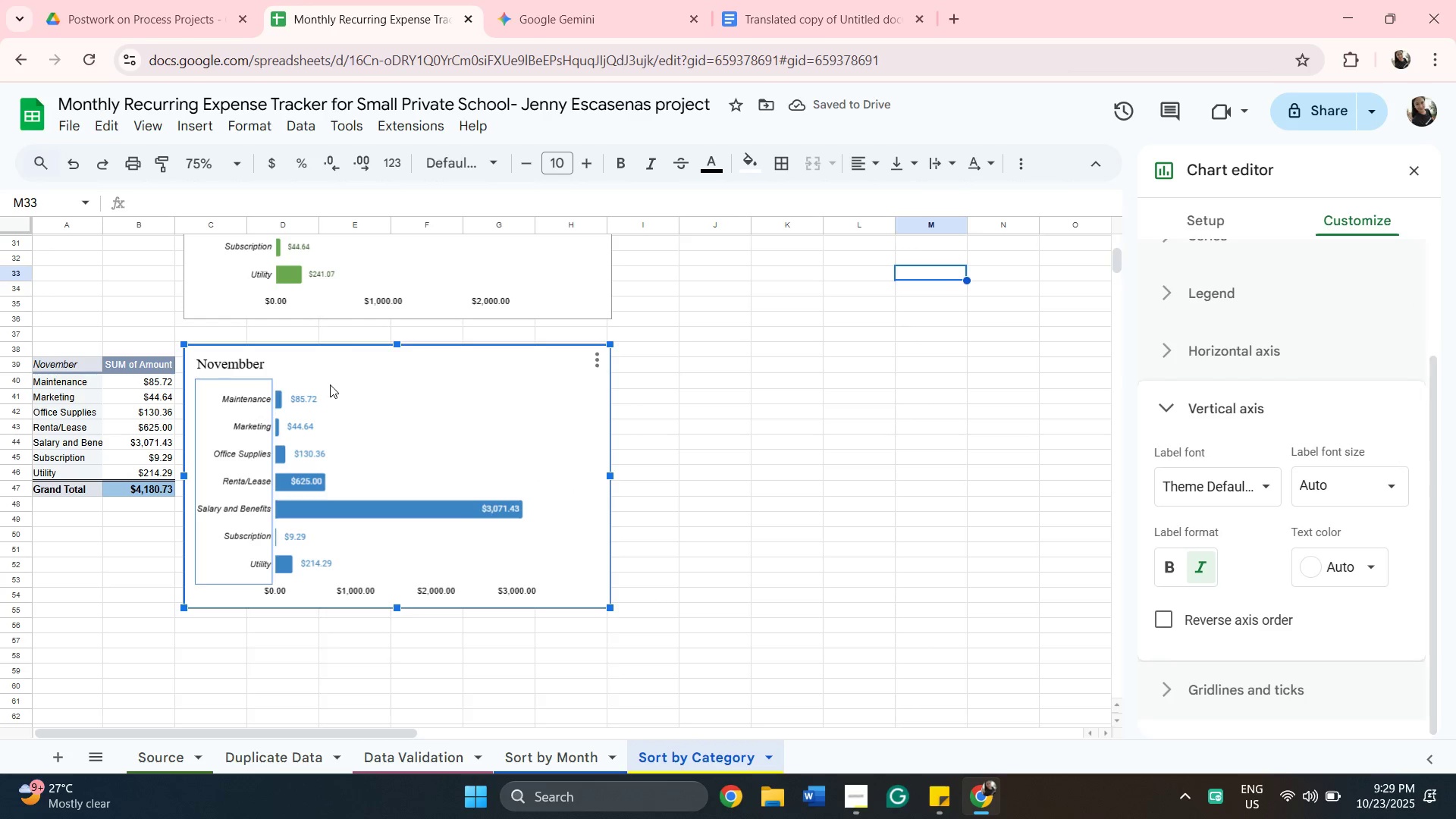 
left_click([354, 595])
 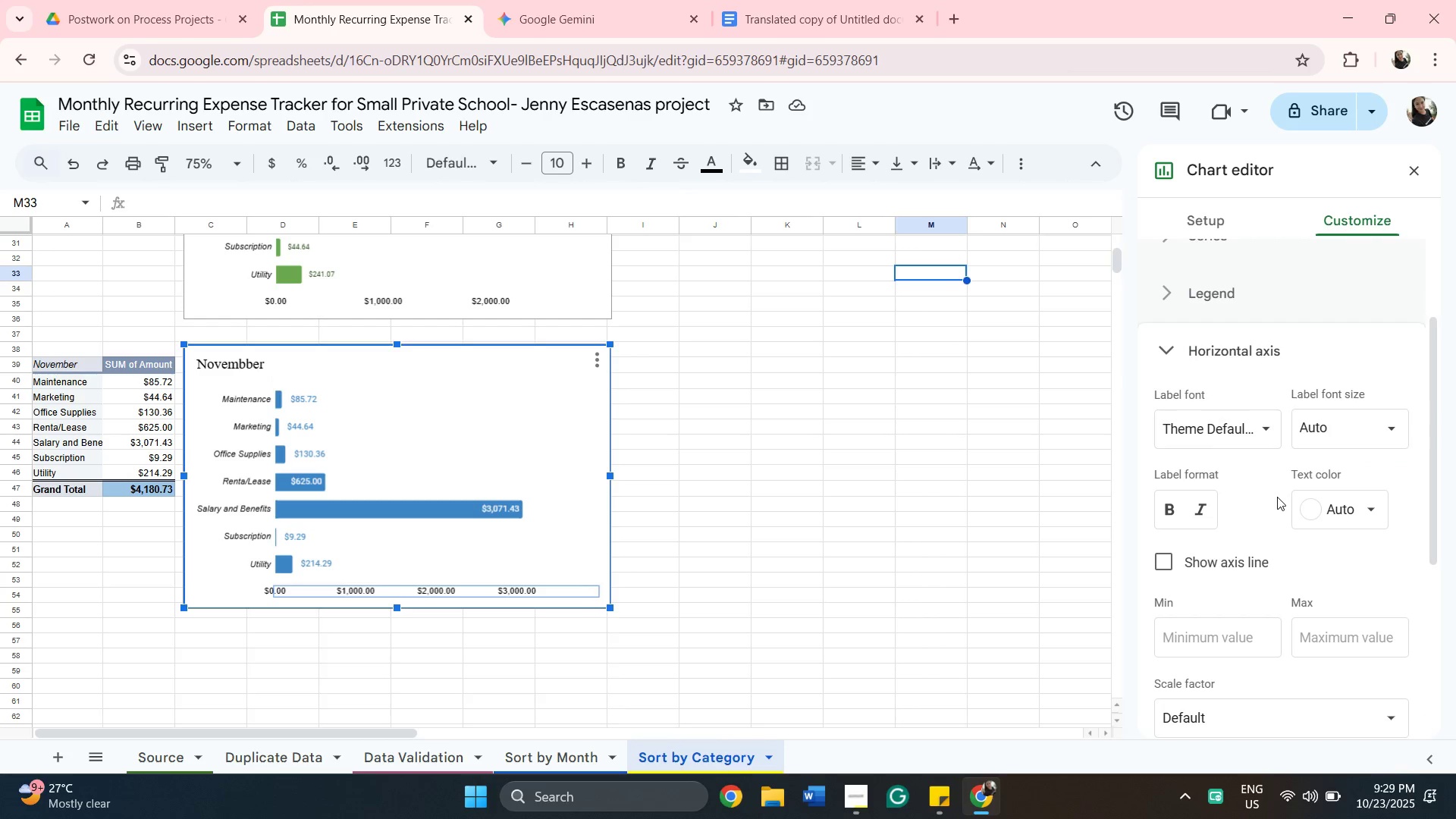 
left_click([1330, 512])
 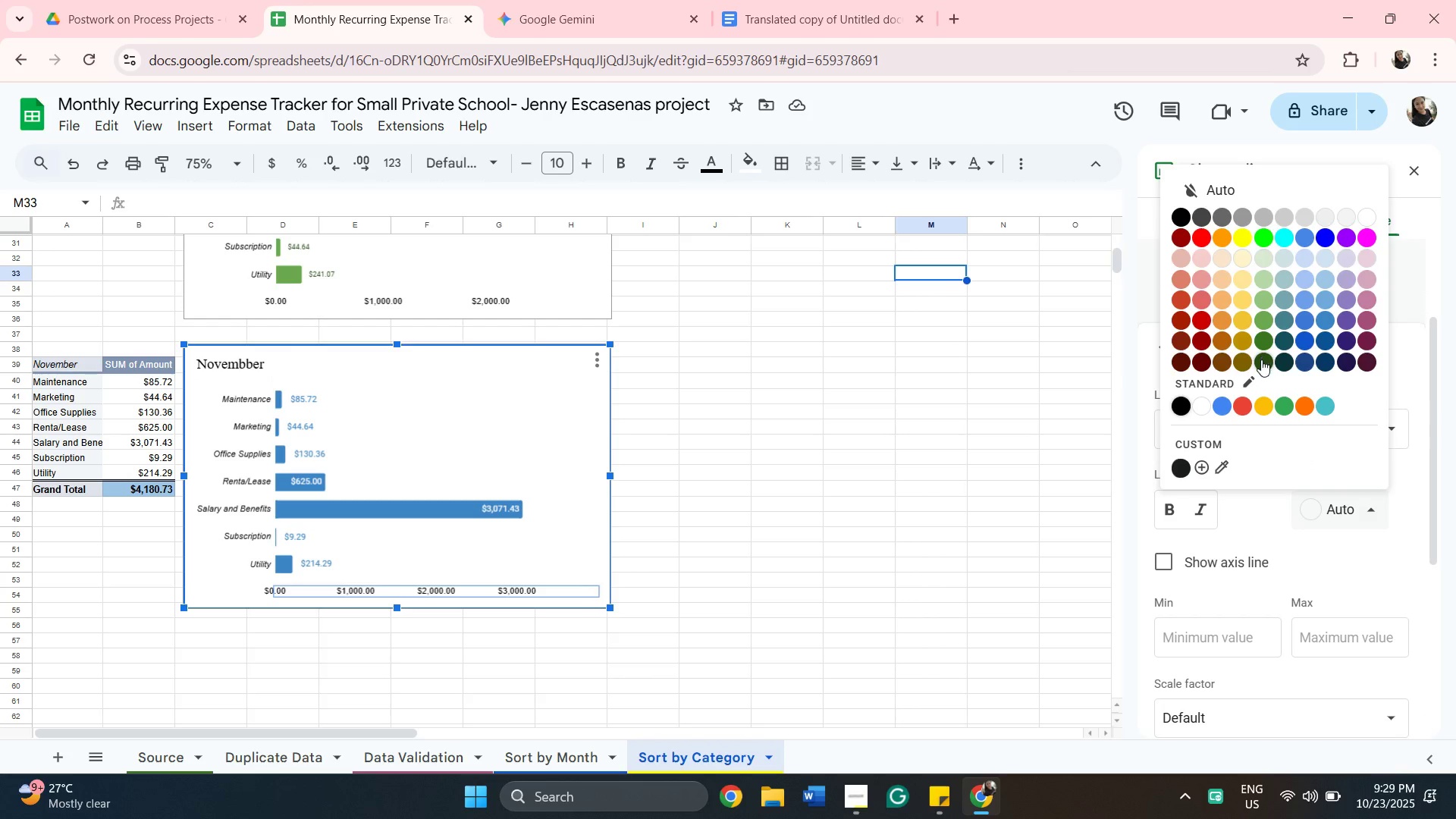 
left_click([1261, 359])
 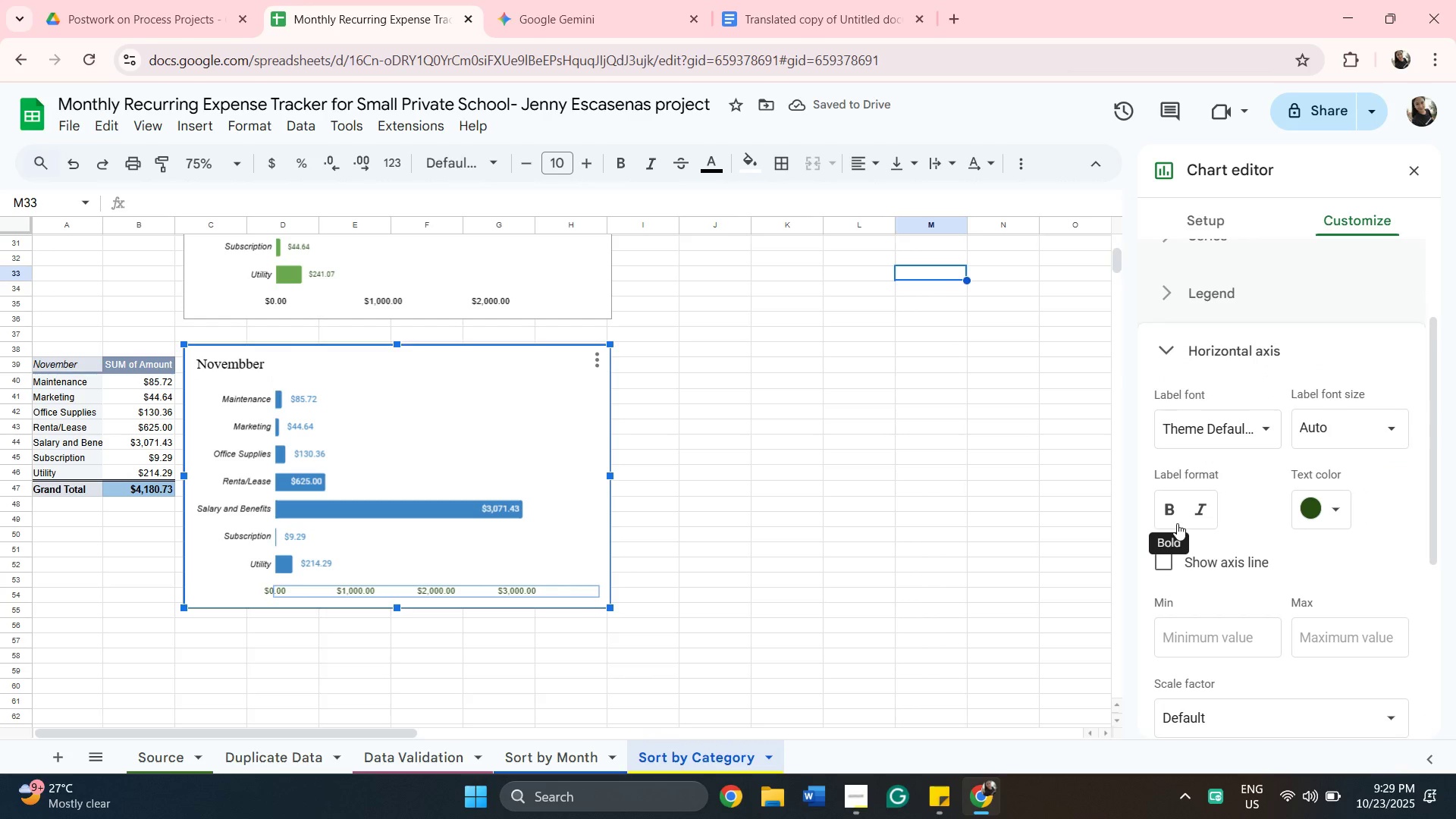 
left_click([1177, 523])
 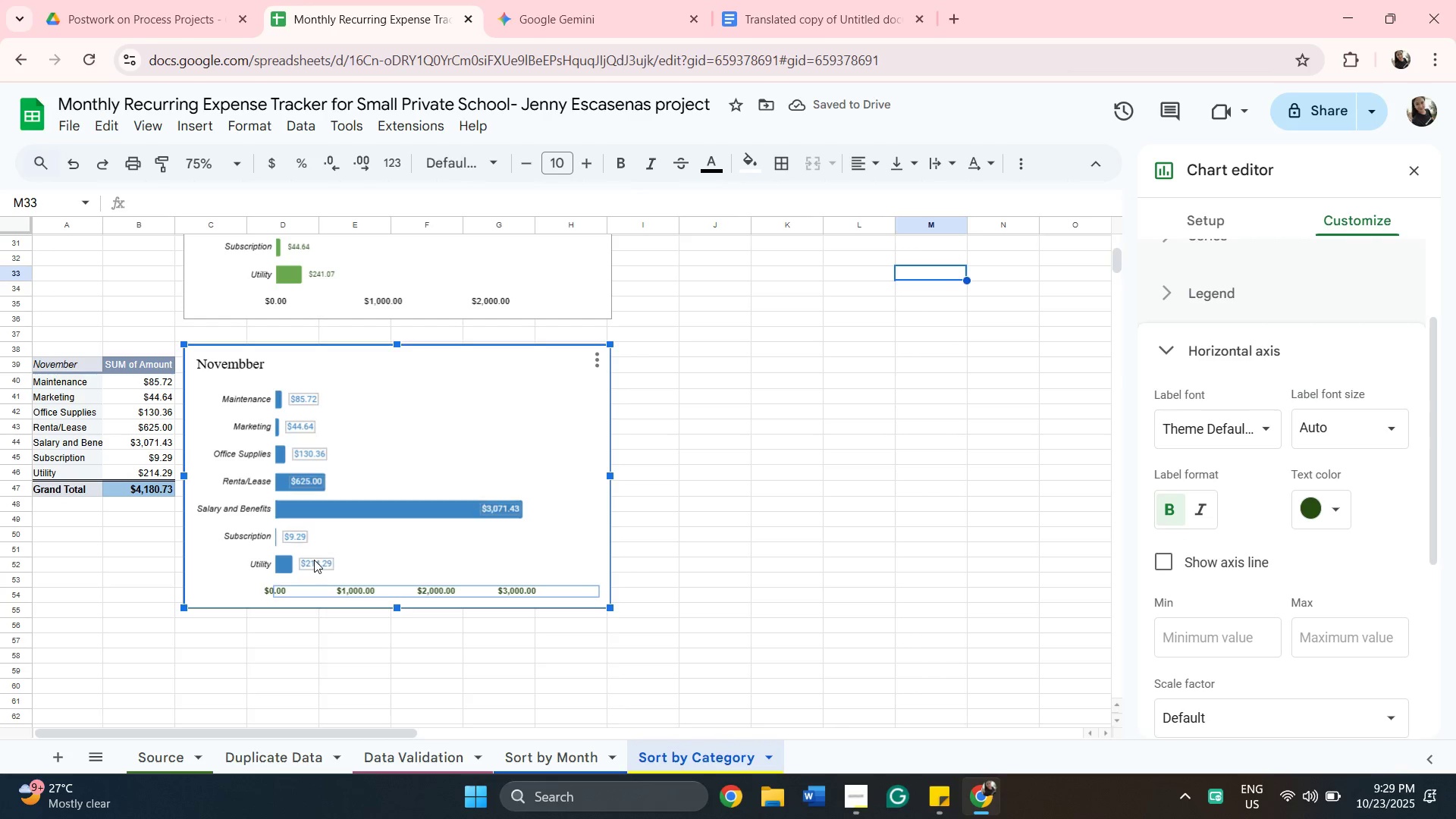 
left_click([314, 560])
 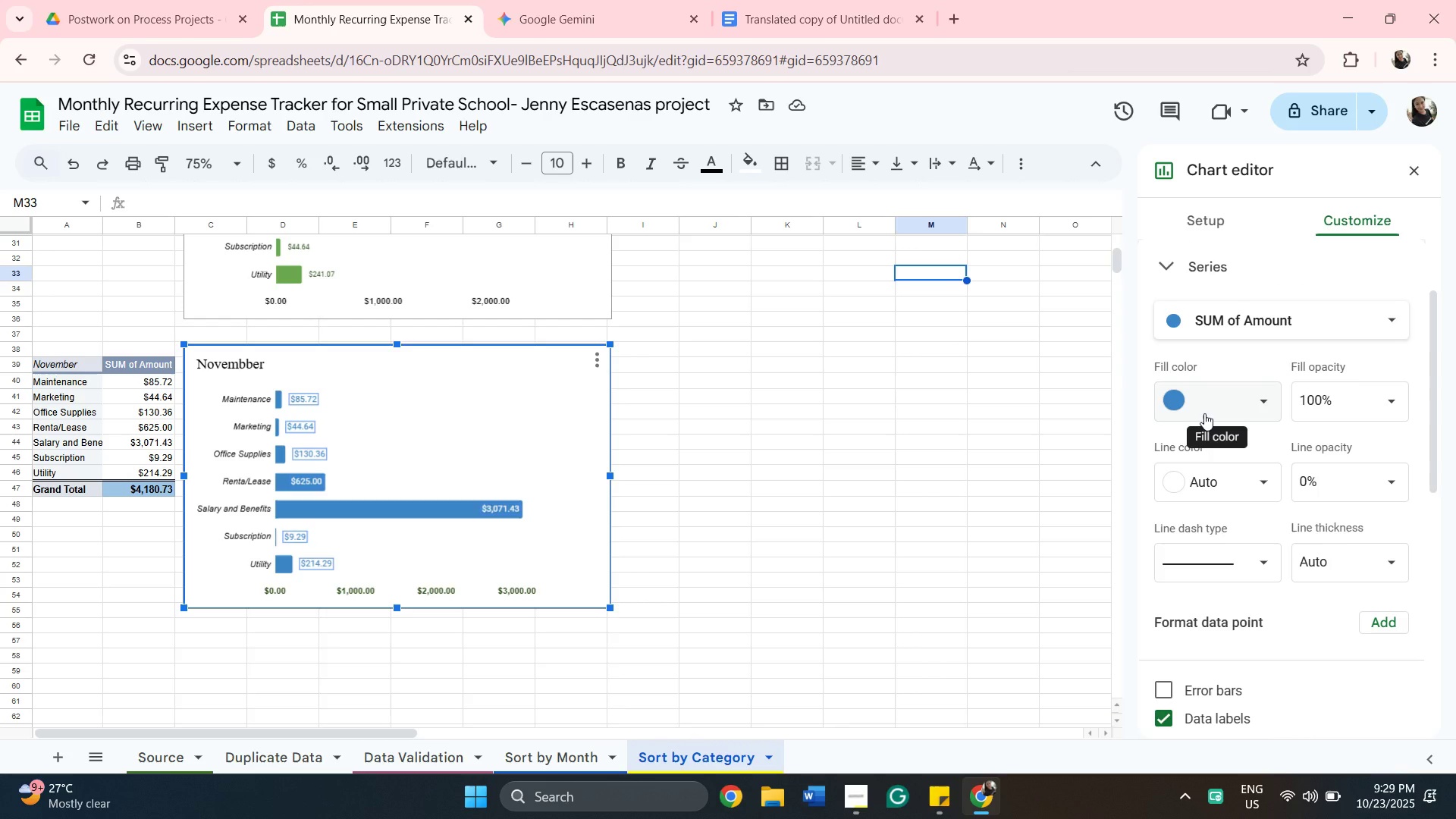 
wait(5.94)
 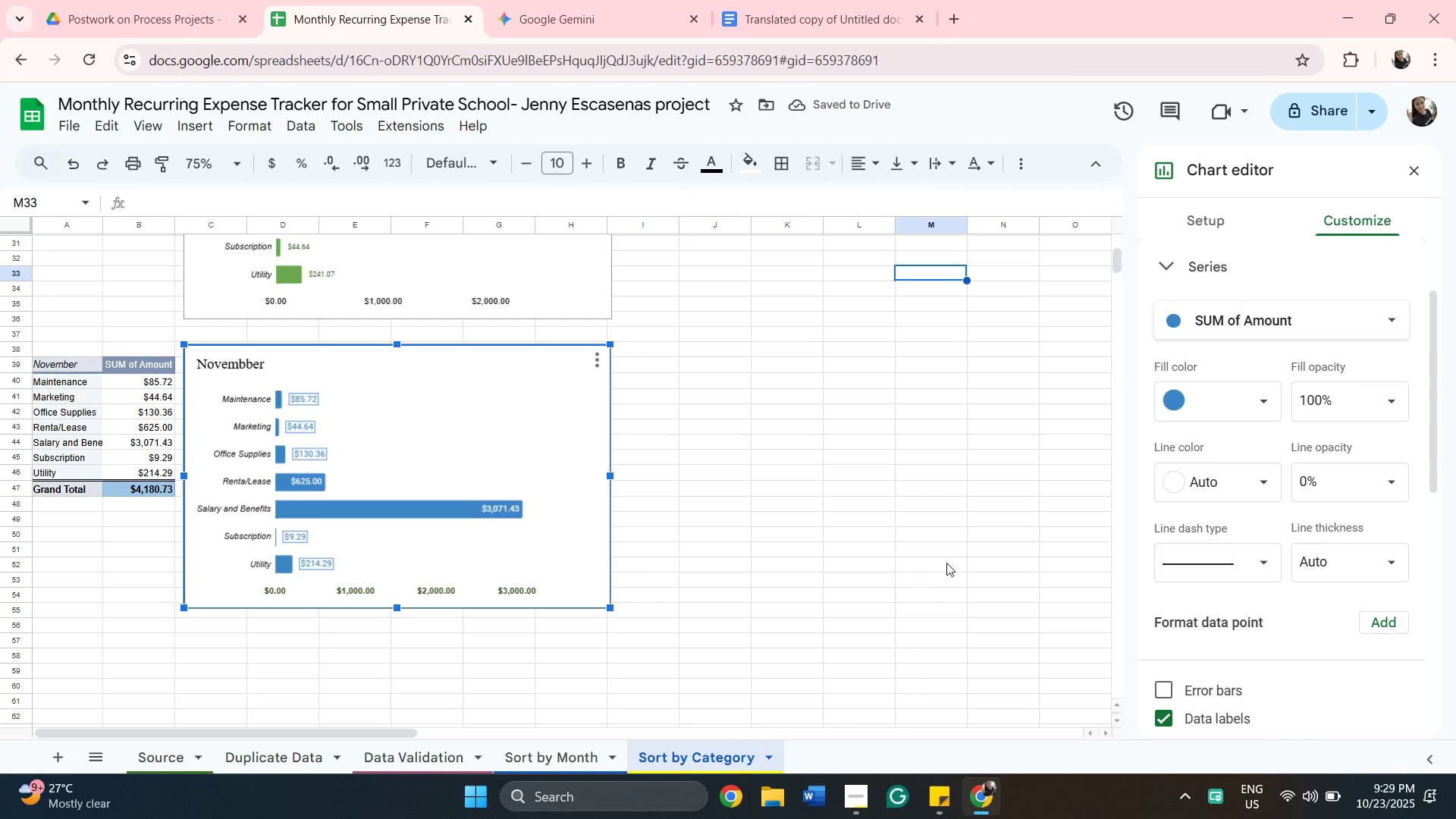 
left_click([1204, 413])
 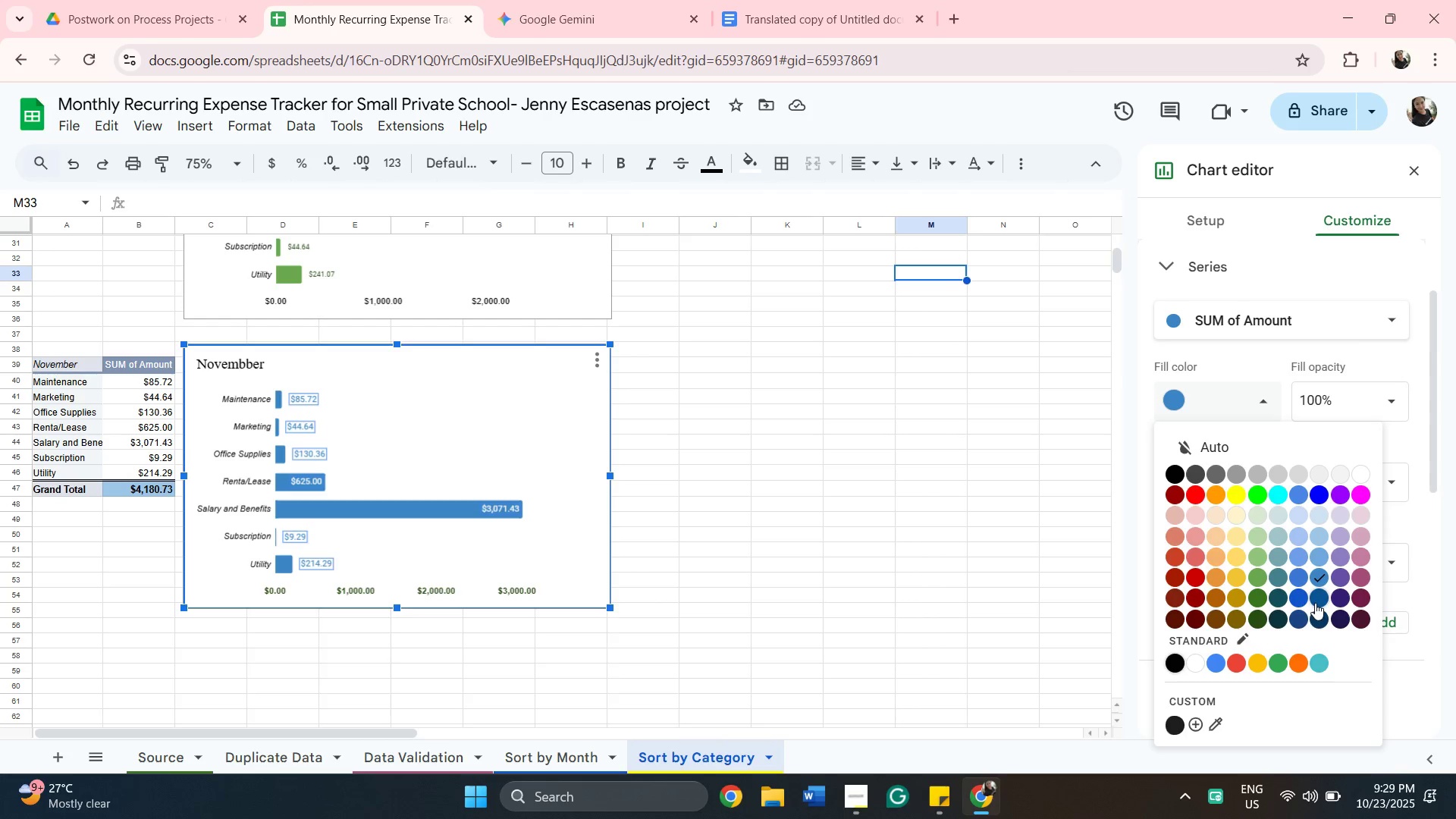 
wait(5.0)
 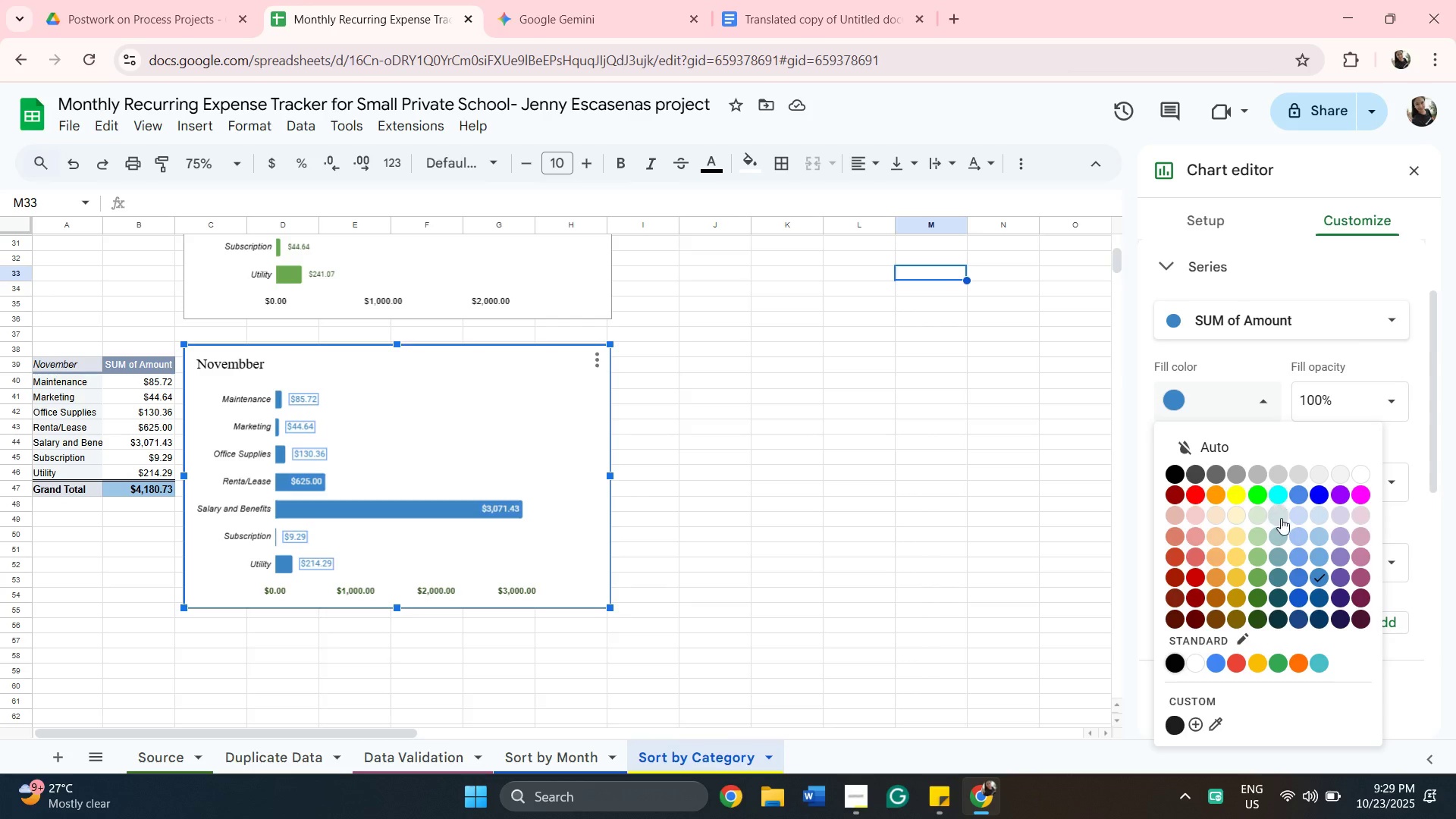 
left_click([1316, 596])
 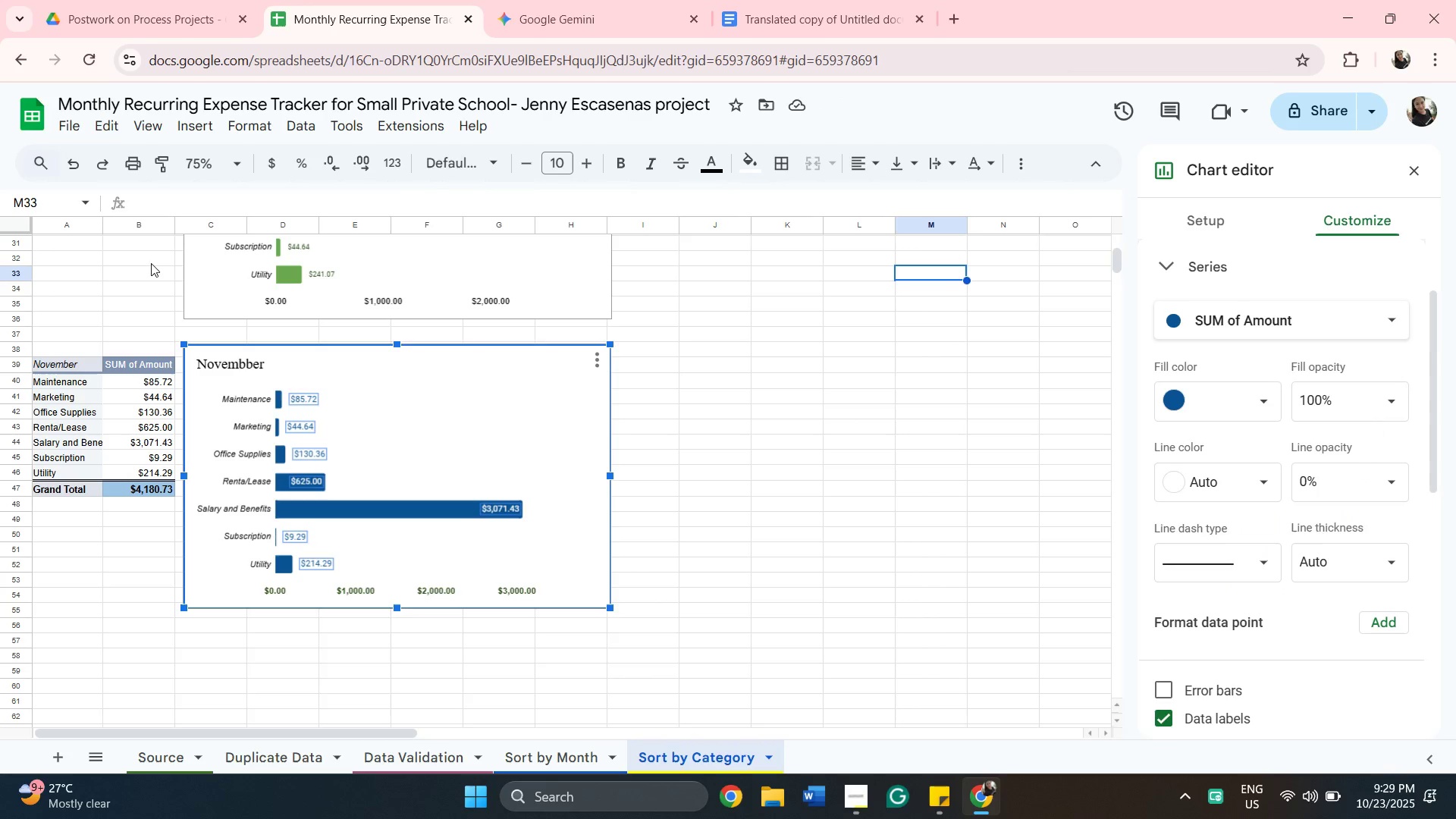 
wait(7.33)
 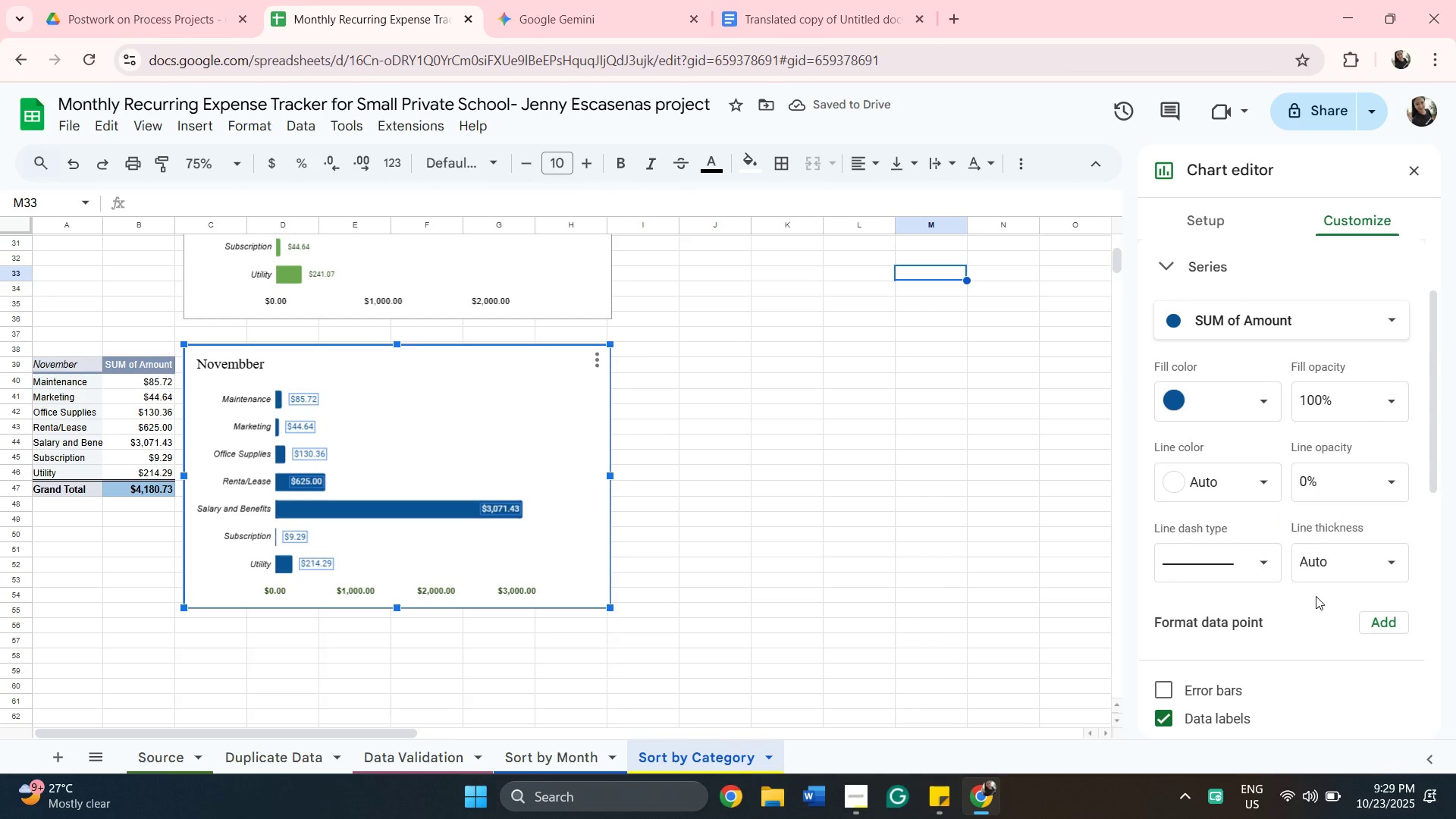 
left_click([70, 164])
 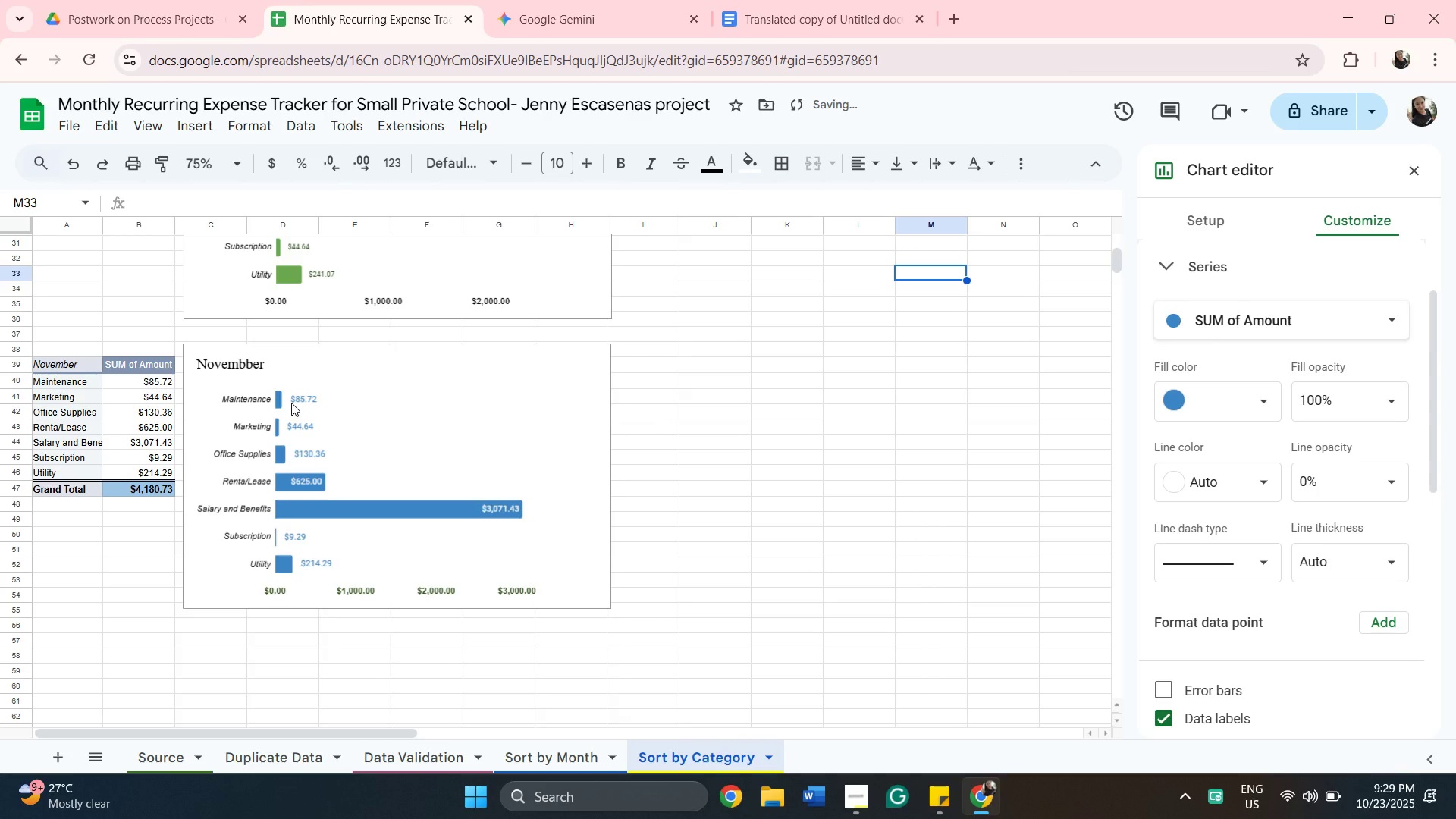 
left_click([292, 402])
 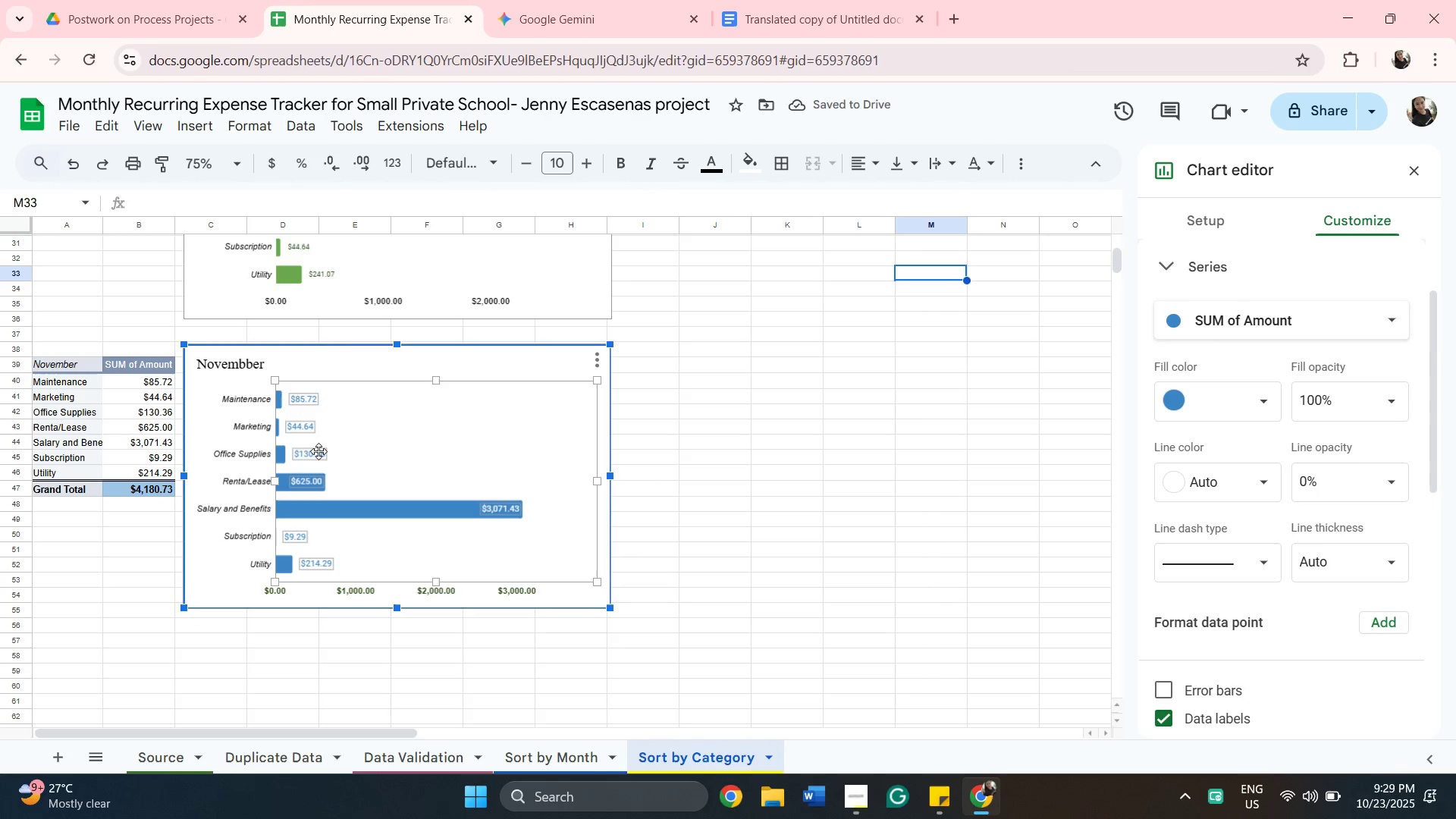 
left_click([315, 452])
 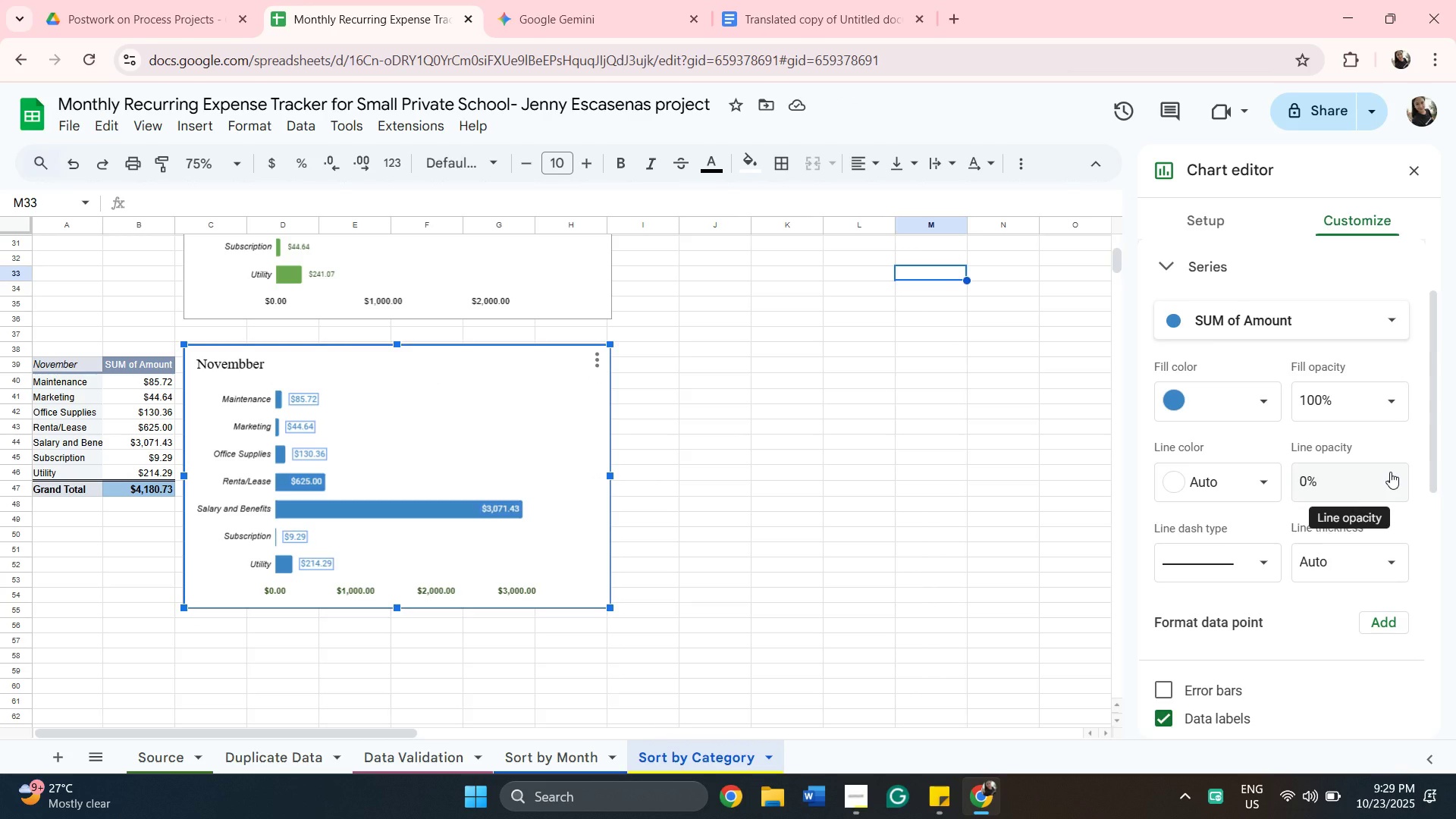 
wait(8.26)
 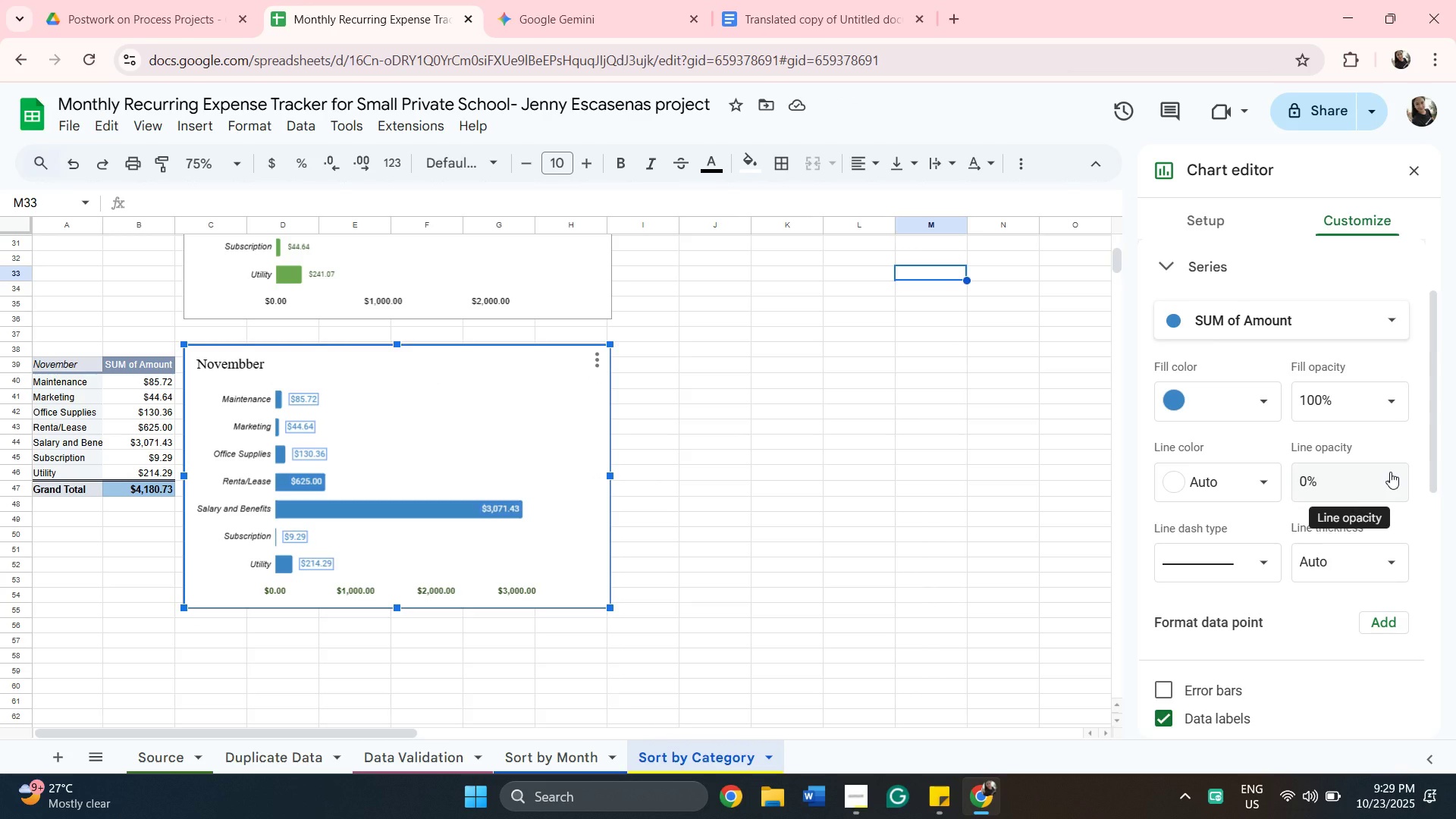 
left_click_drag(start_coordinate=[1432, 391], to_coordinate=[1432, 495])
 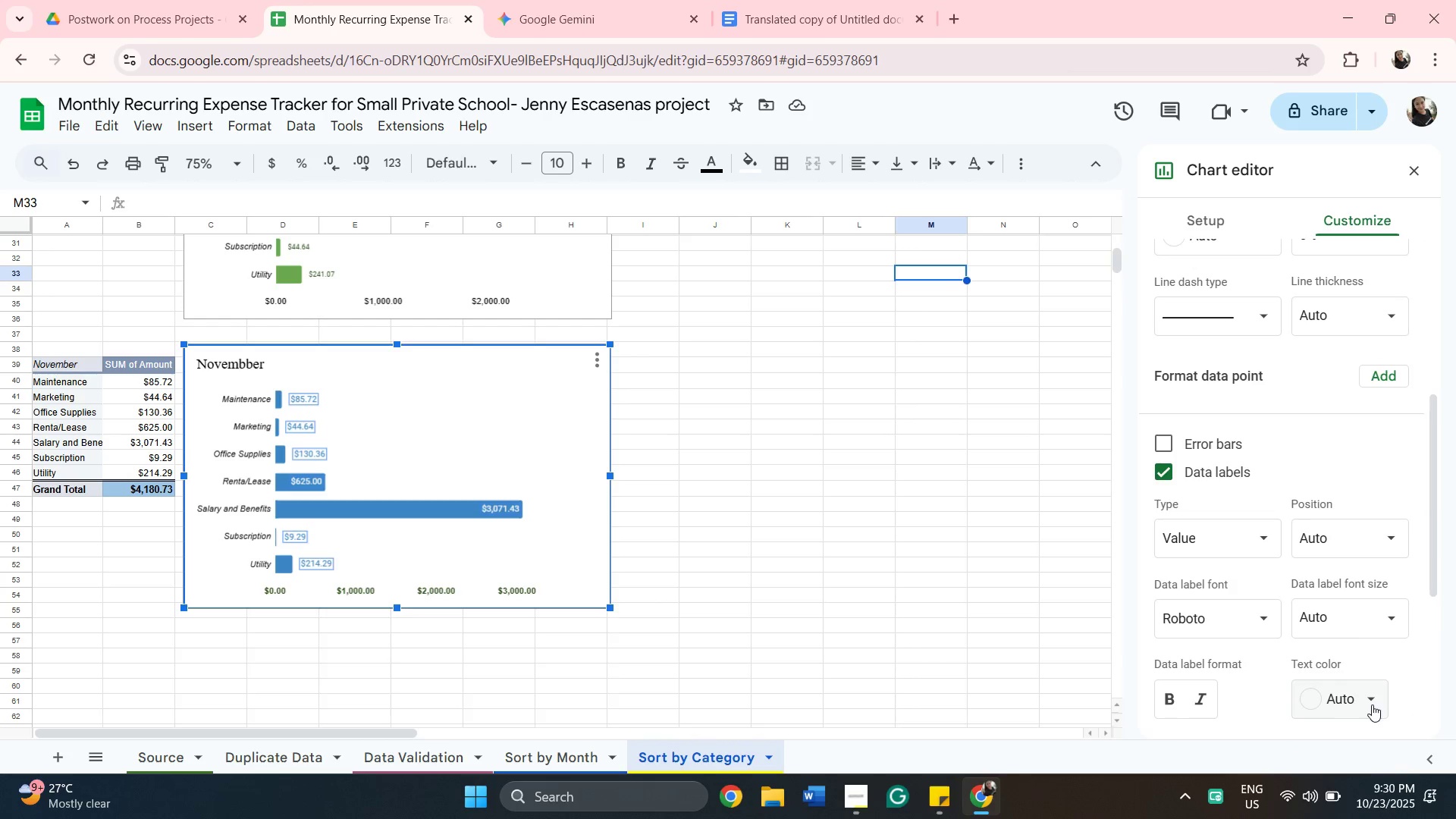 
left_click([1372, 704])
 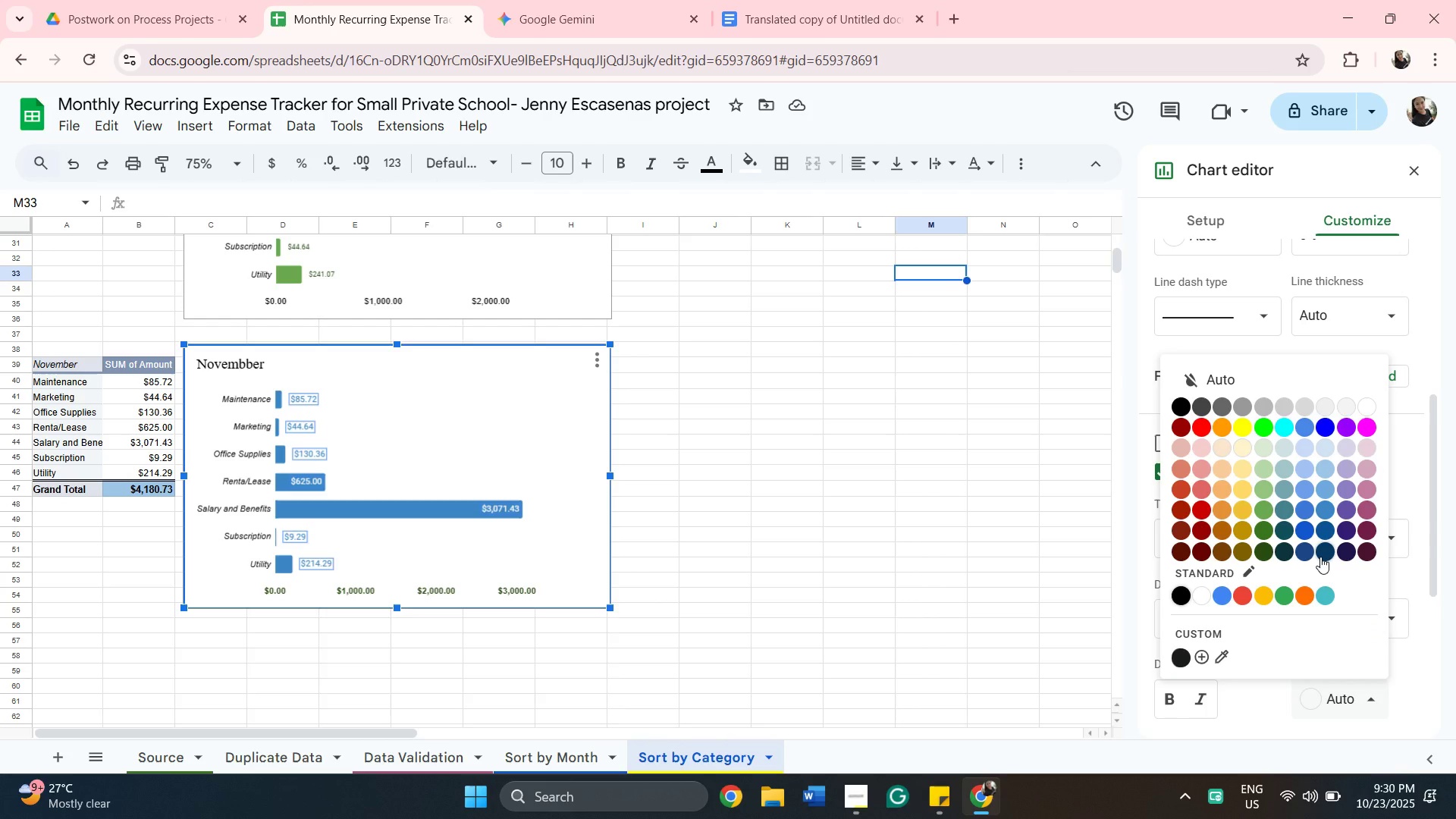 
left_click([1320, 557])
 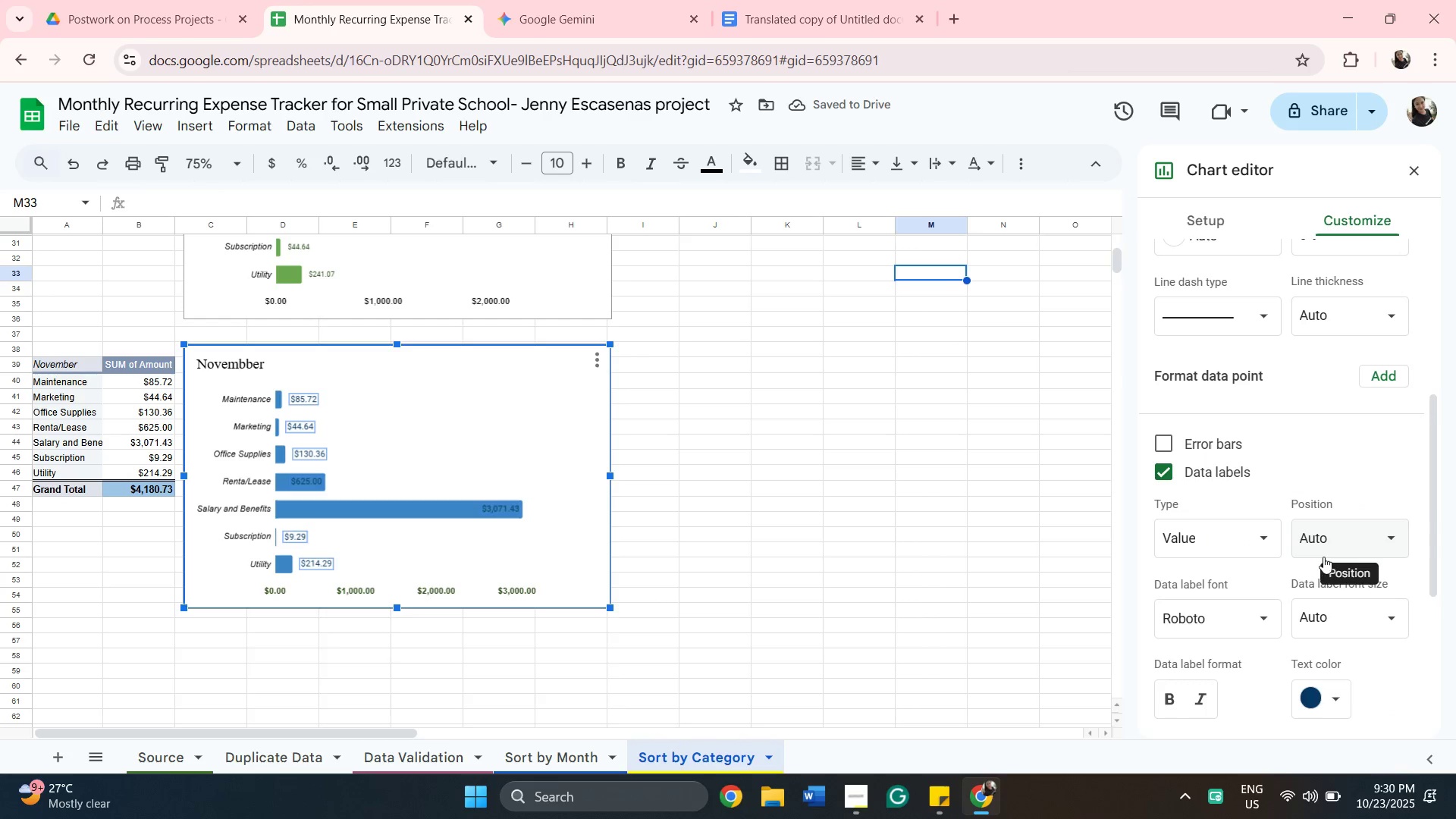 
left_click([1343, 550])
 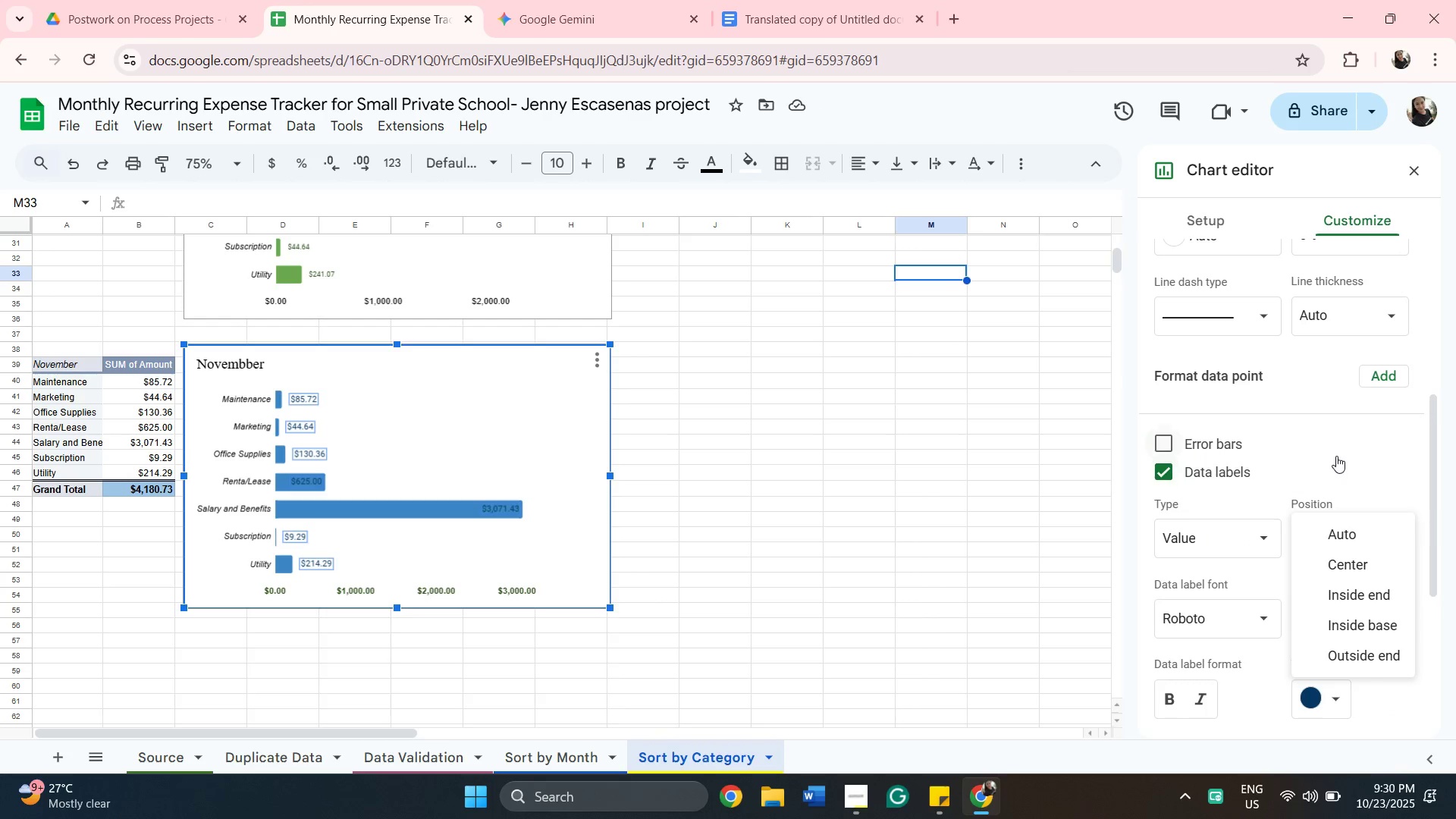 
left_click([1336, 457])
 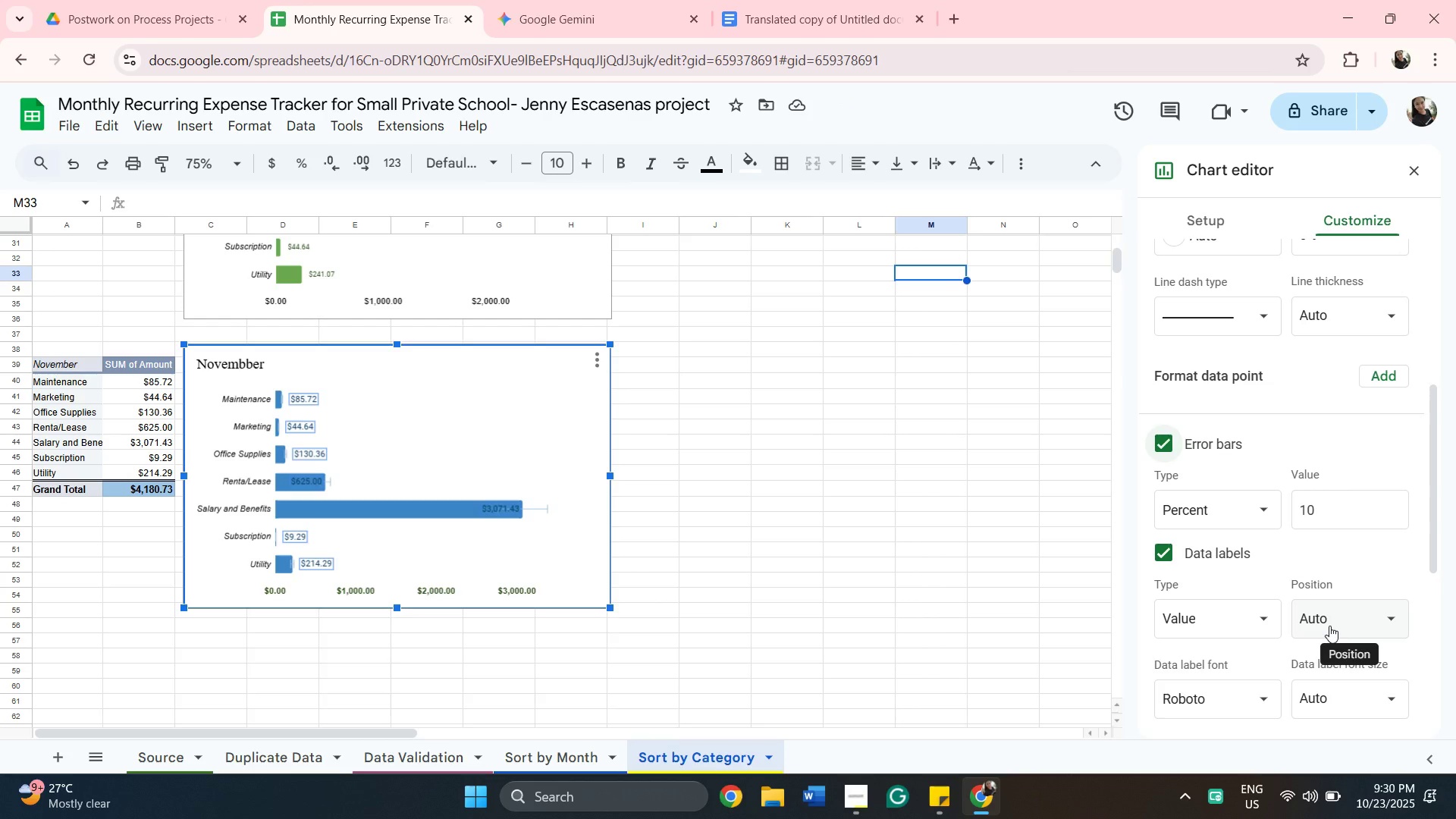 
wait(11.3)
 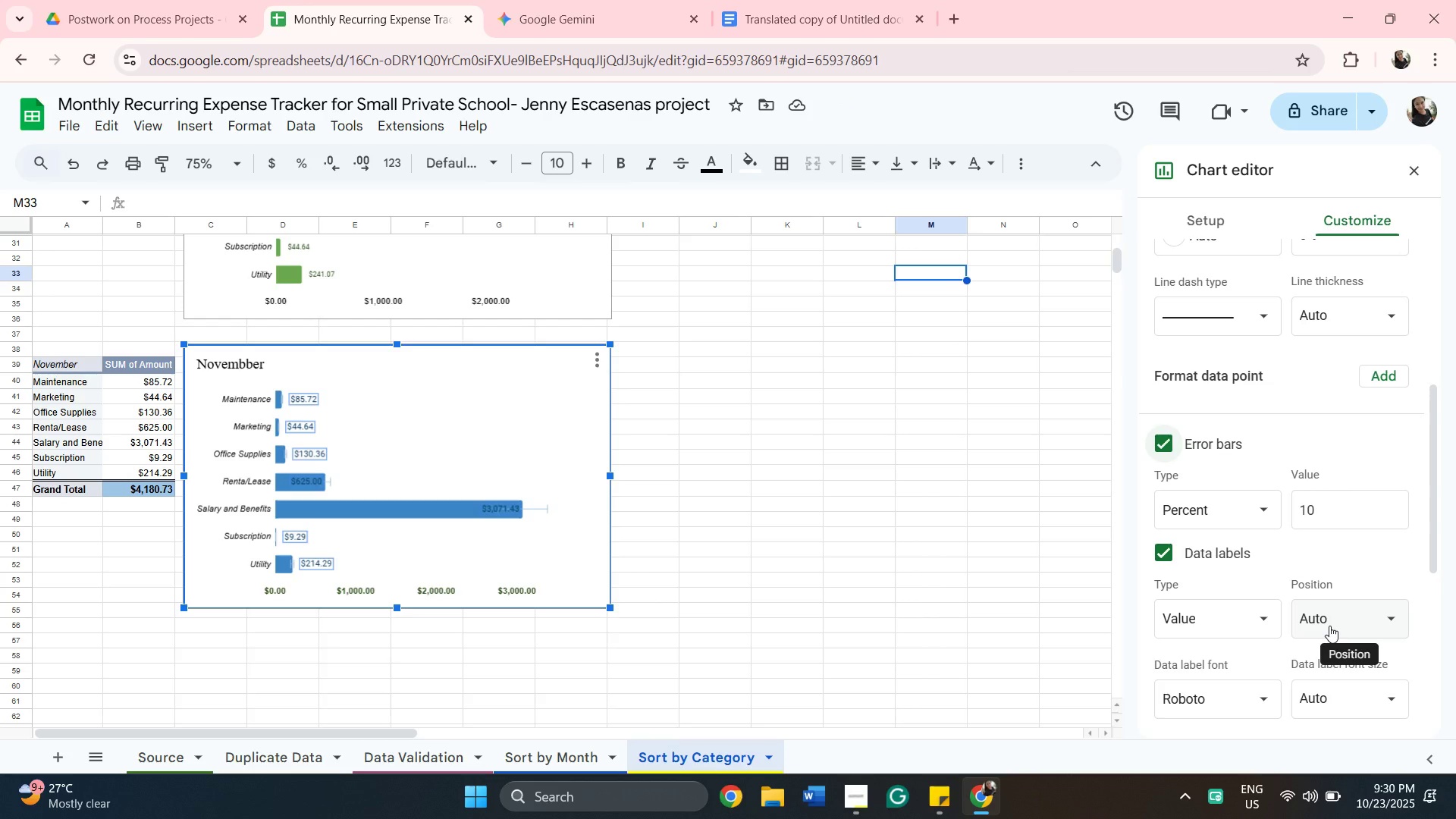 
left_click_drag(start_coordinate=[1434, 532], to_coordinate=[1439, 620])
 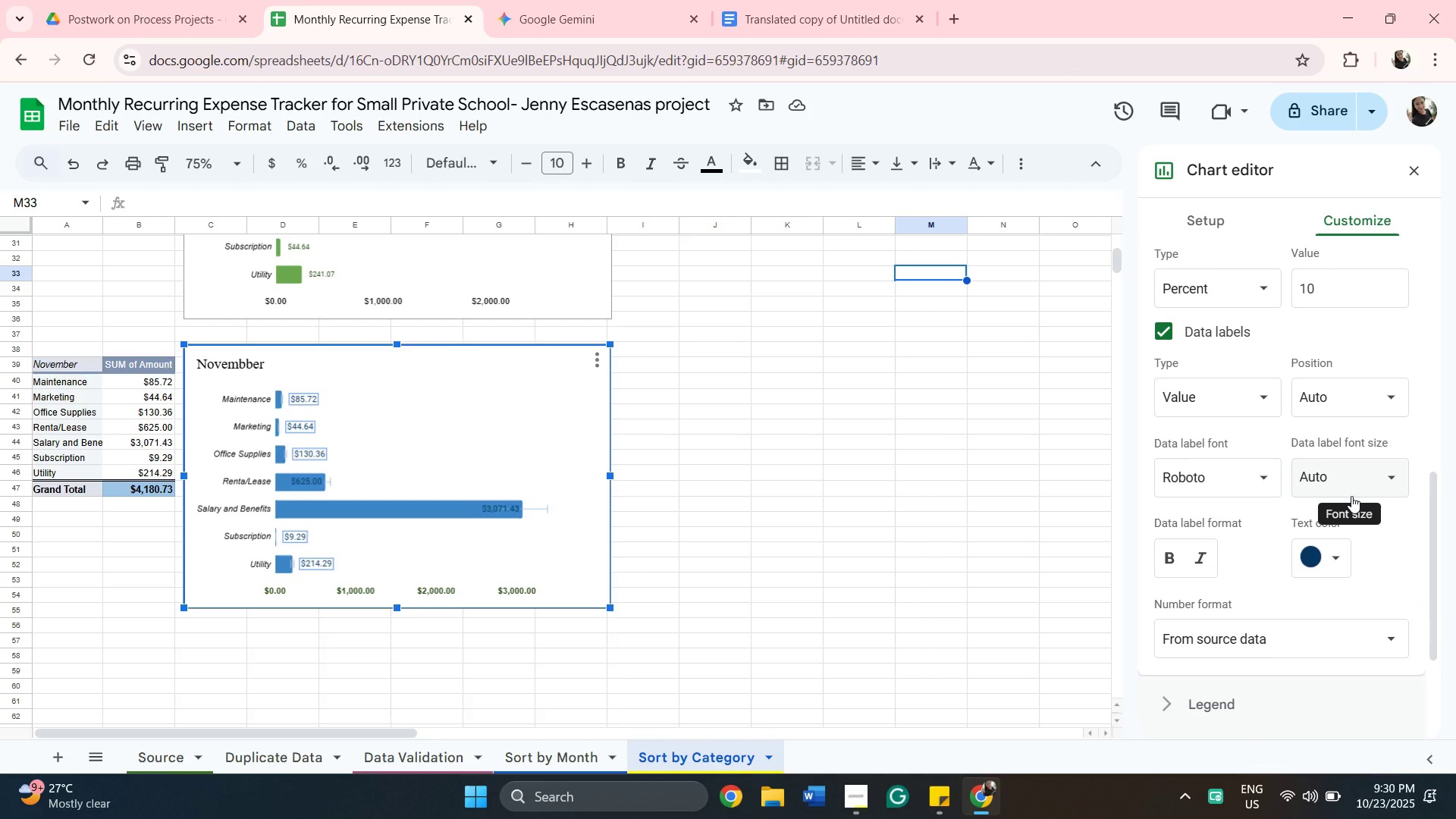 
left_click([1351, 496])
 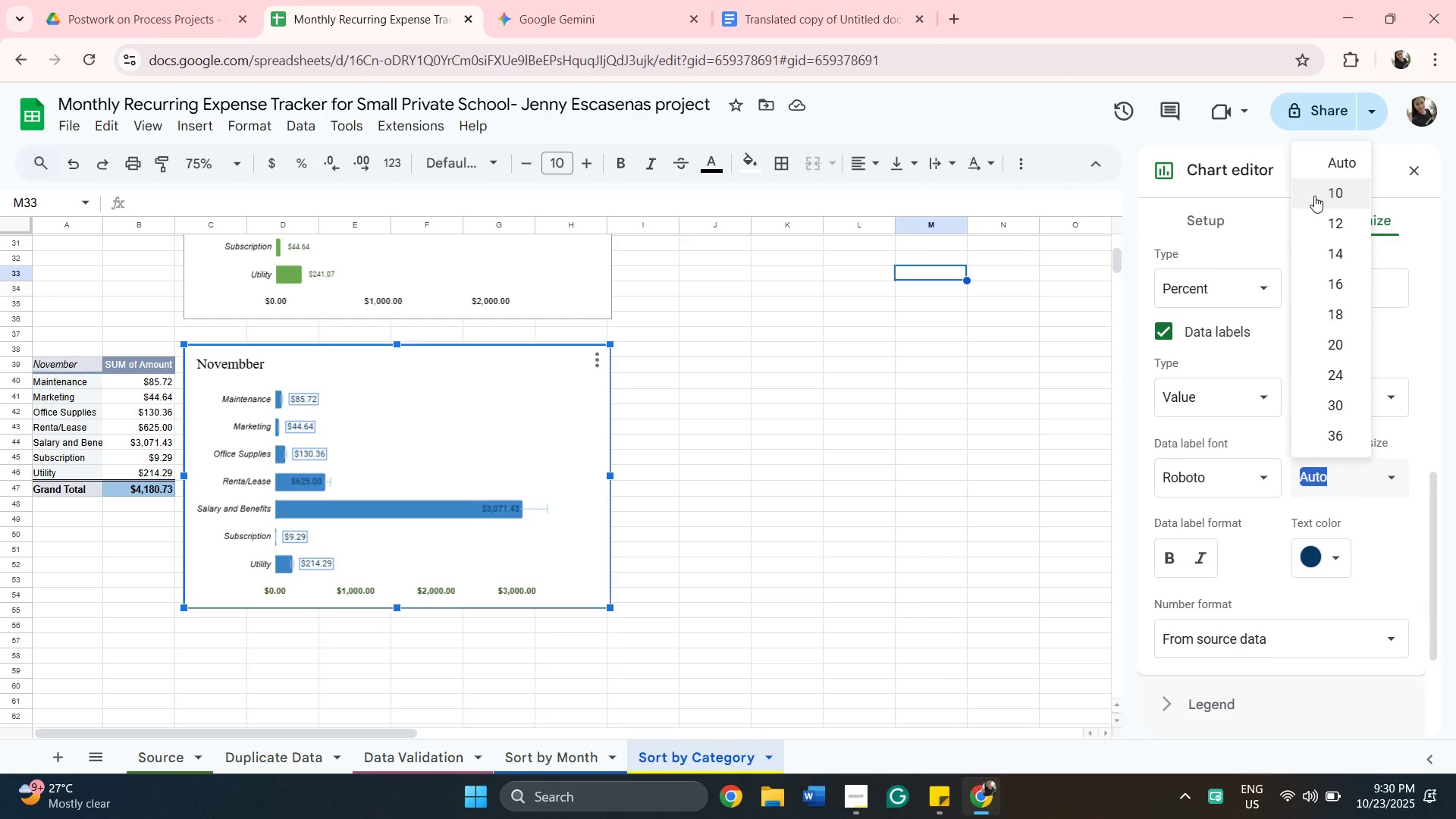 
left_click([1314, 196])
 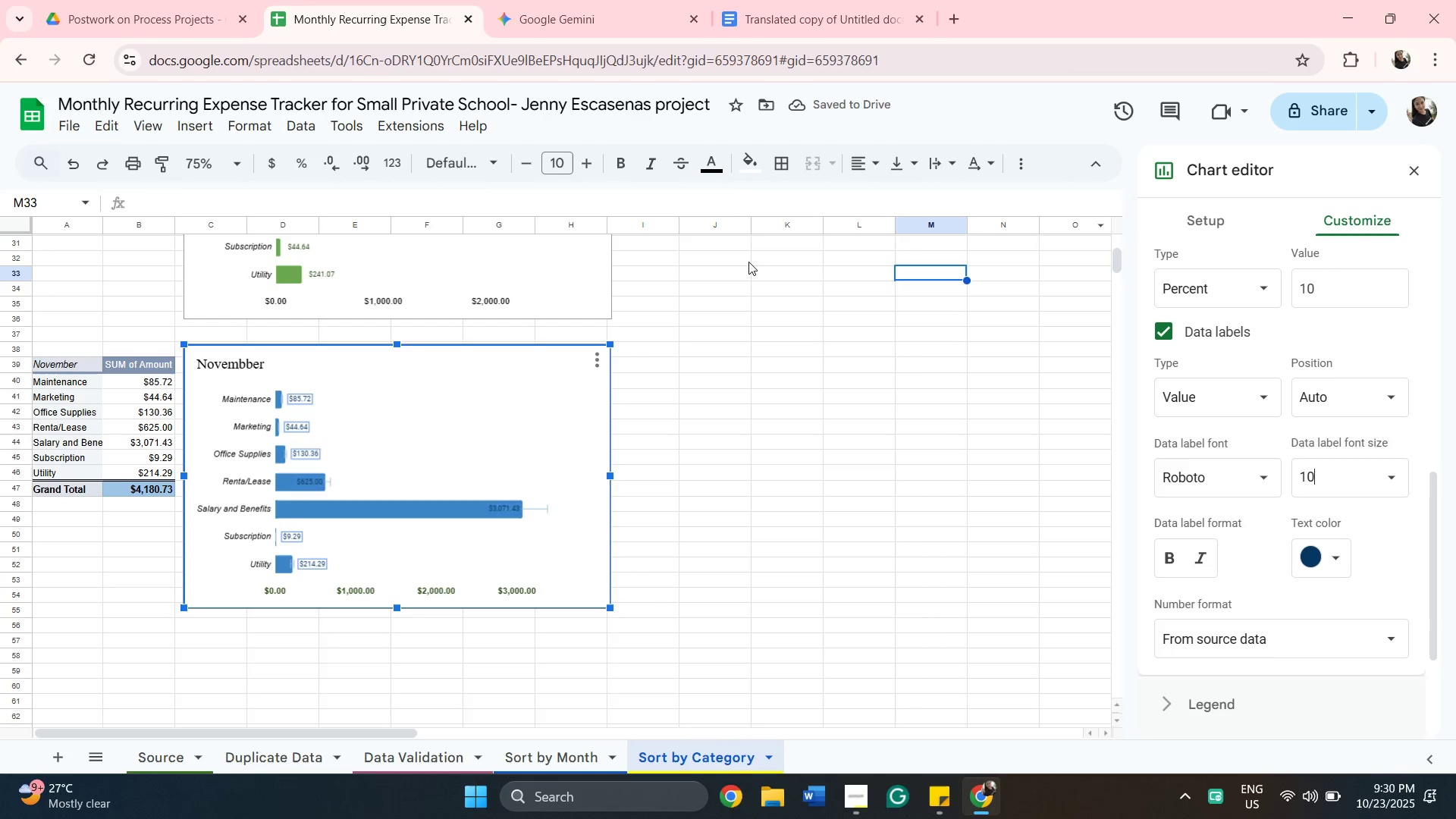 
wait(5.58)
 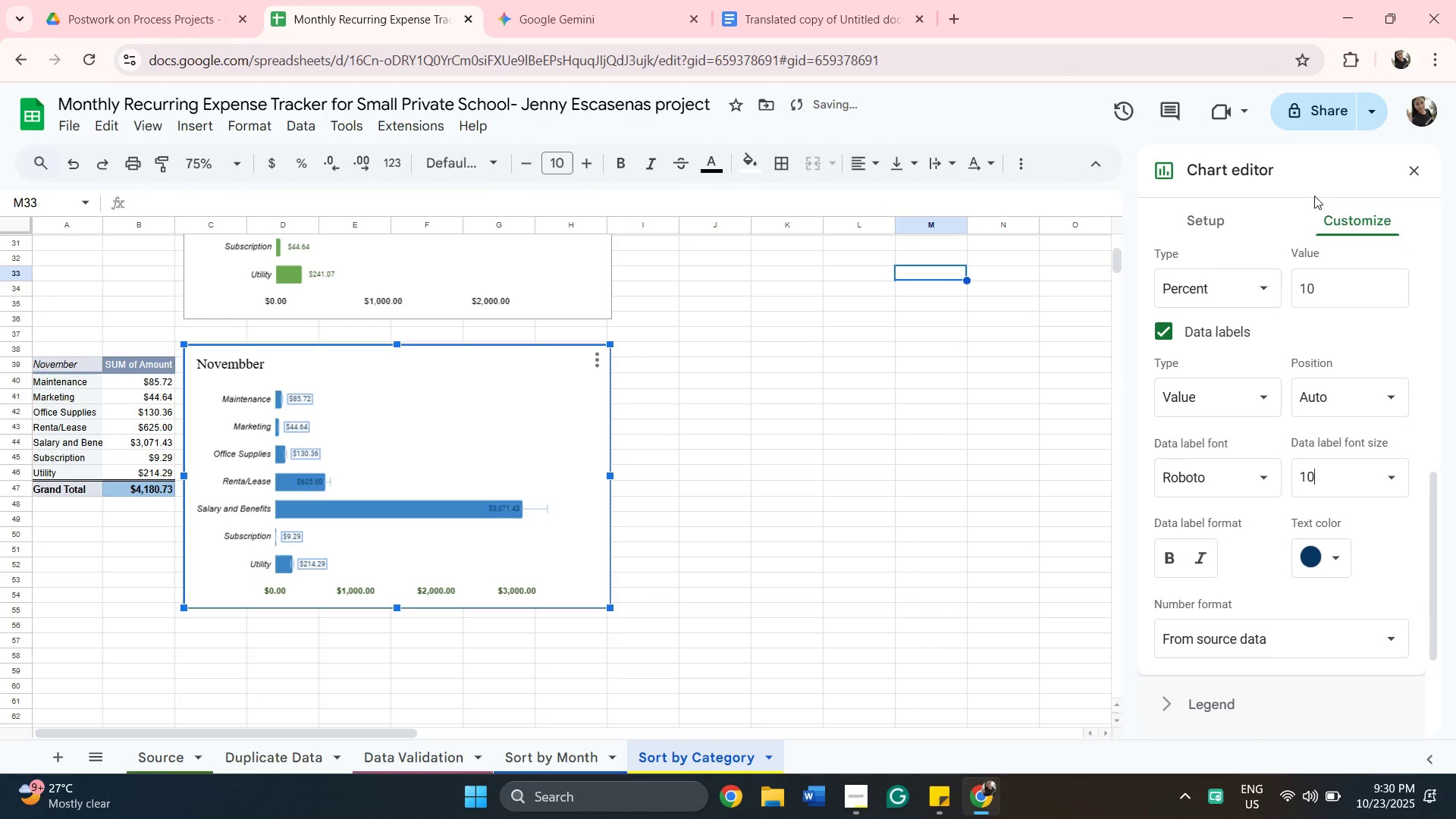 
left_click([749, 332])
 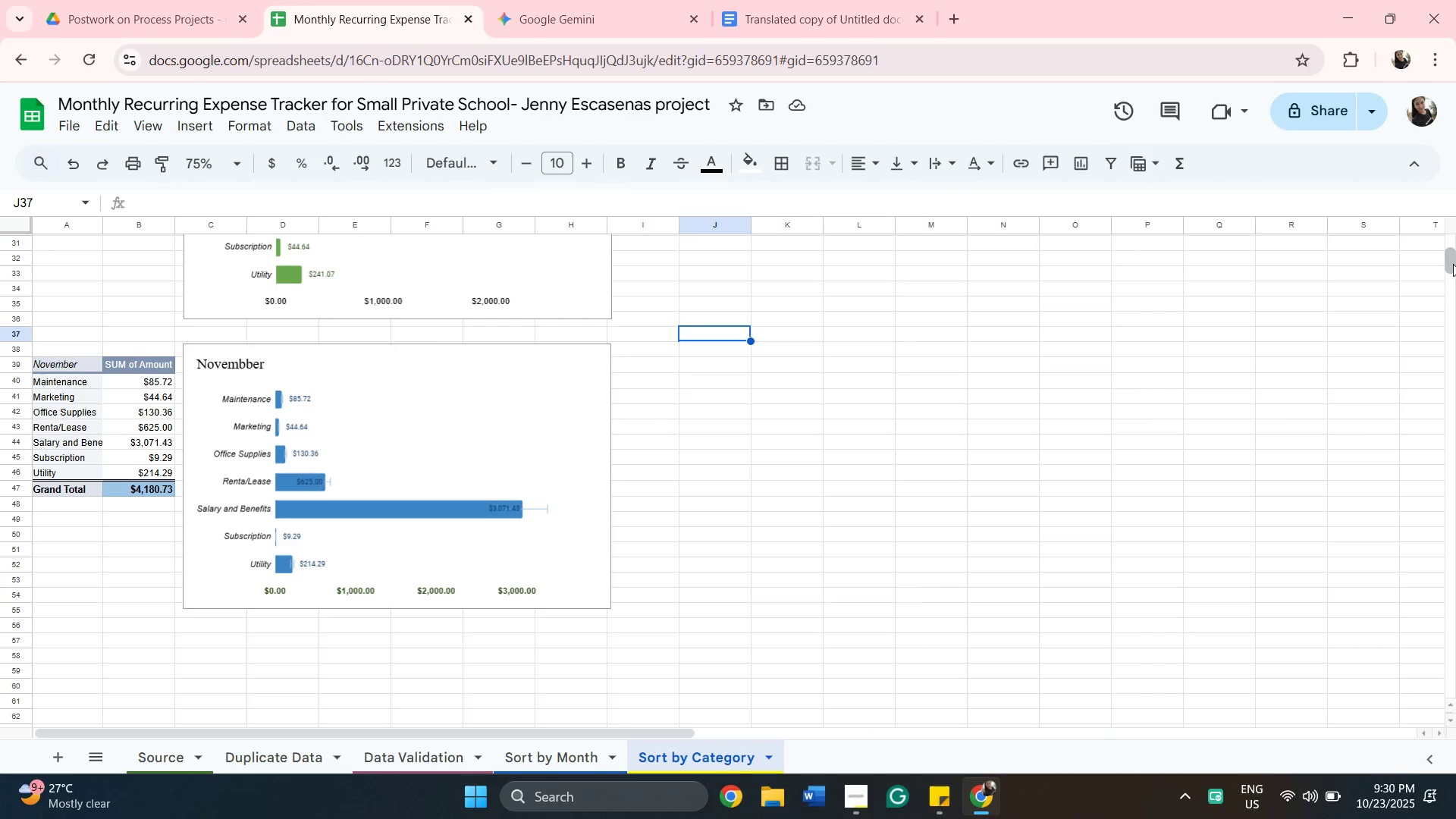 
wait(5.92)
 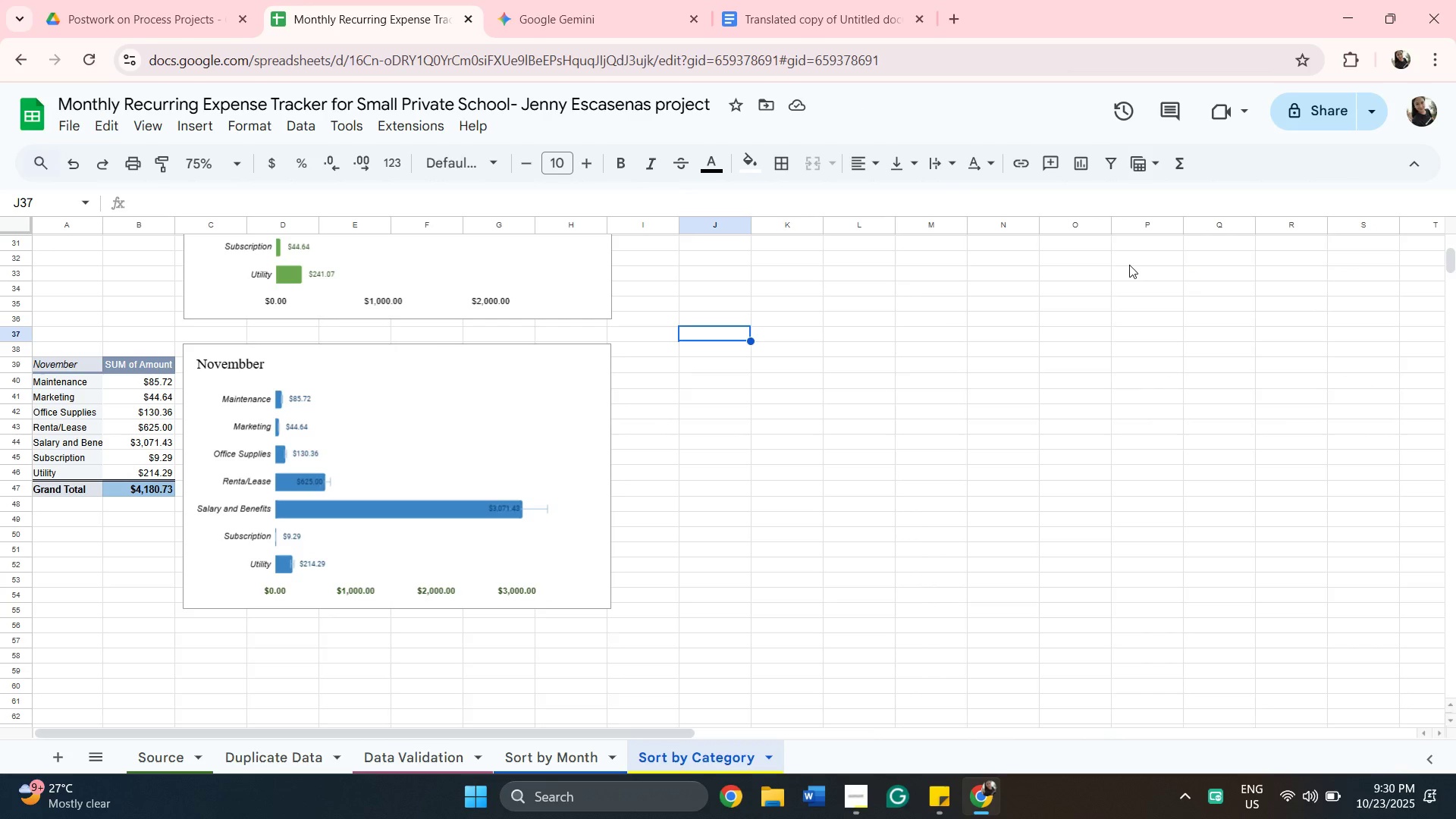 
left_click_drag(start_coordinate=[1451, 265], to_coordinate=[1451, 242])
 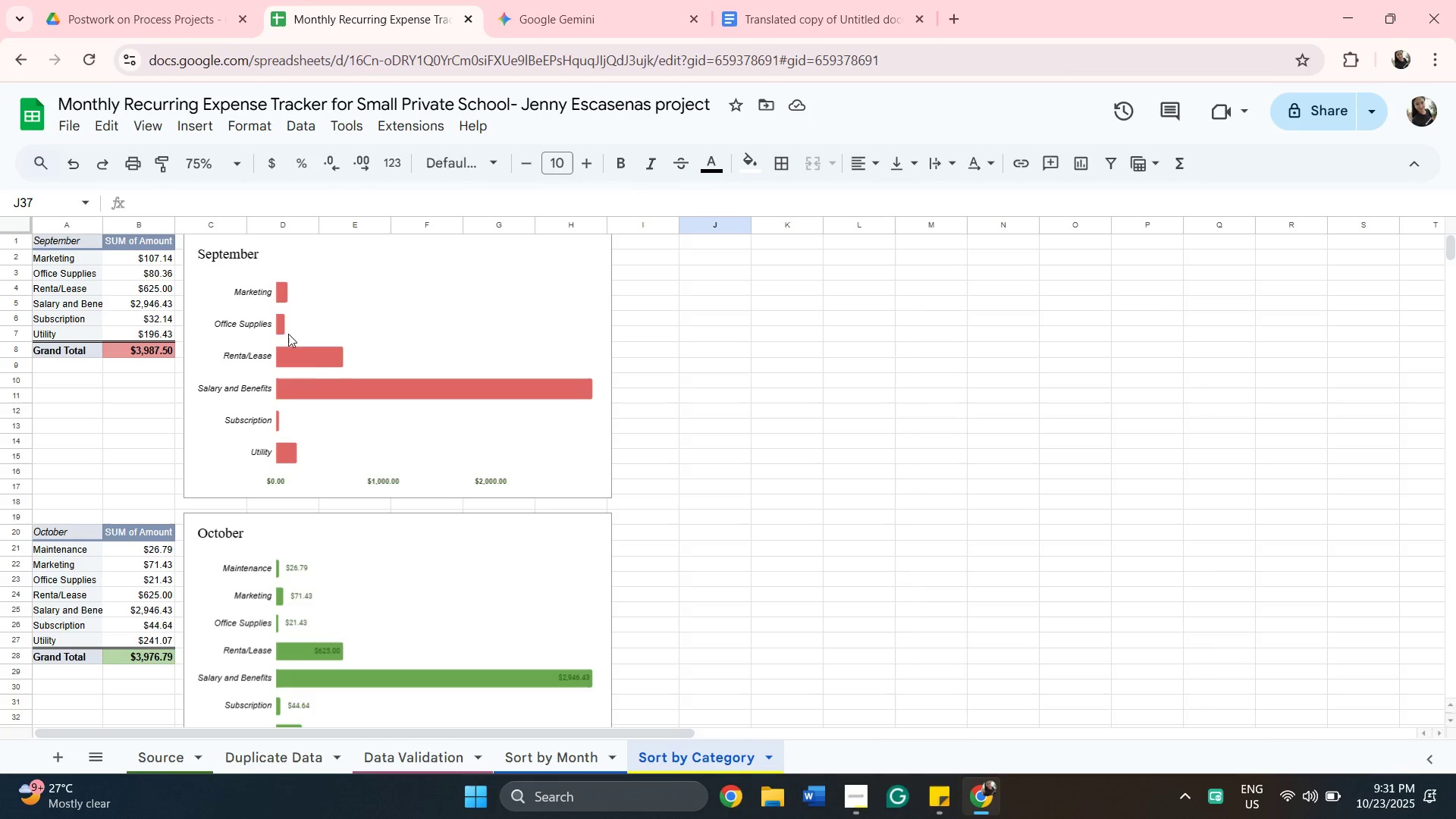 
wait(28.18)
 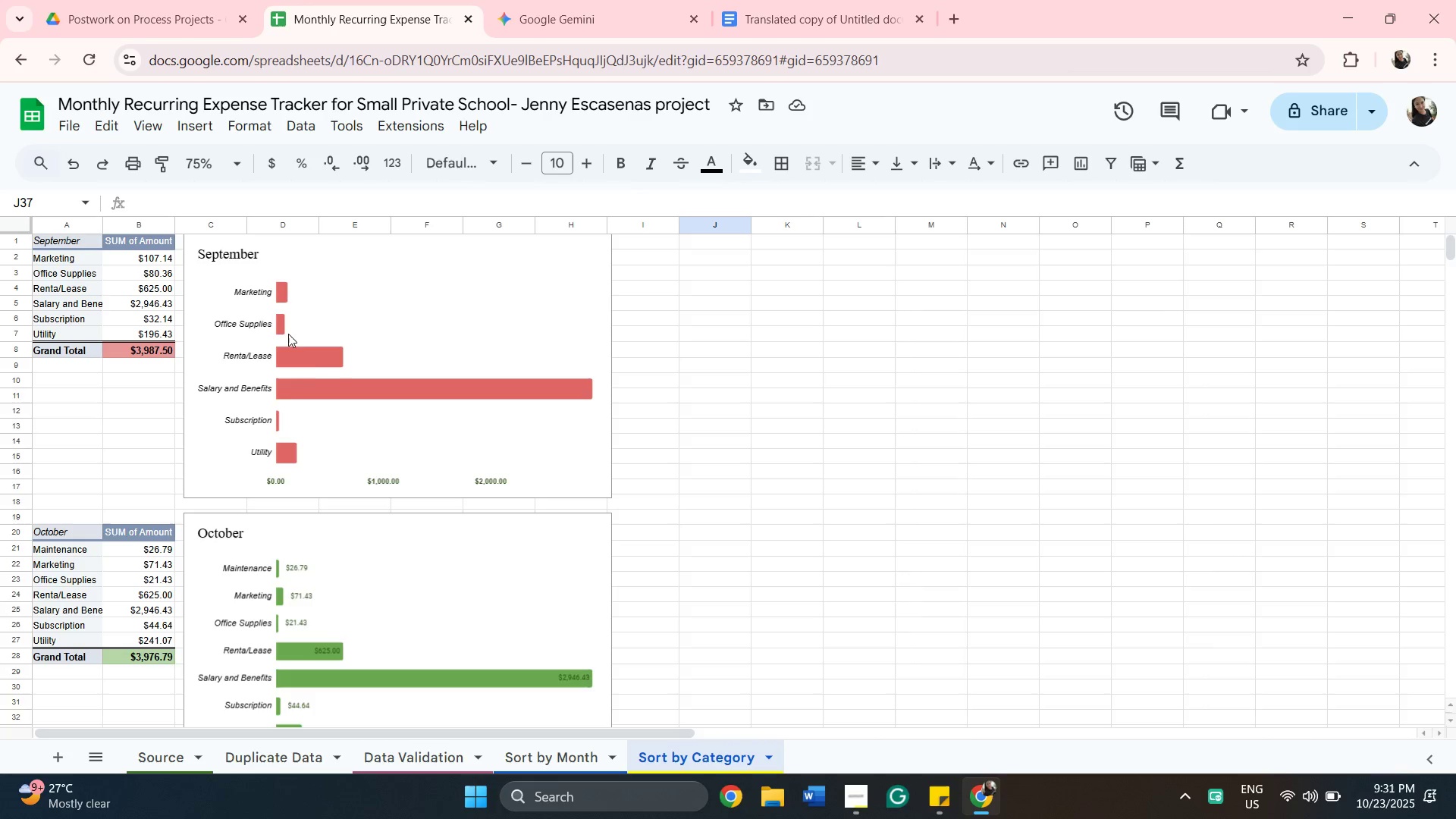 
left_click([344, 394])
 